 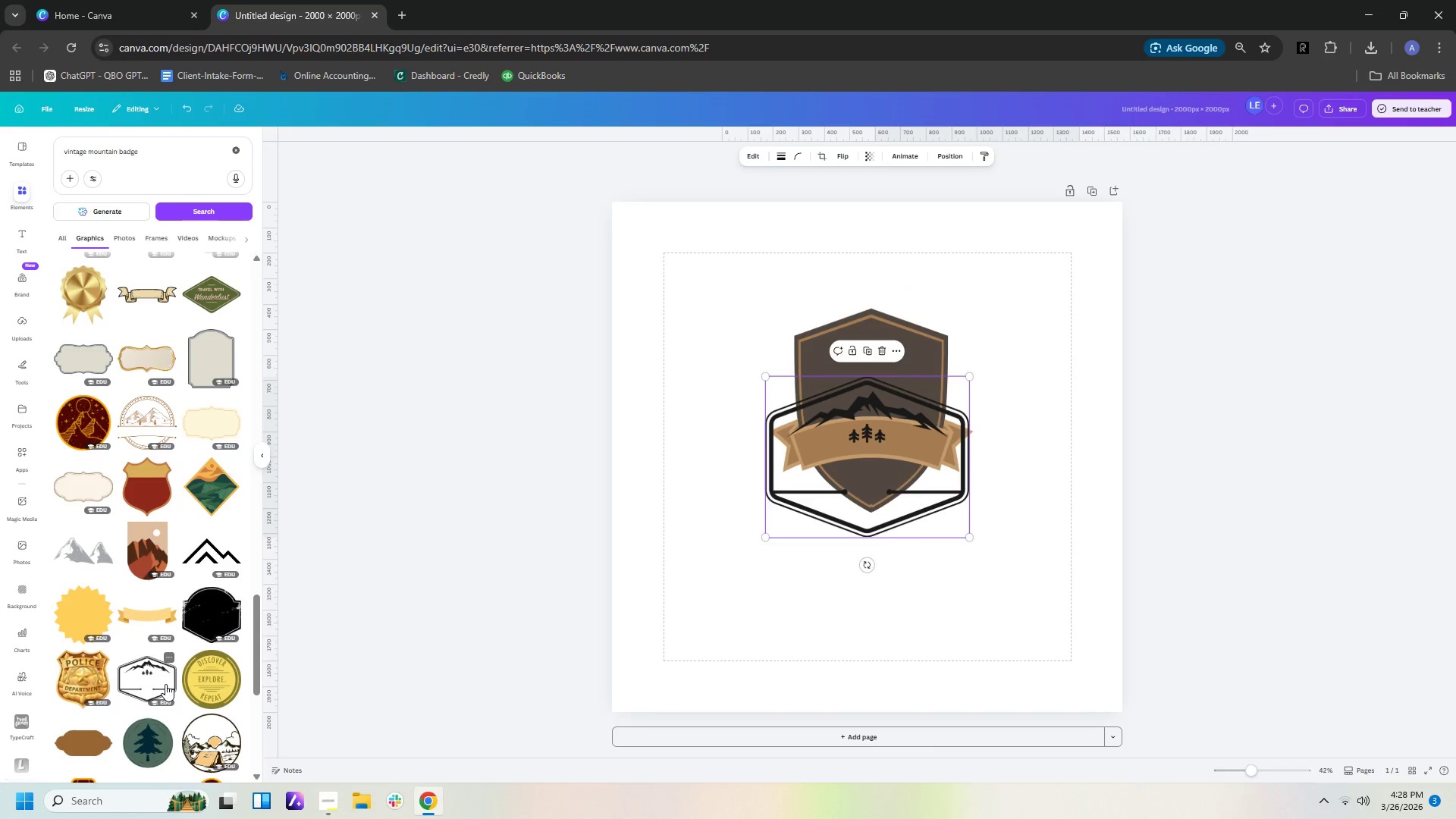 
left_click_drag(start_coordinate=[903, 436], to_coordinate=[893, 578])
 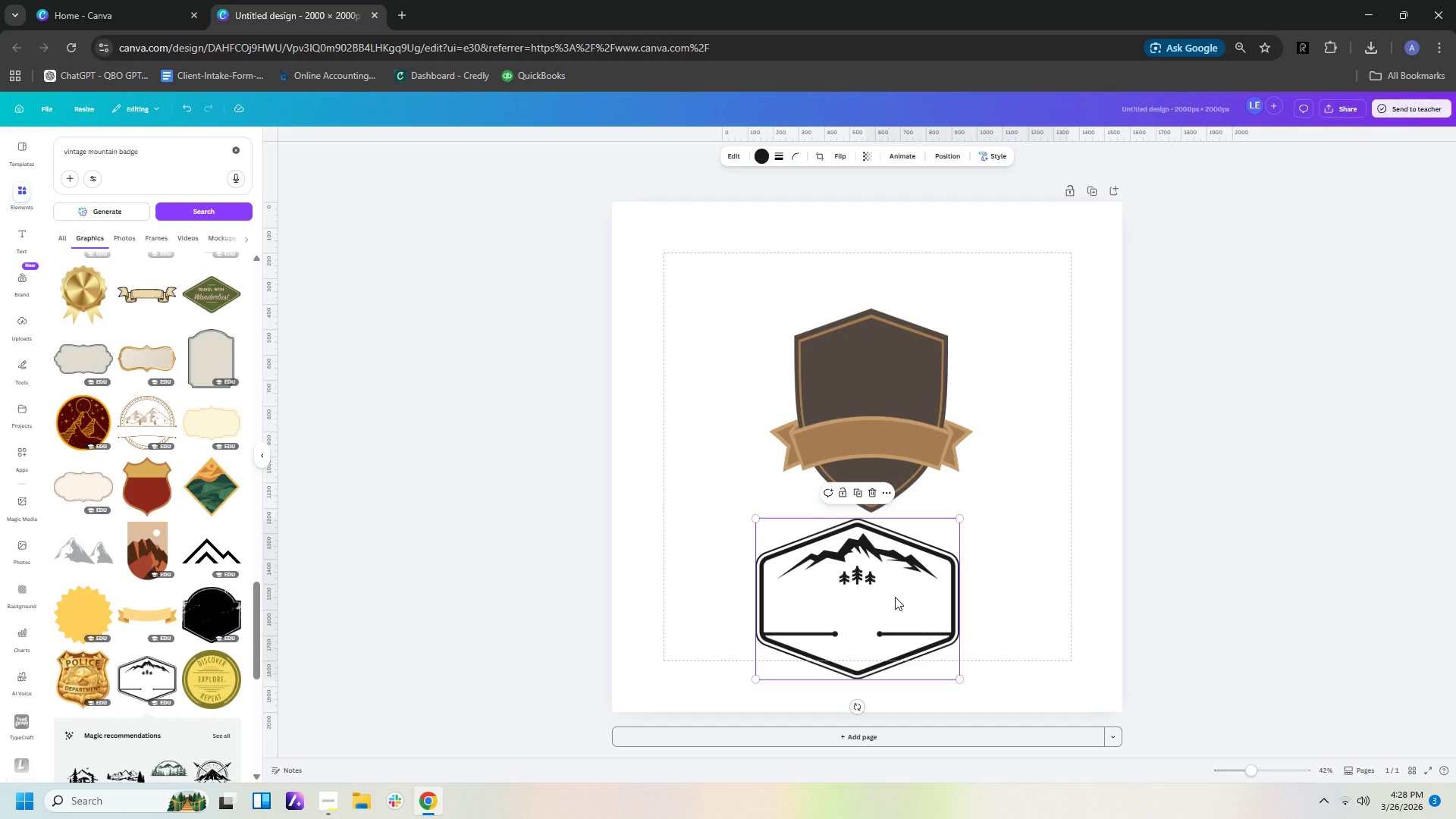 
wait(11.41)
 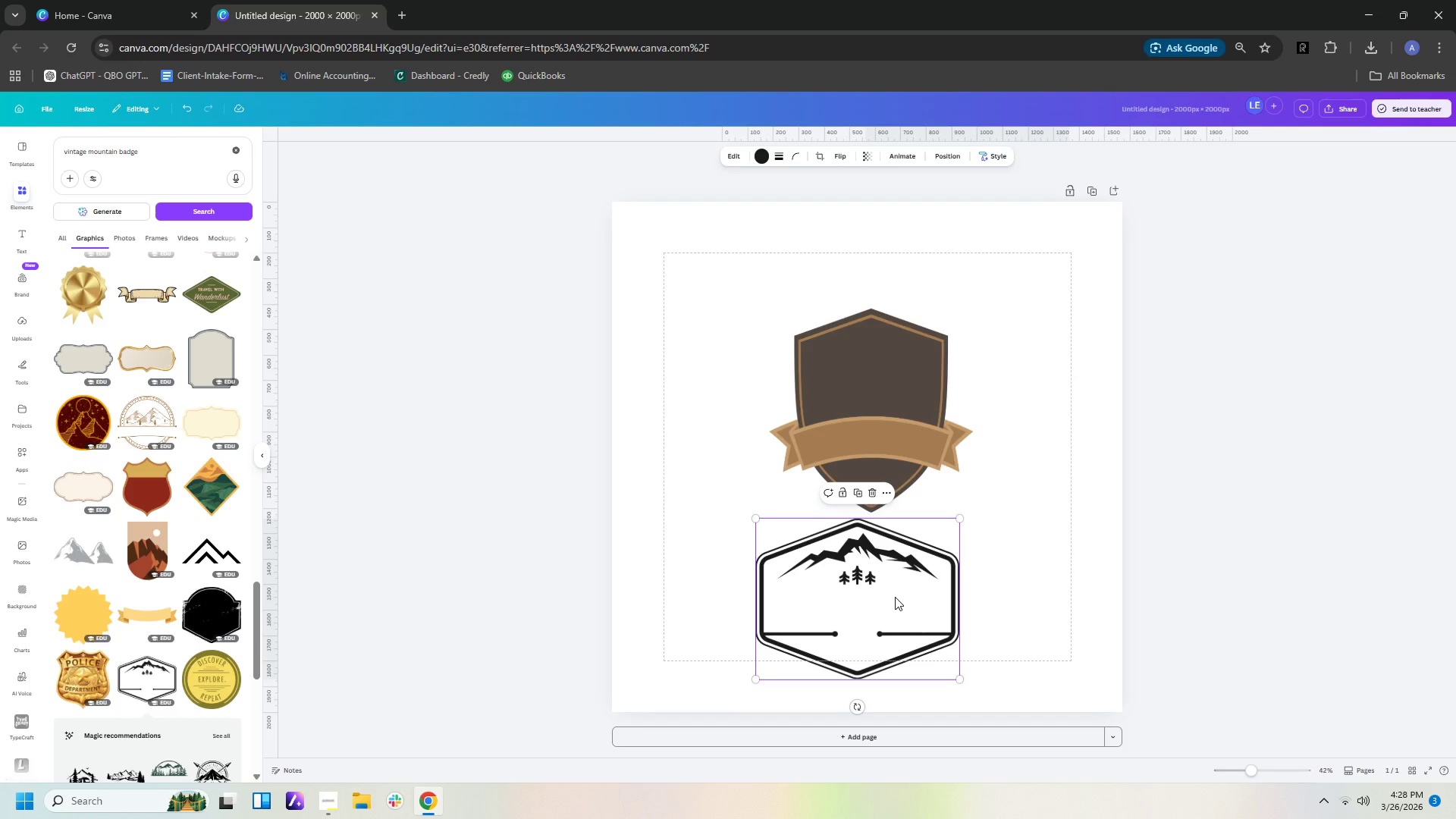 
left_click([149, 478])
 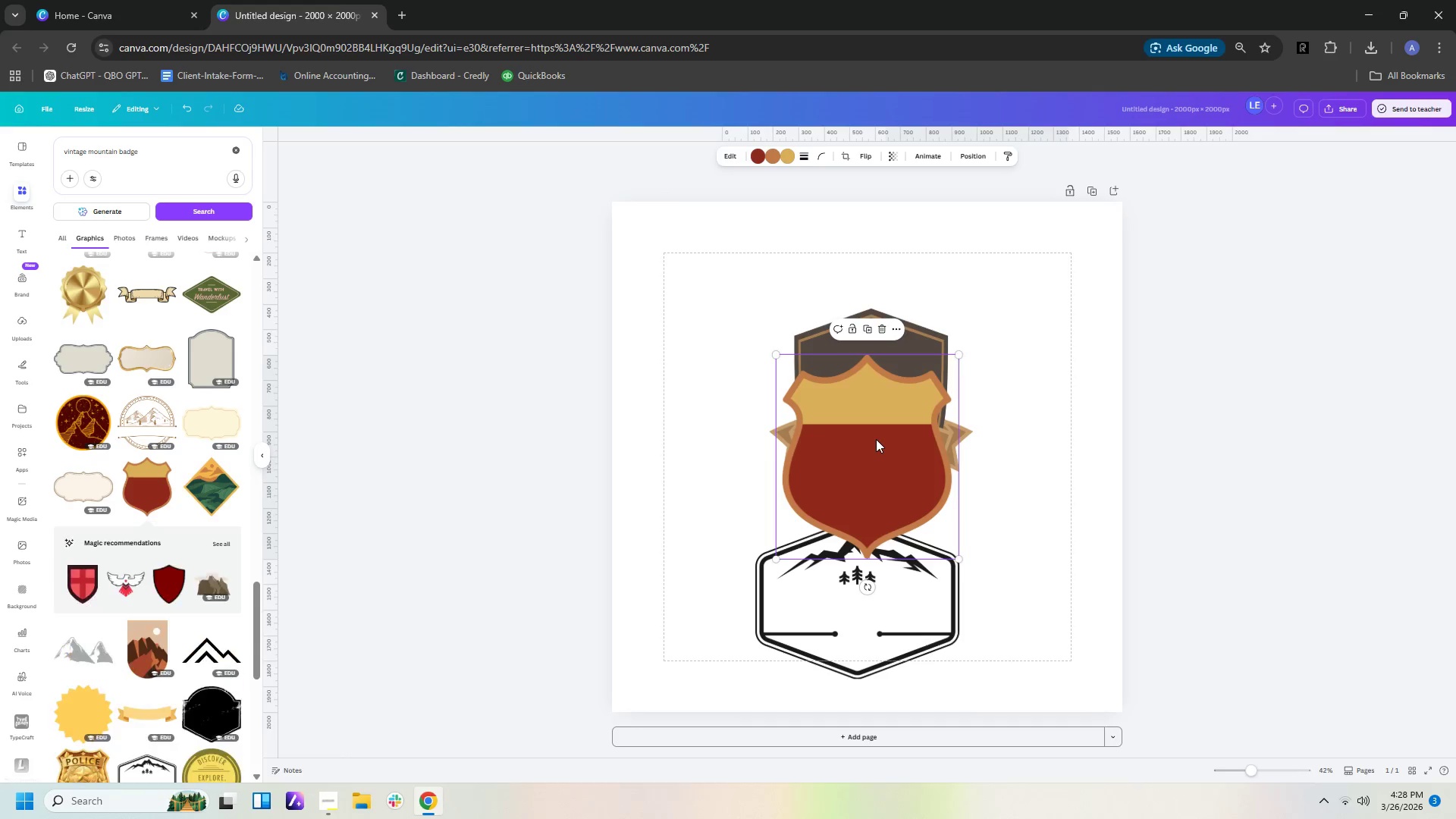 
left_click_drag(start_coordinate=[879, 439], to_coordinate=[1056, 410])
 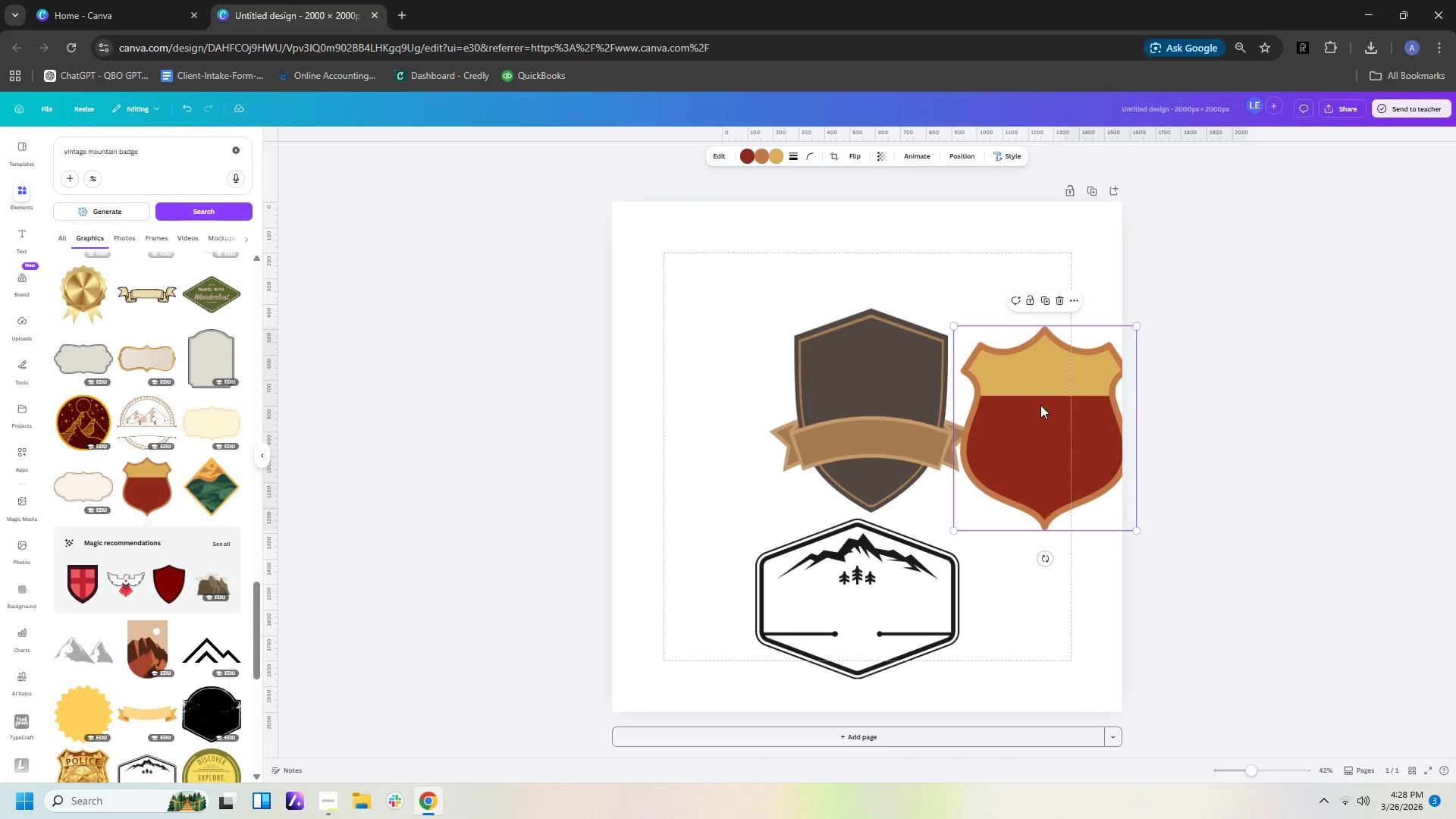 
wait(14.36)
 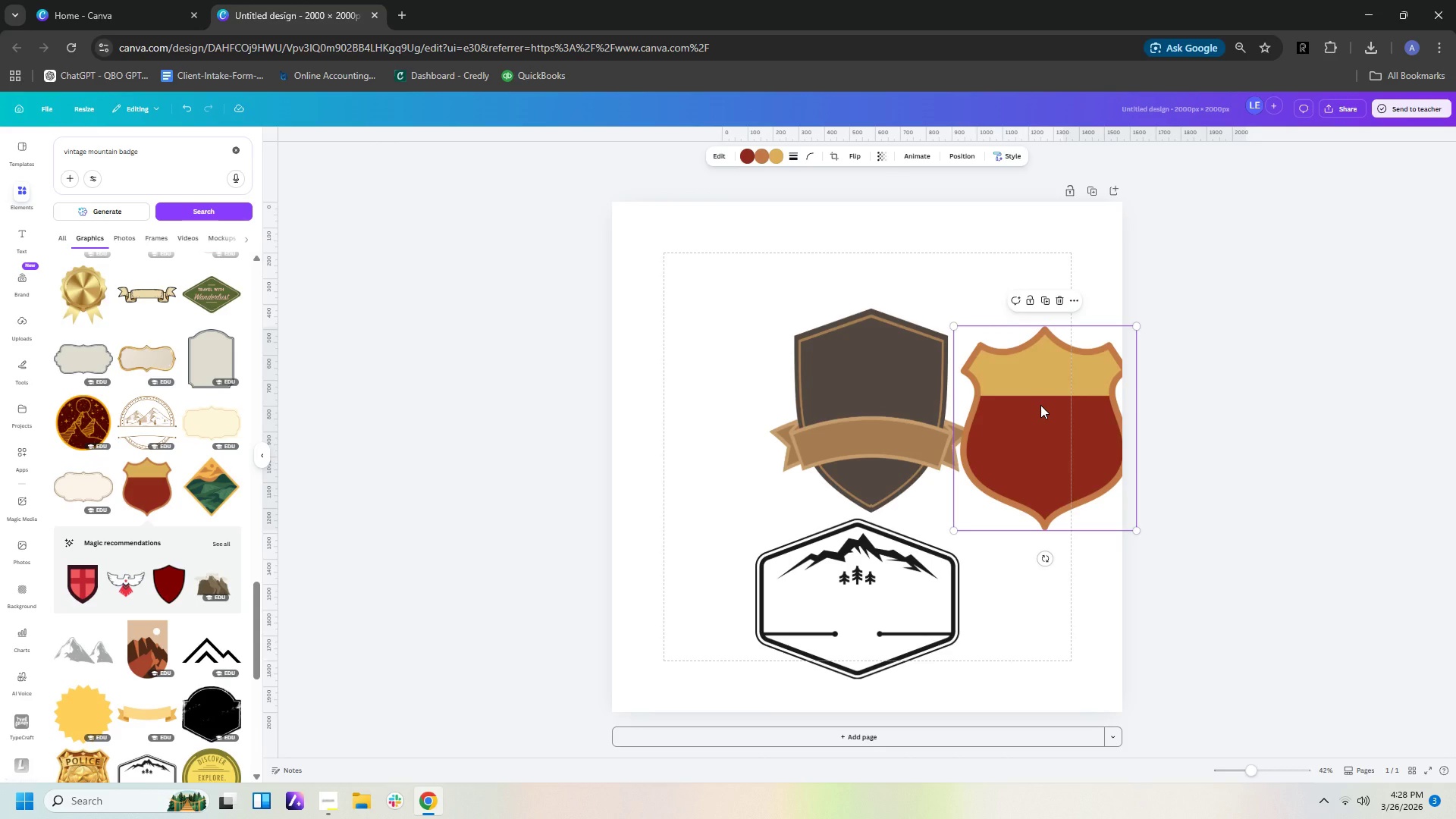 
scroll: coordinate [141, 683], scroll_direction: down, amount: 7.0
 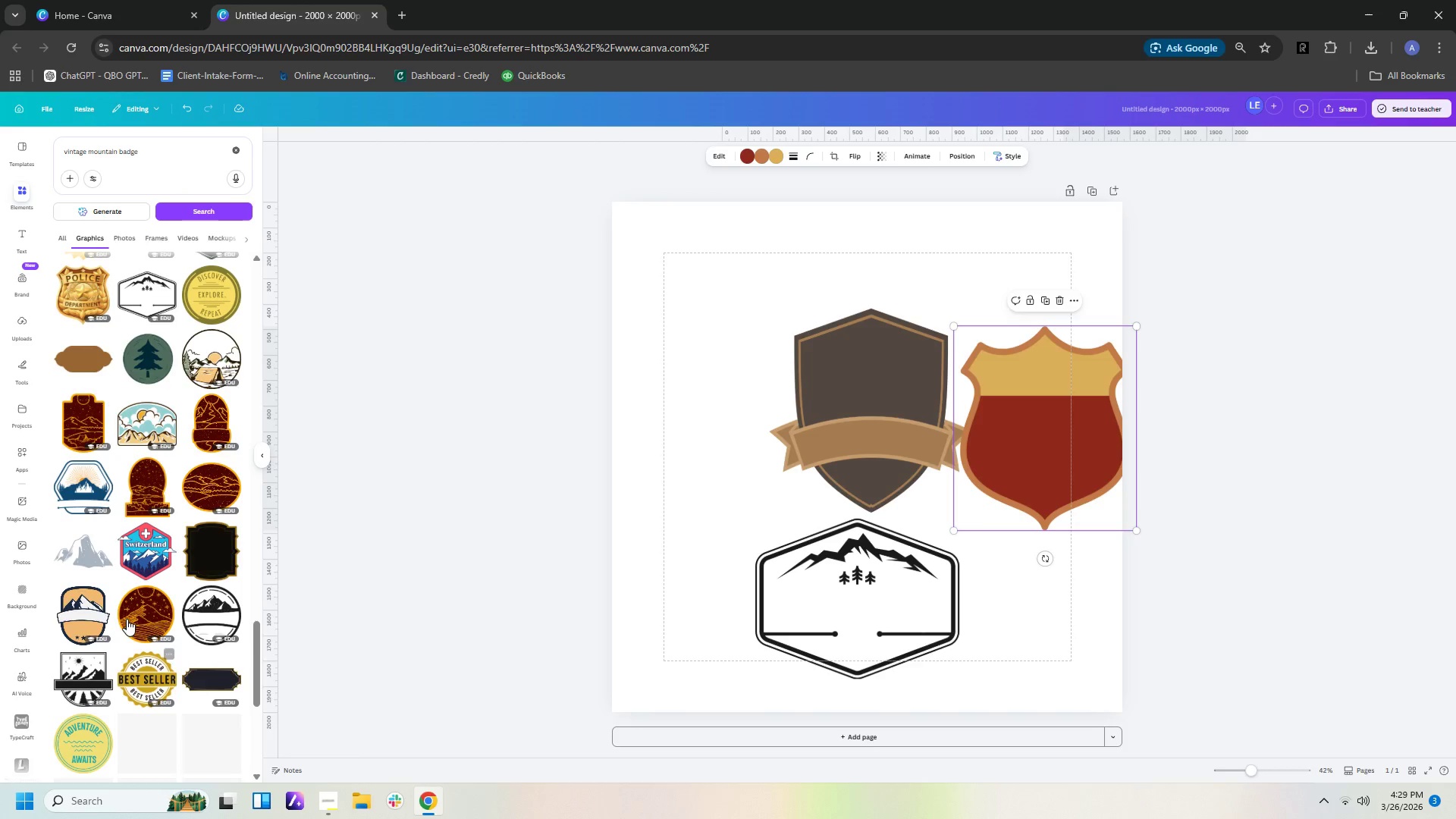 
mouse_move([128, 585])
 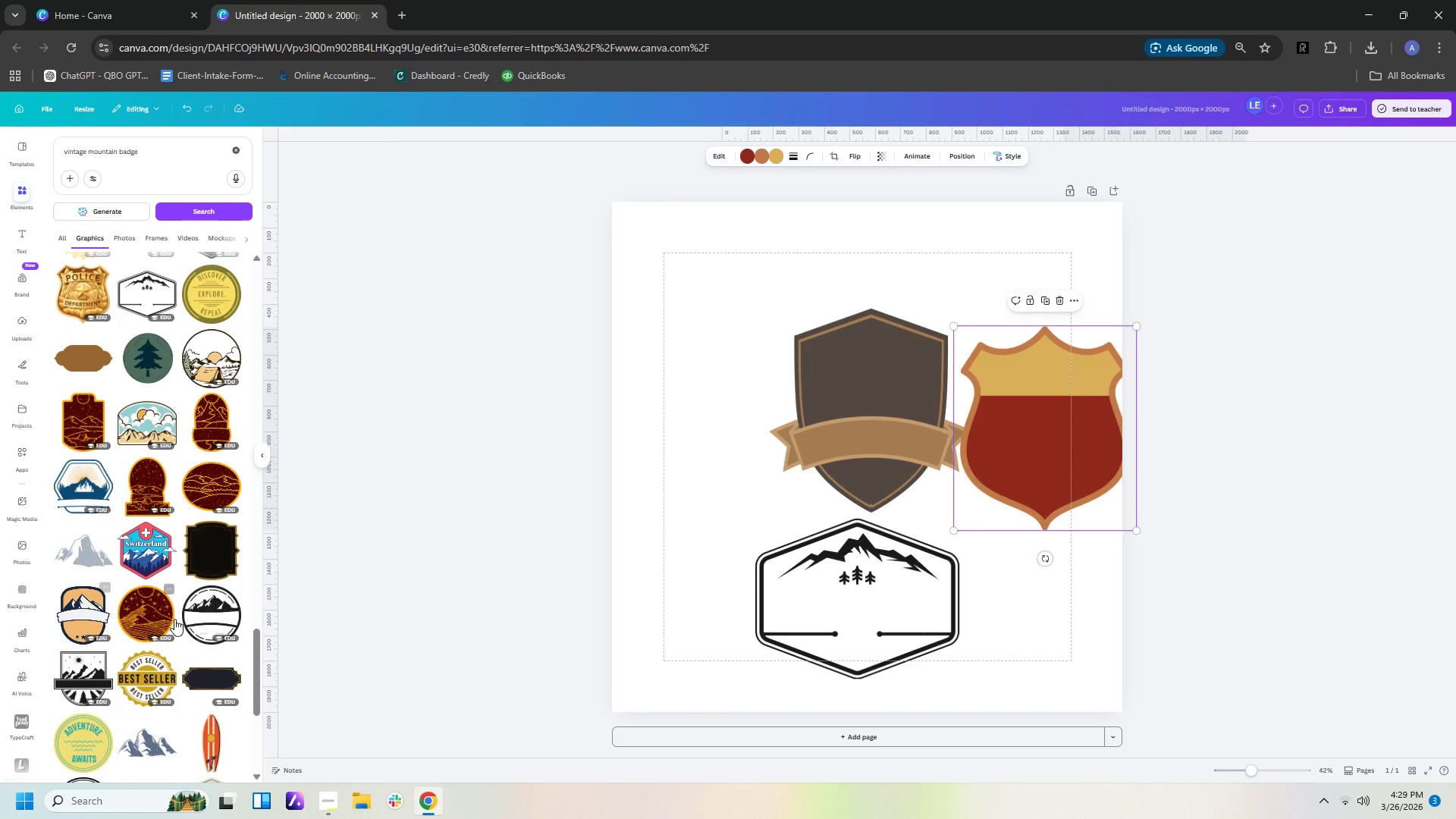 
scroll: coordinate [221, 630], scroll_direction: down, amount: 1.0
 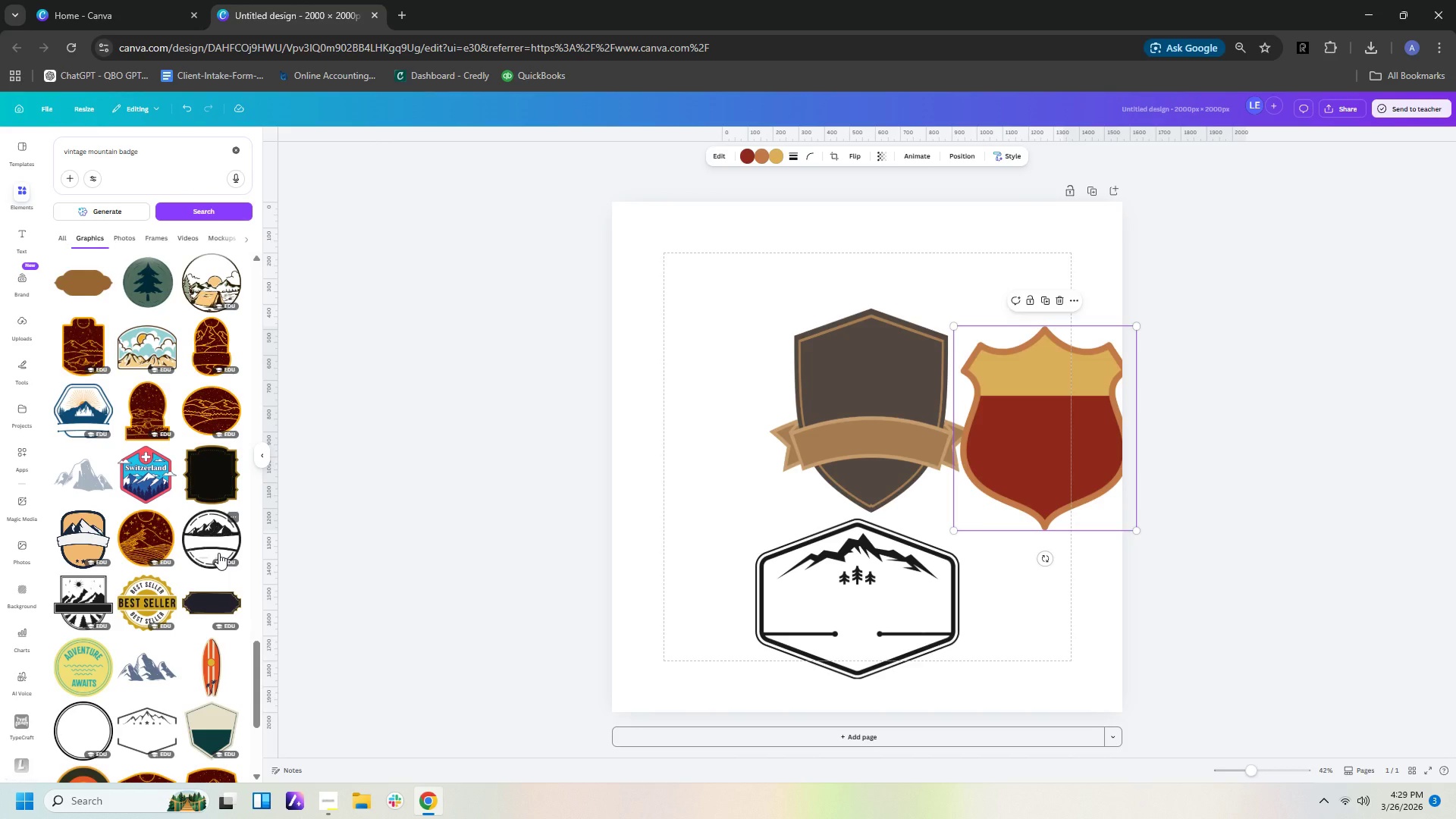 
left_click([218, 553])
 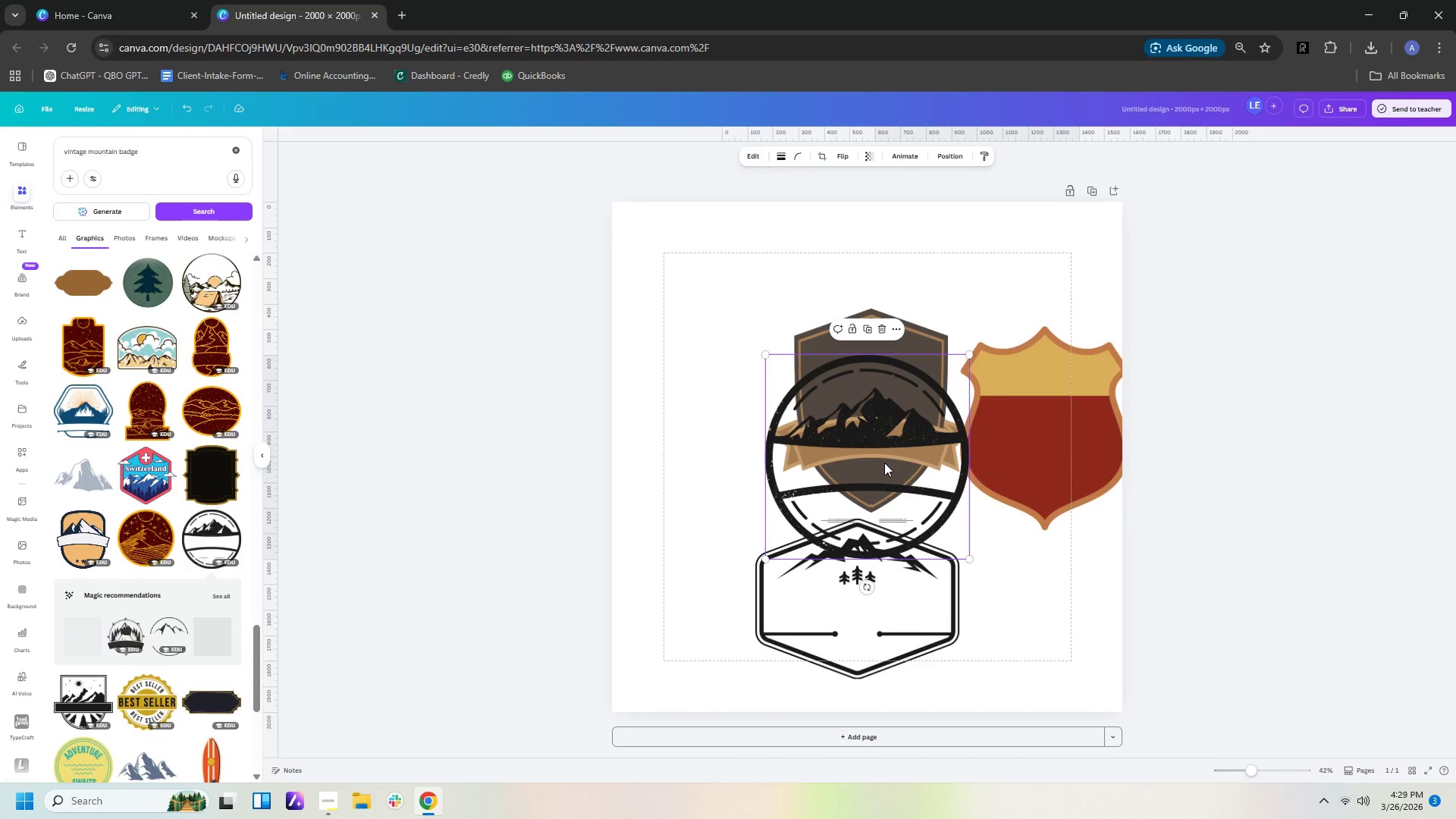 
left_click_drag(start_coordinate=[886, 463], to_coordinate=[726, 434])
 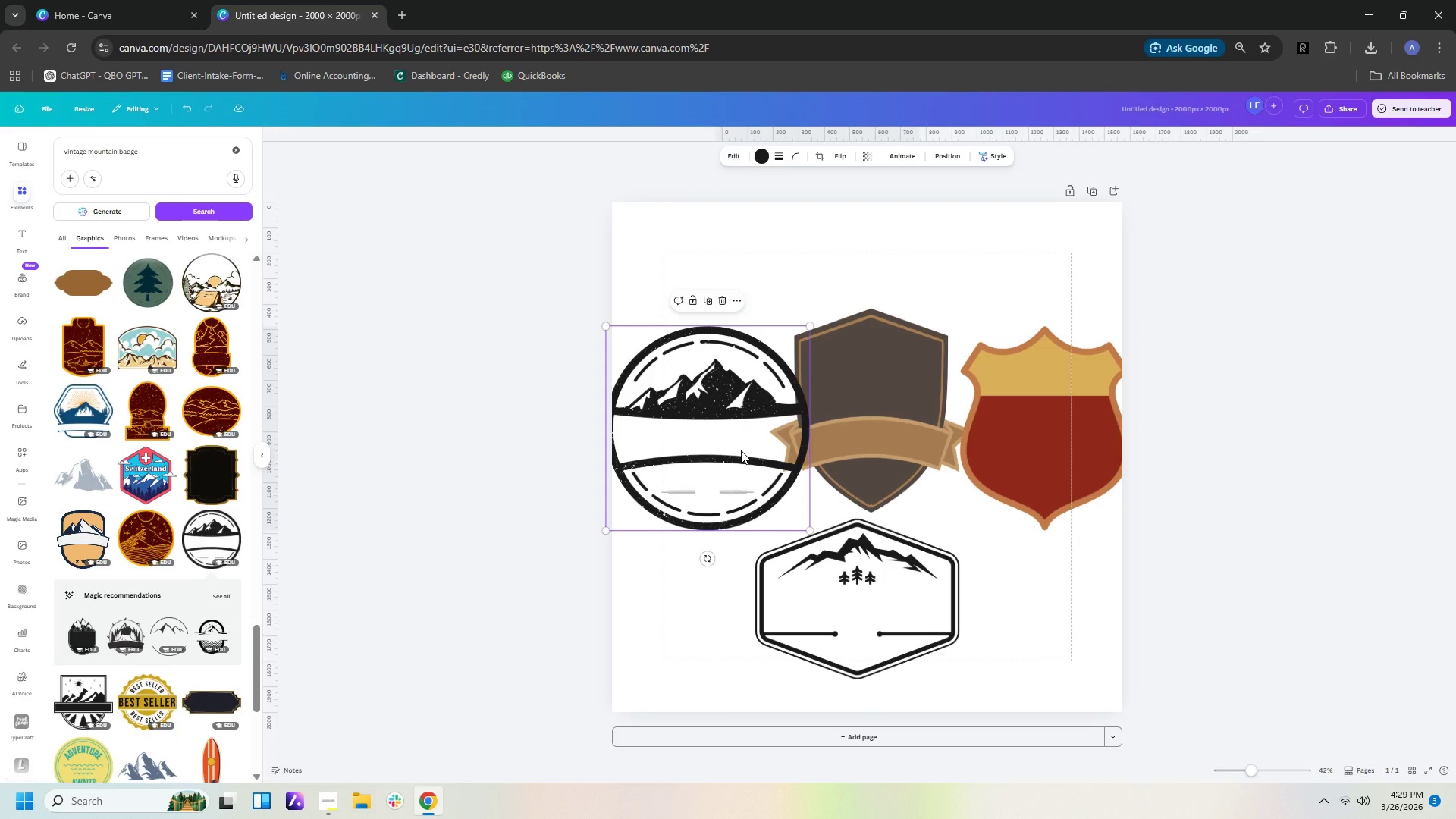 
left_click_drag(start_coordinate=[741, 450], to_coordinate=[745, 439])
 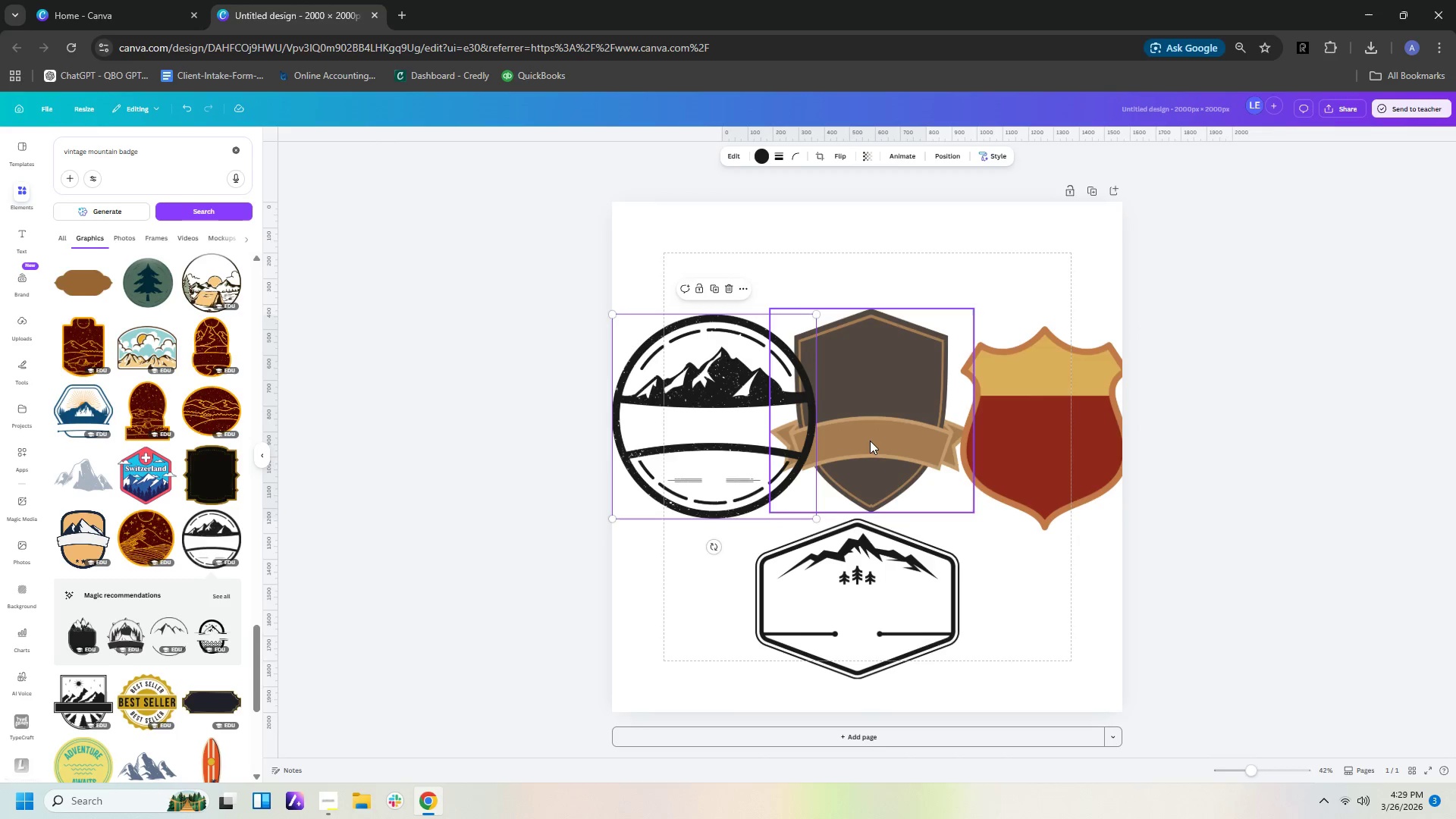 
left_click([871, 441])
 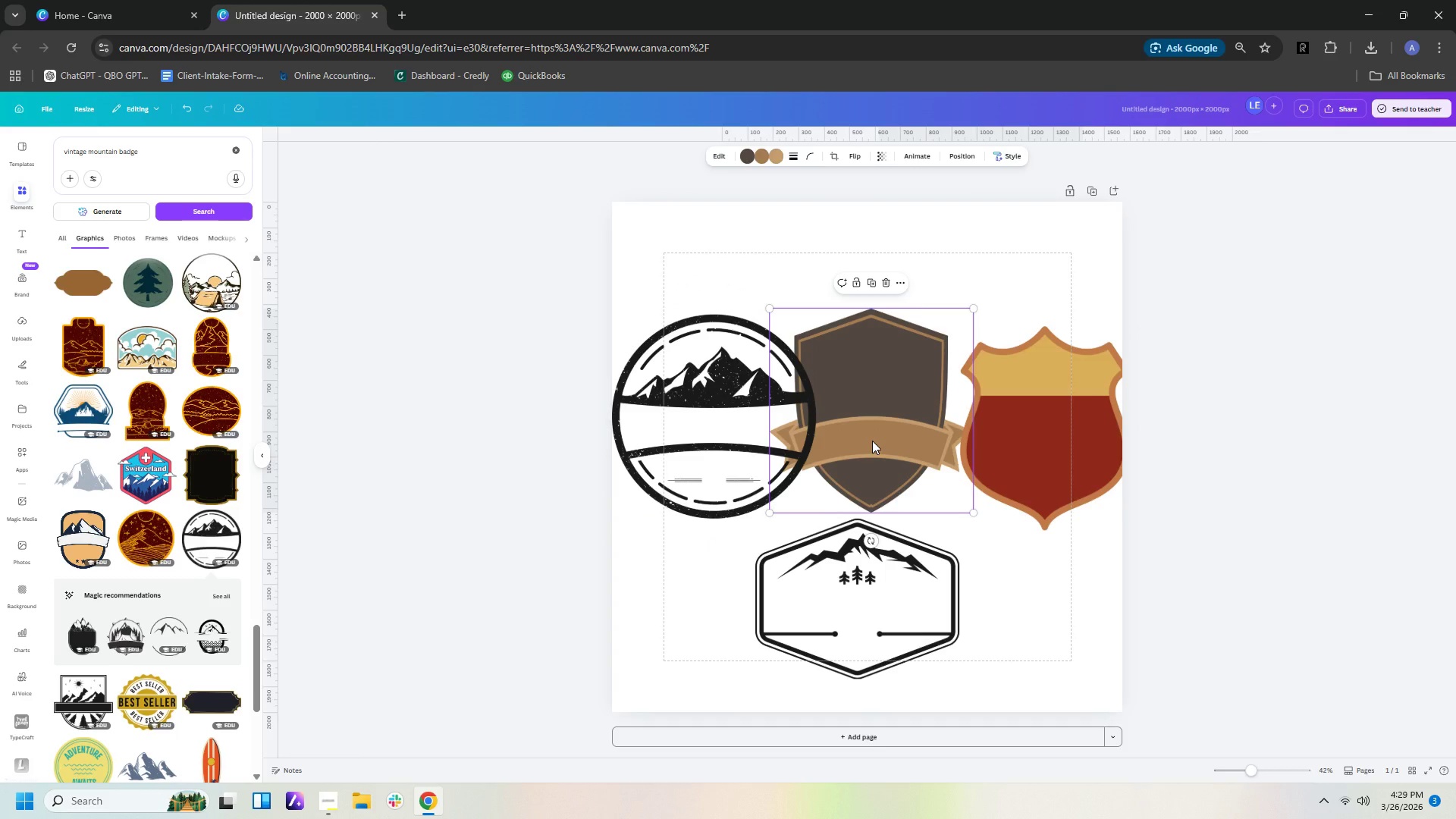 
key(Delete)
 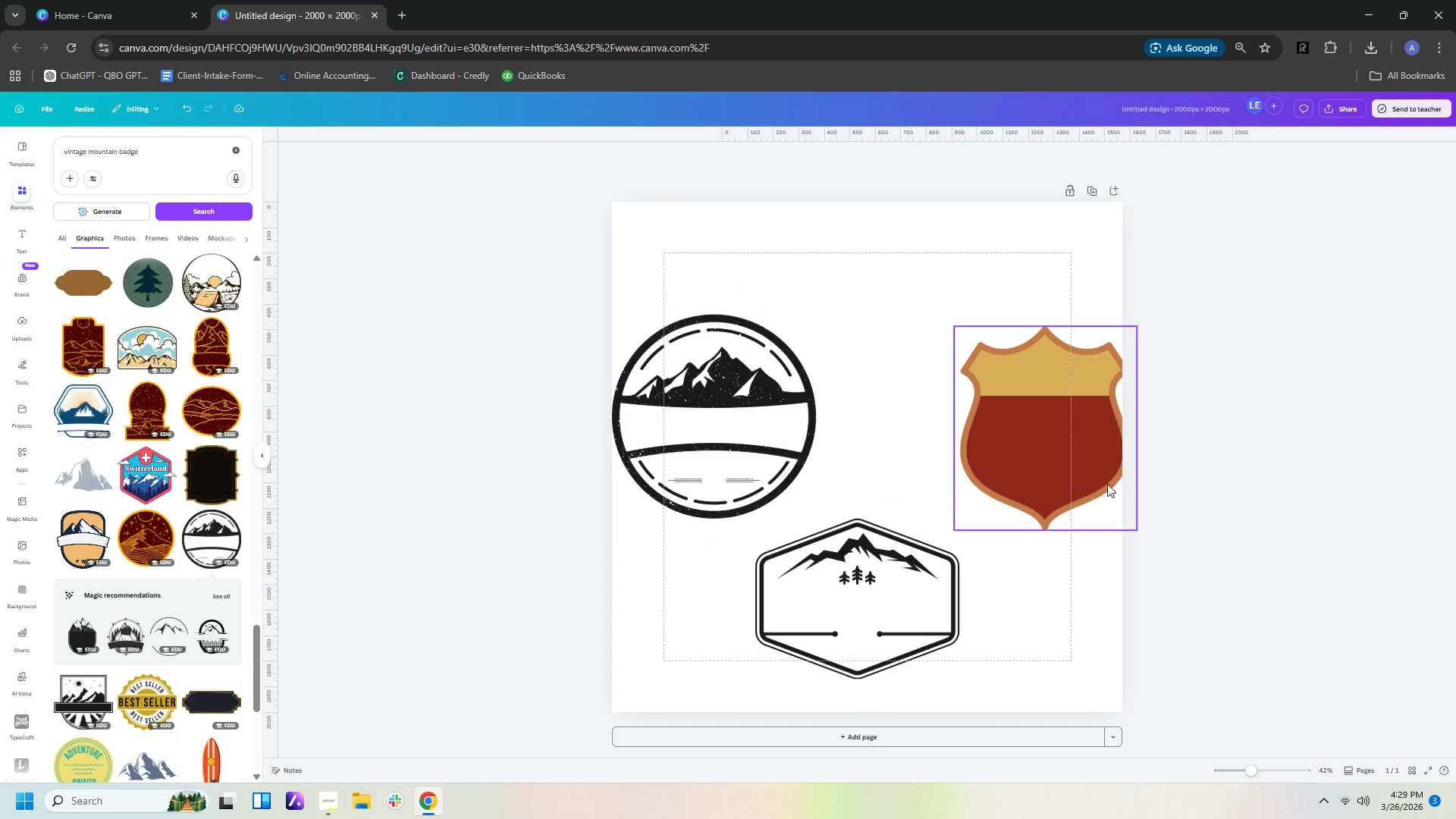 
left_click([1072, 462])
 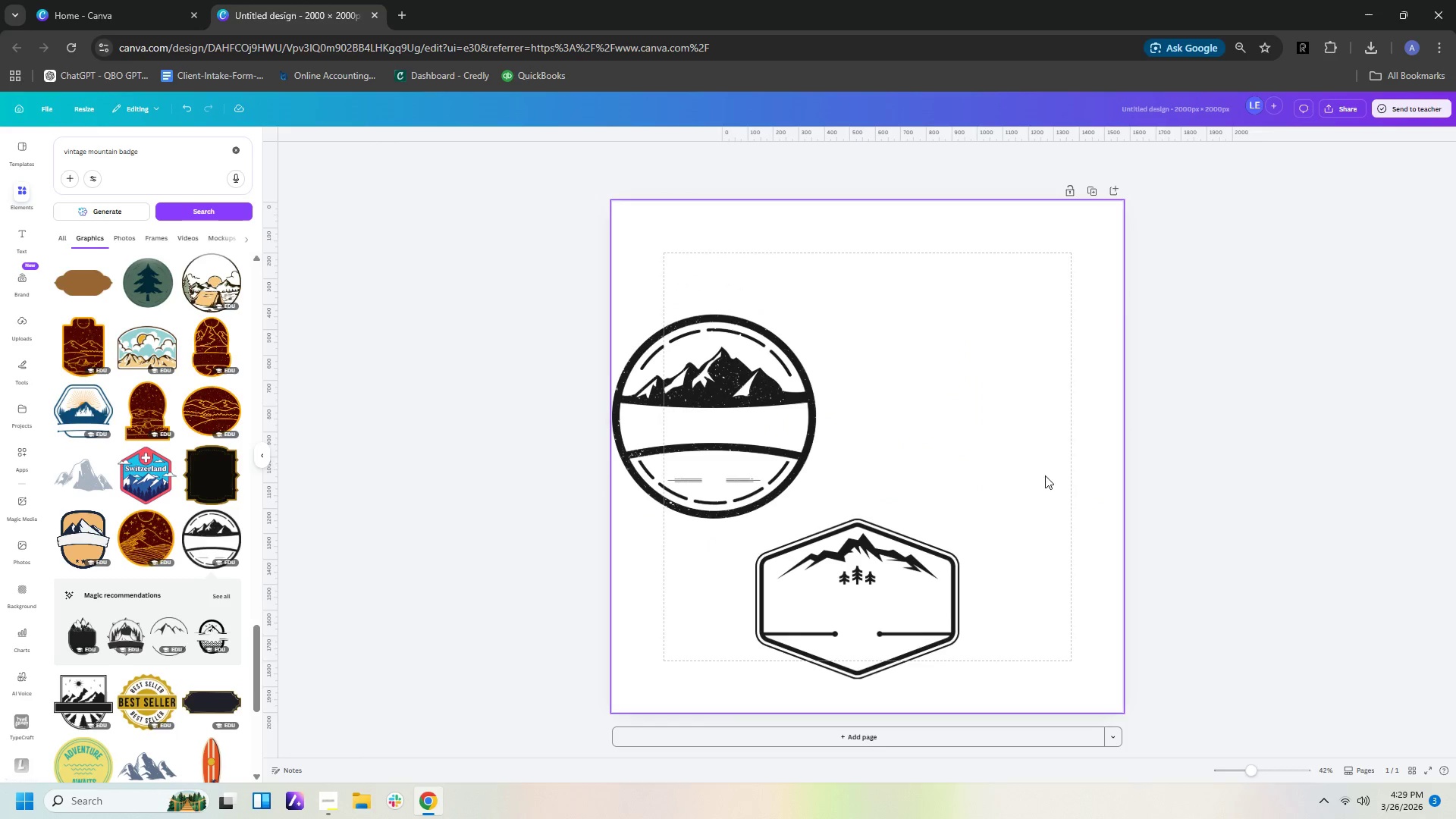 
key(Delete)
 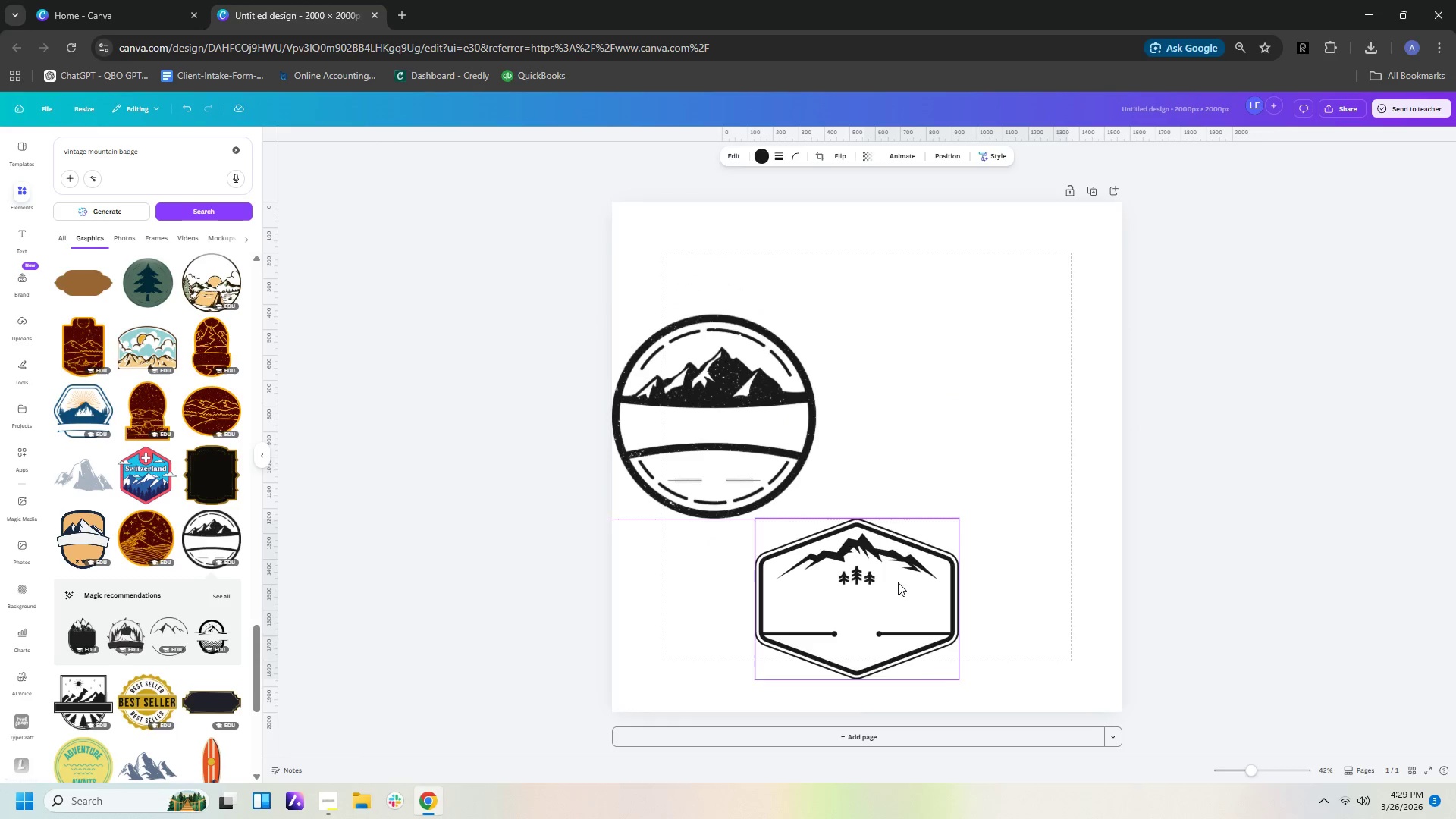 
key(Delete)
 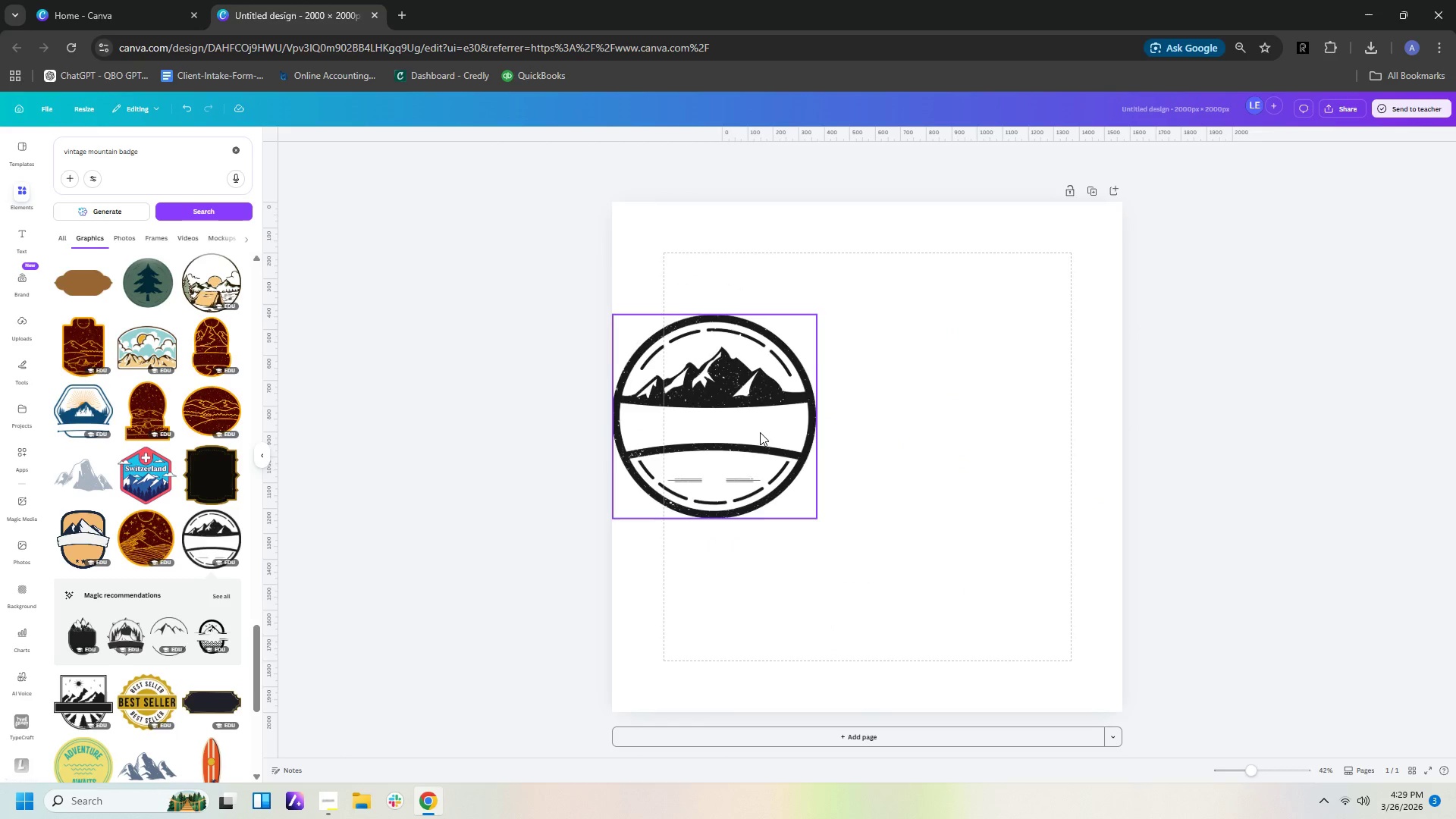 
left_click_drag(start_coordinate=[760, 432], to_coordinate=[915, 442])
 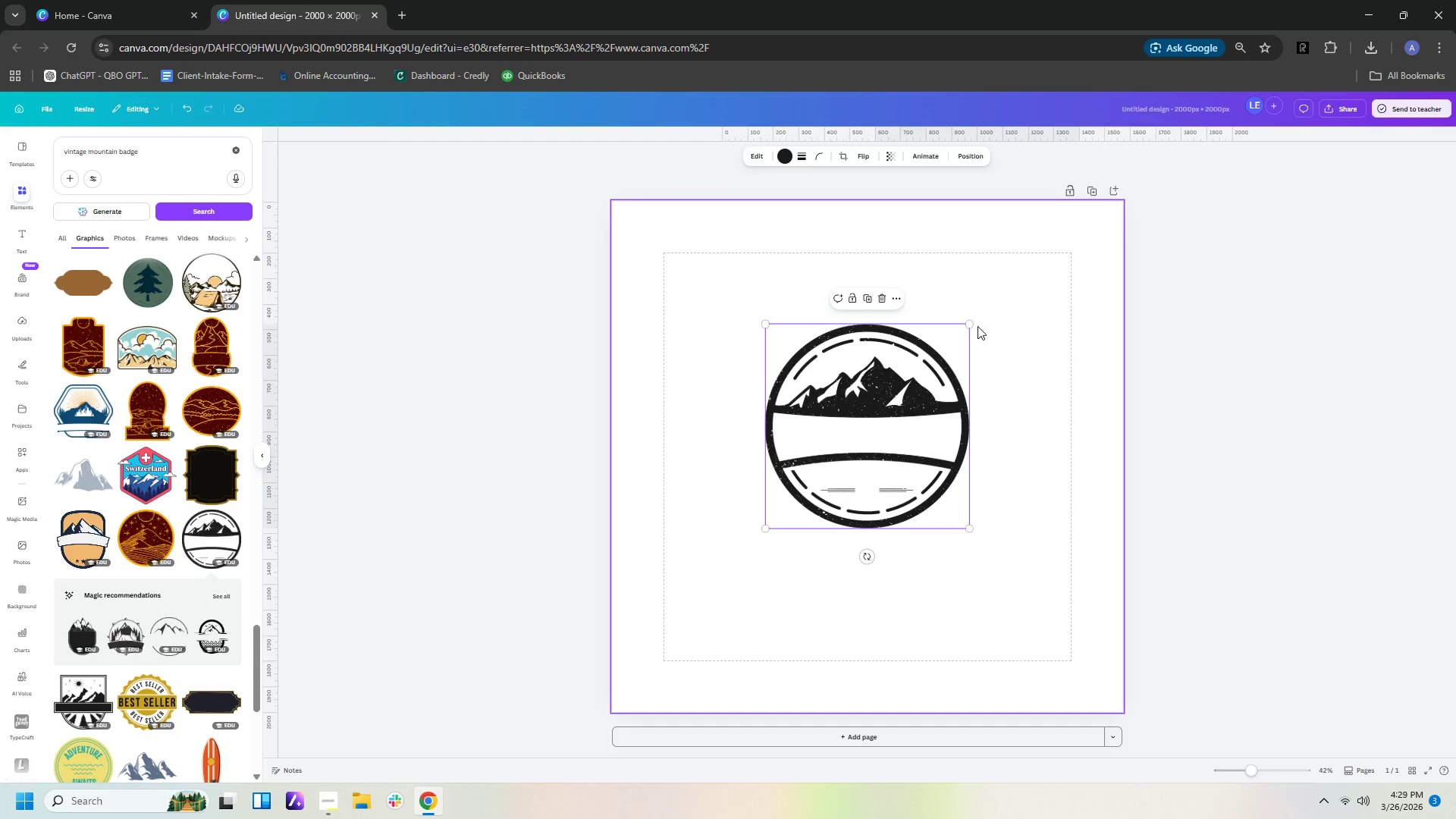 
left_click_drag(start_coordinate=[969, 326], to_coordinate=[1023, 237])
 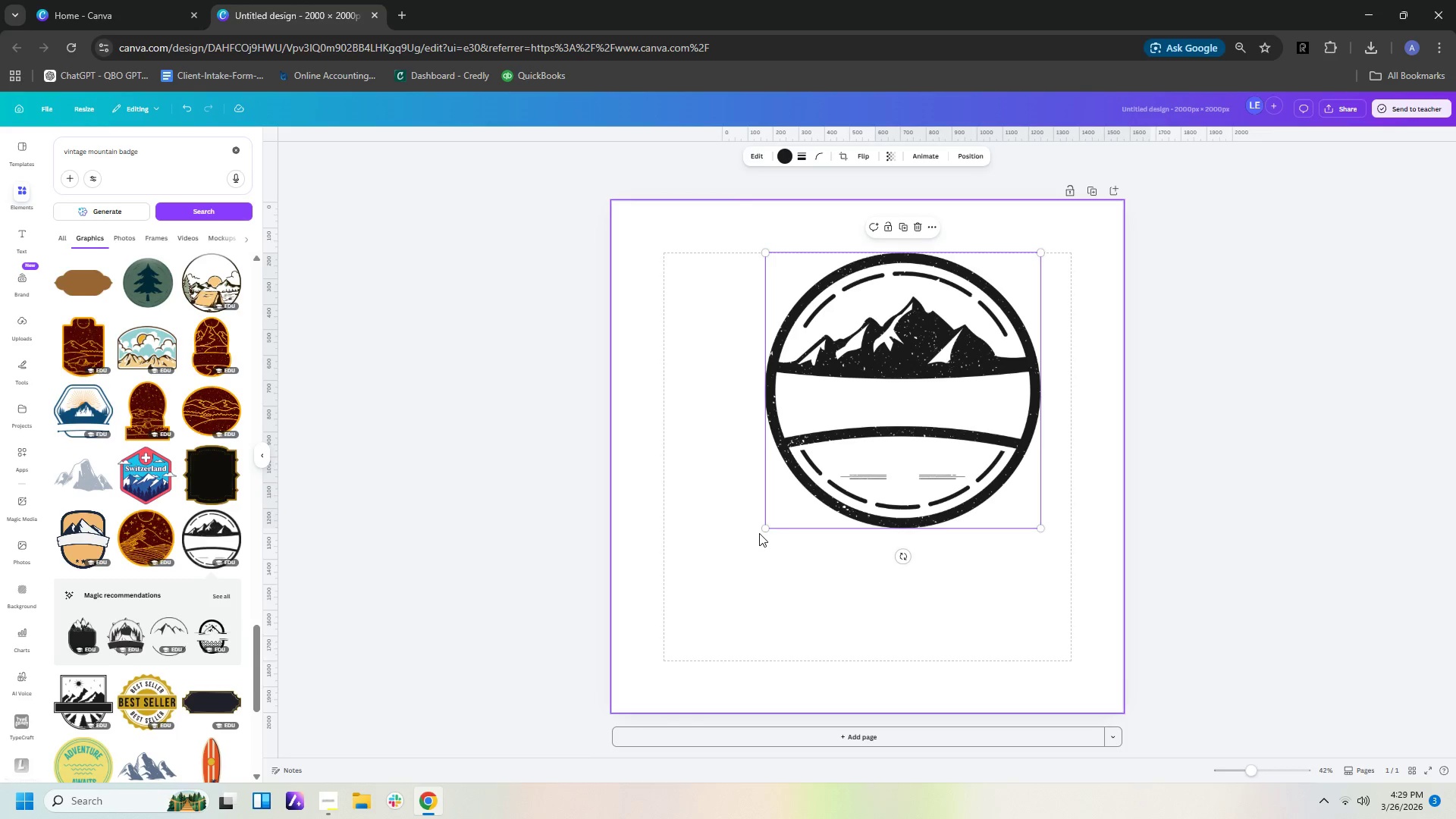 
left_click_drag(start_coordinate=[771, 528], to_coordinate=[705, 636])
 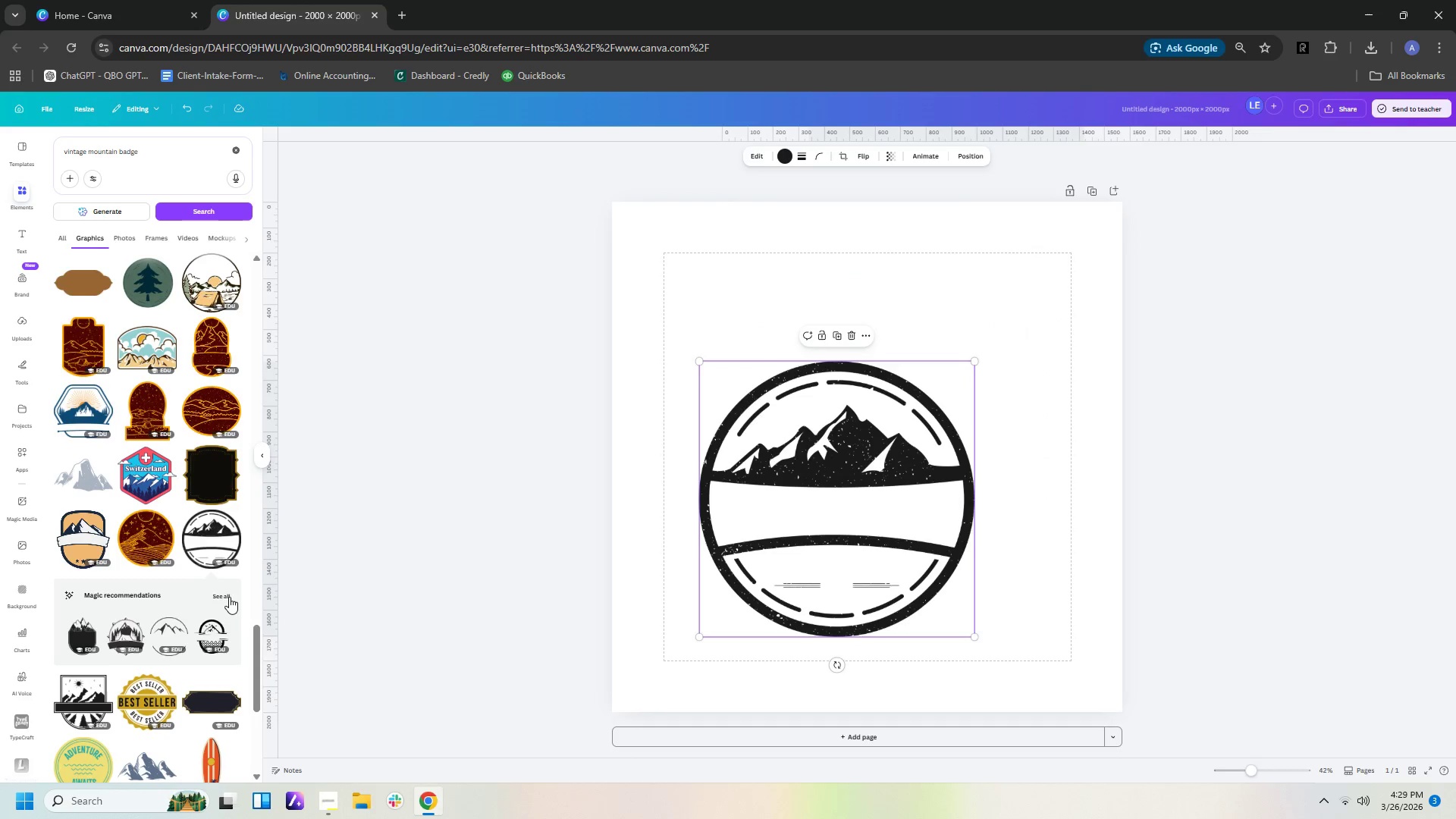 
left_click([226, 592])
 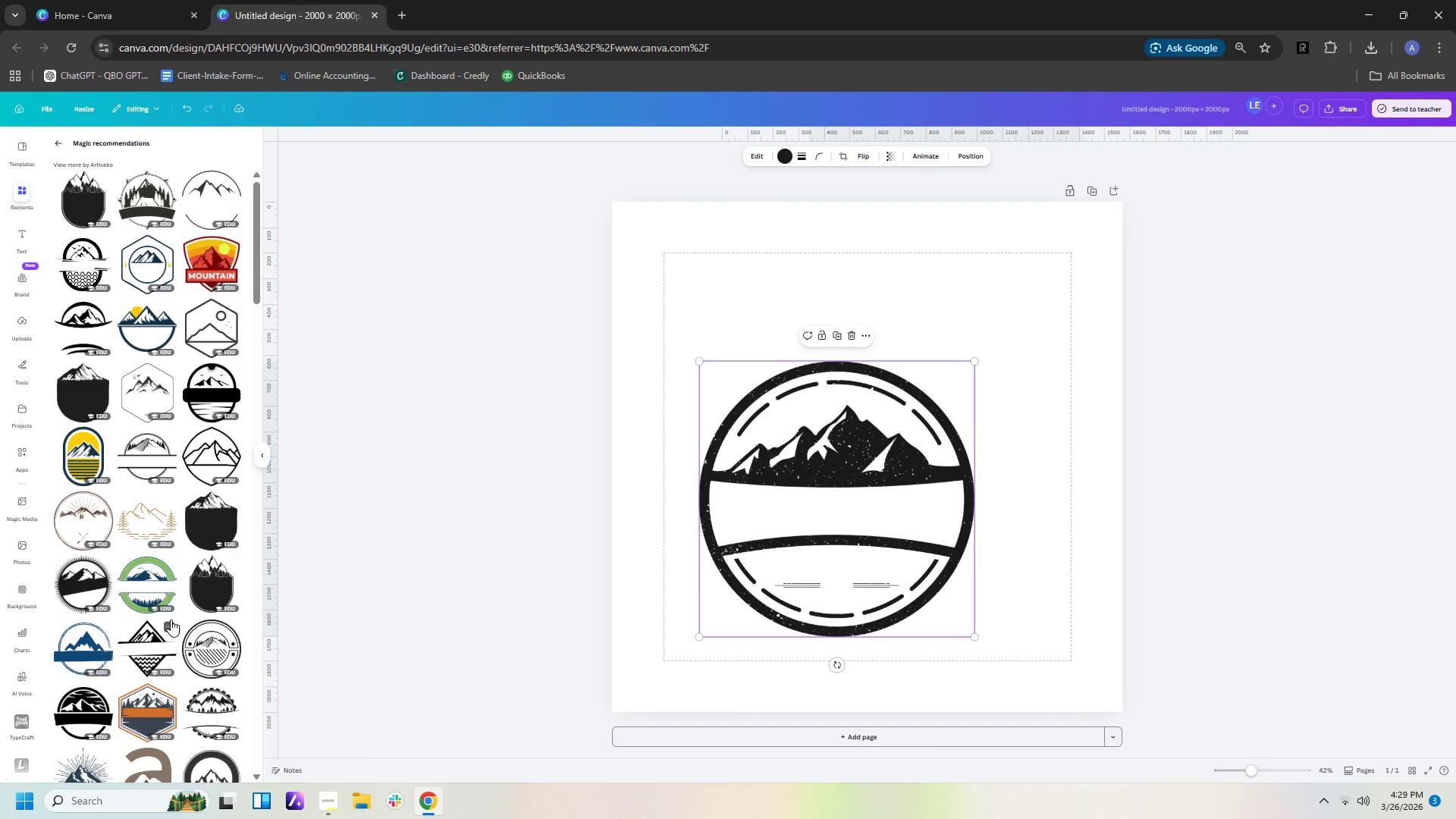 
wait(12.11)
 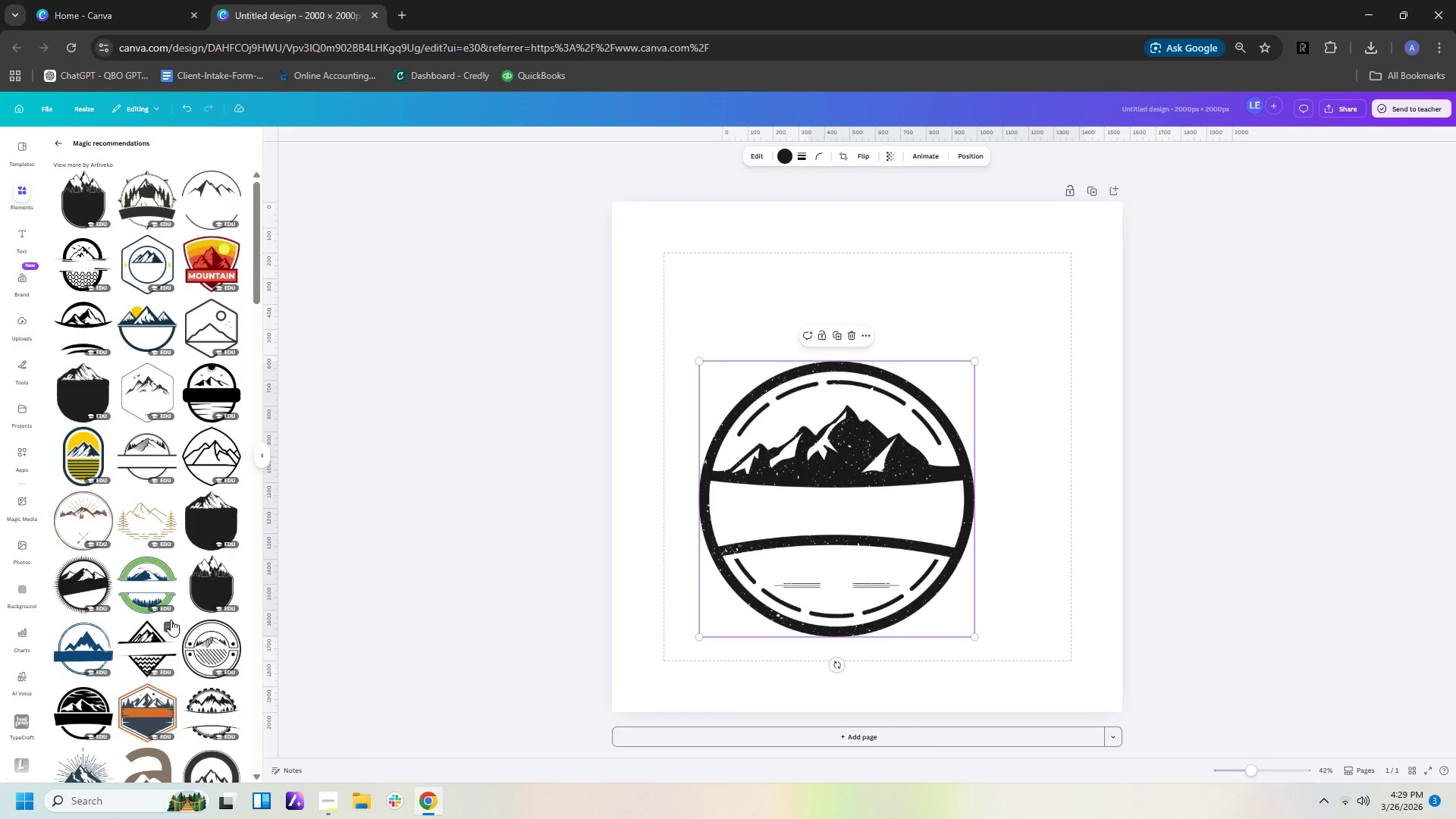 
scroll: coordinate [151, 714], scroll_direction: down, amount: 5.0
 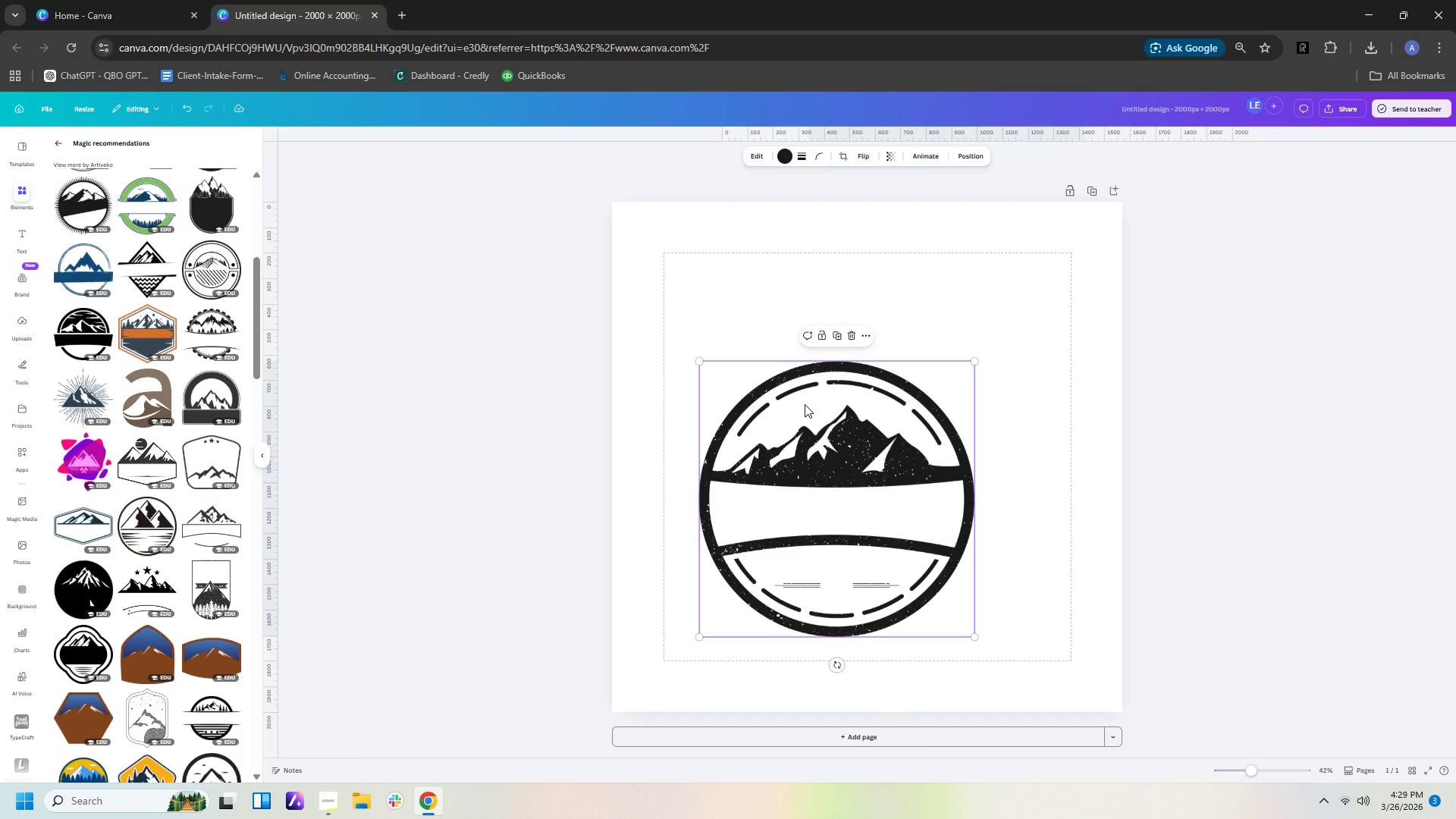 
wait(12.43)
 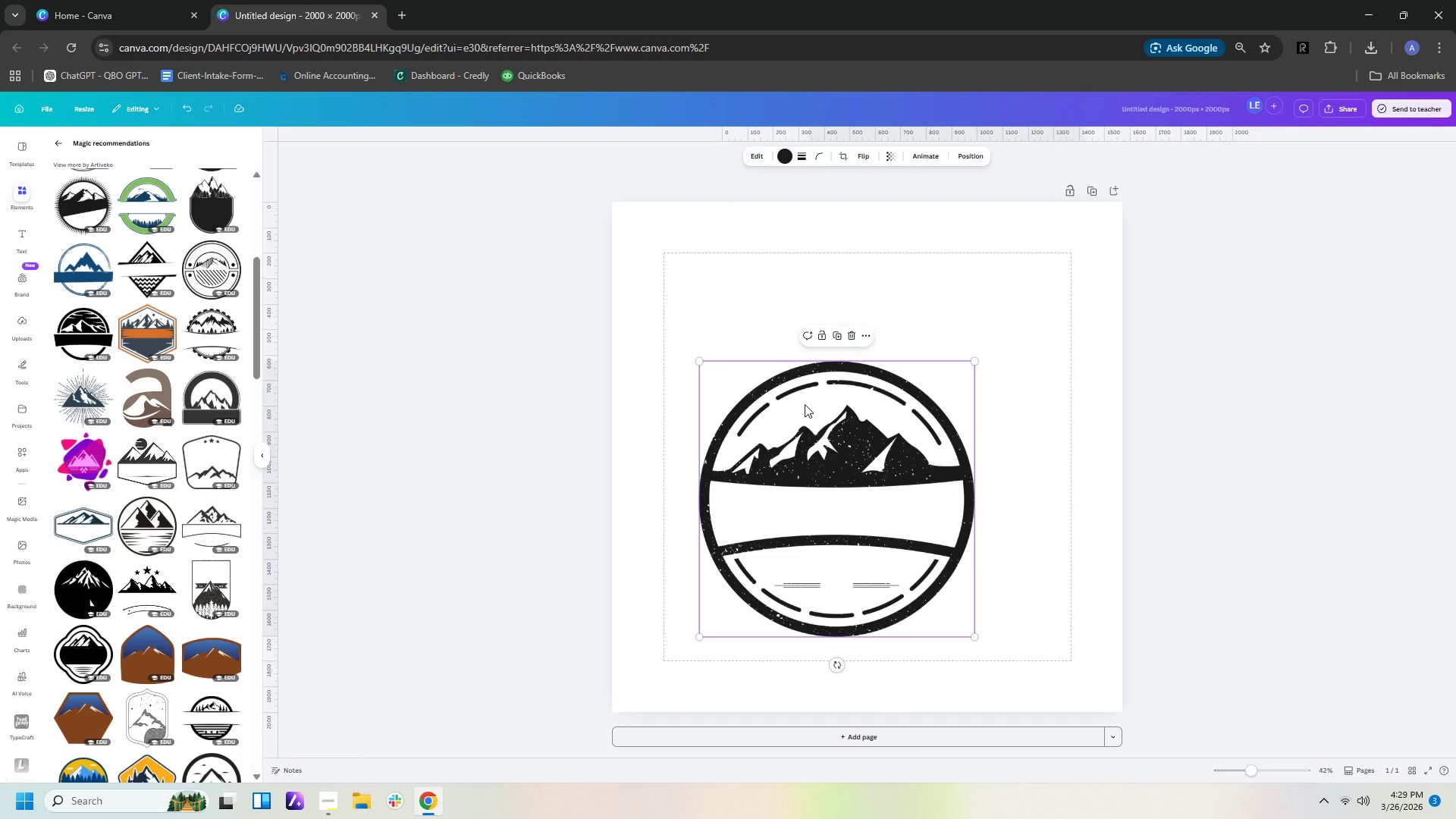 
scroll: coordinate [114, 541], scroll_direction: down, amount: 3.0
 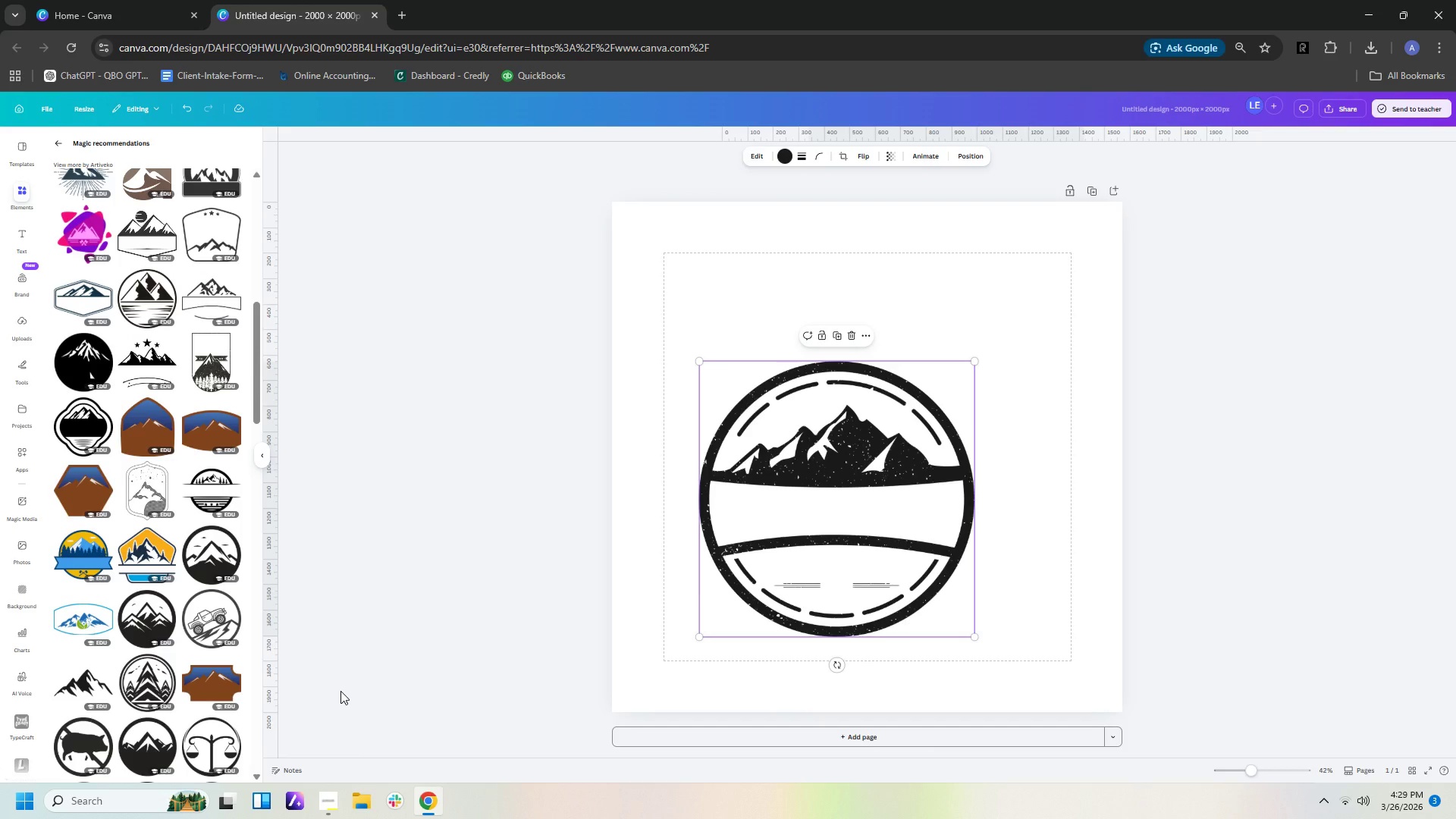 
scroll: coordinate [366, 692], scroll_direction: up, amount: 1.0
 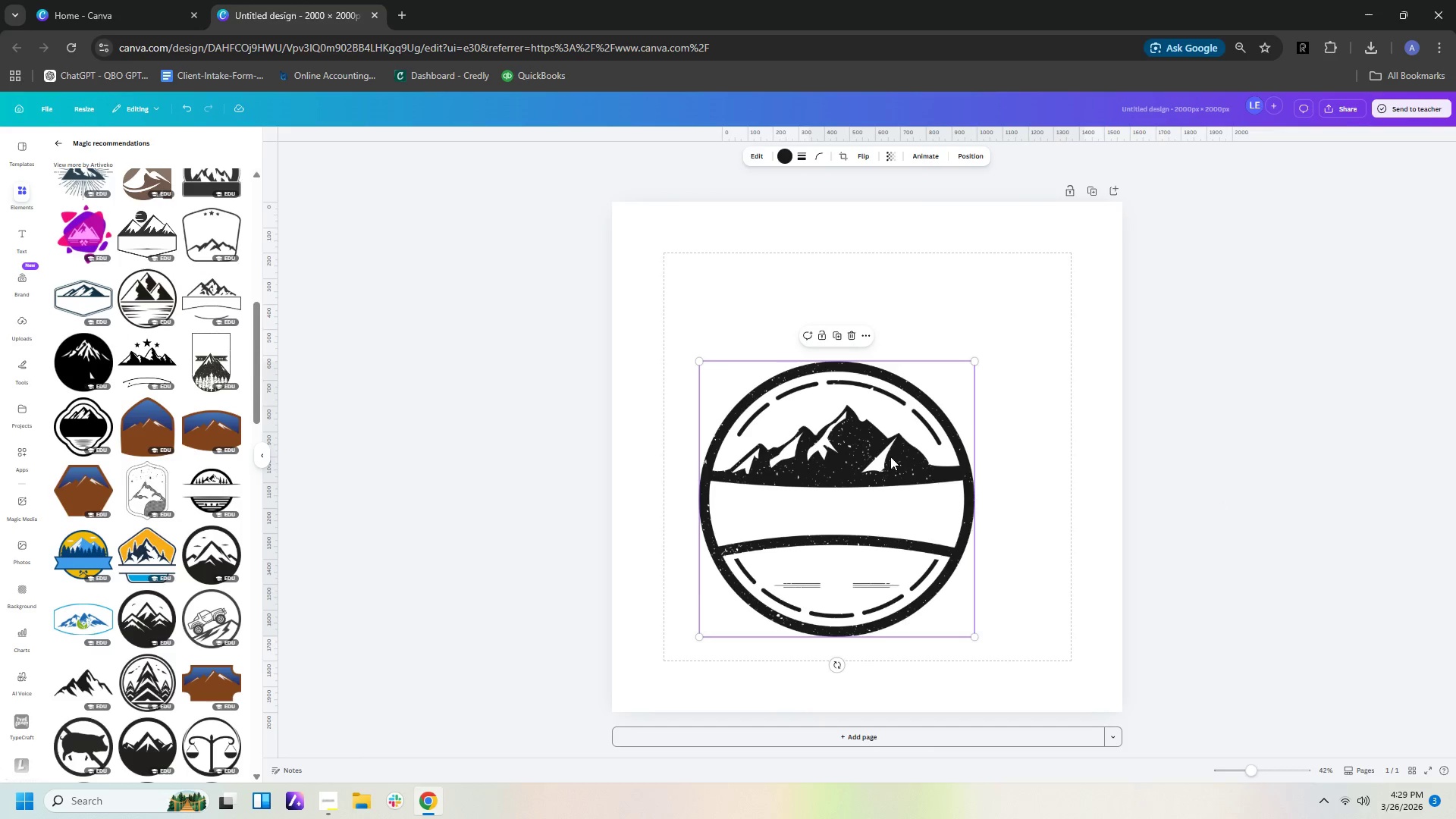 
left_click([876, 457])
 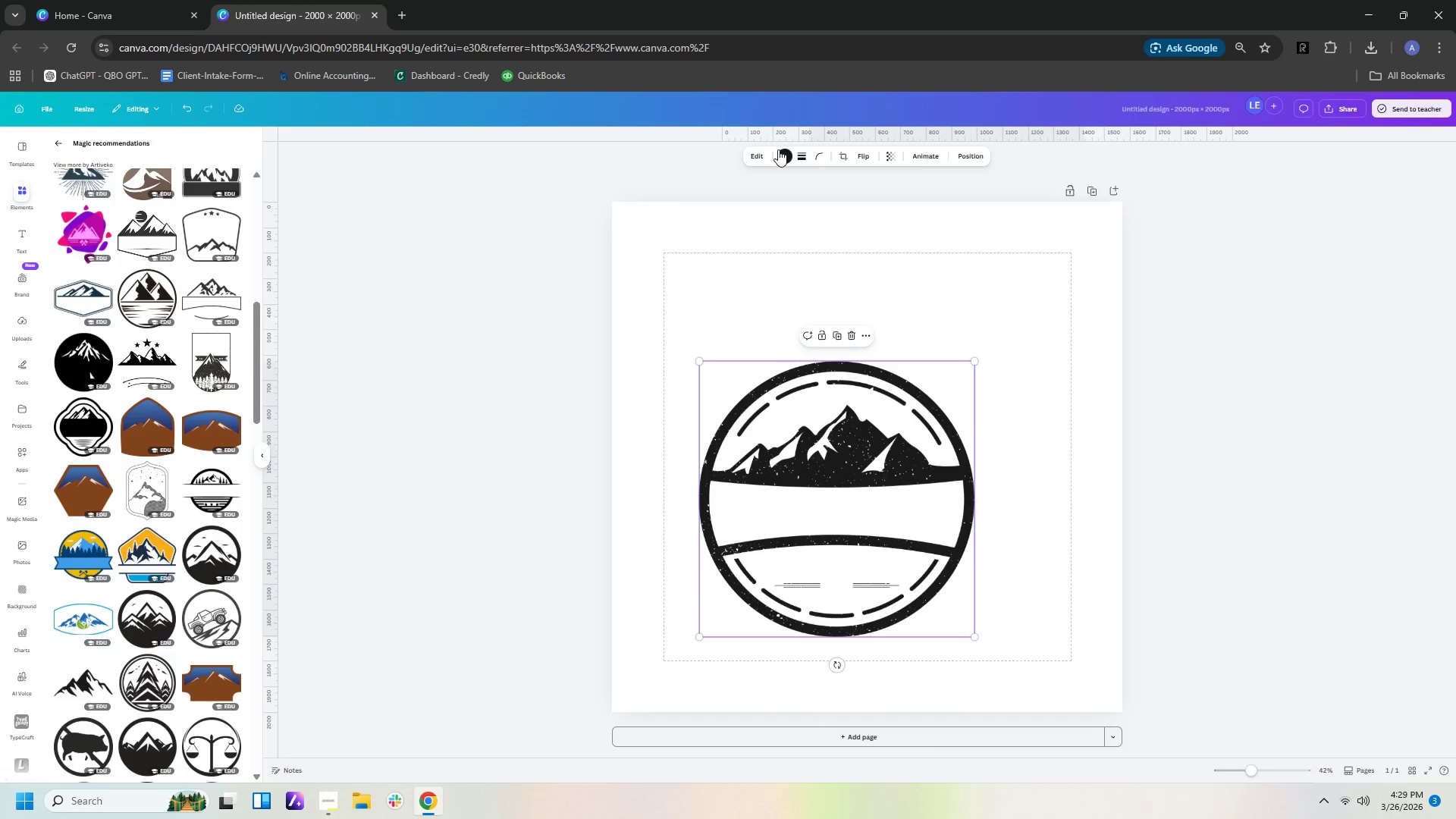 
left_click([781, 151])
 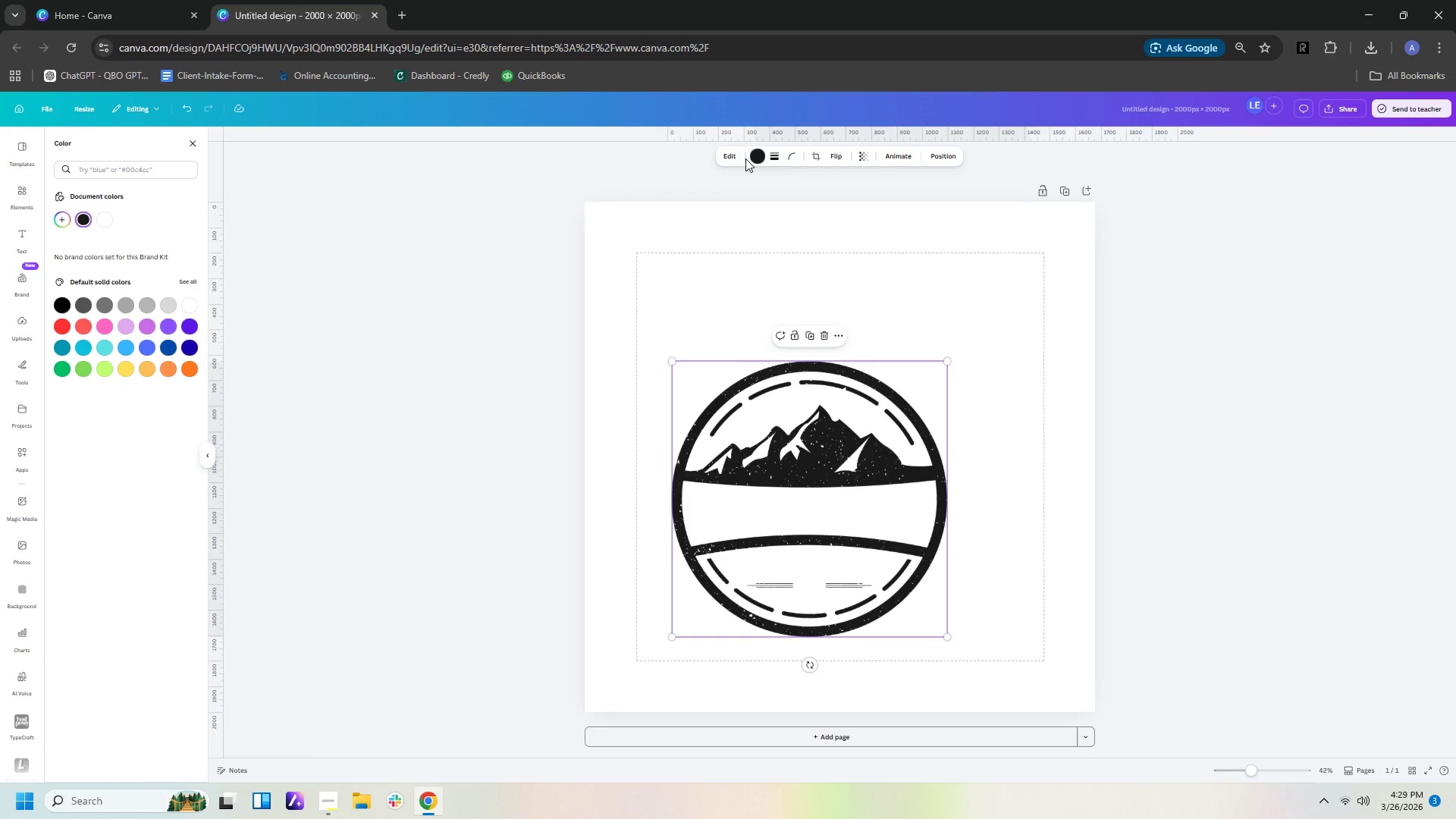 
left_click([757, 155])
 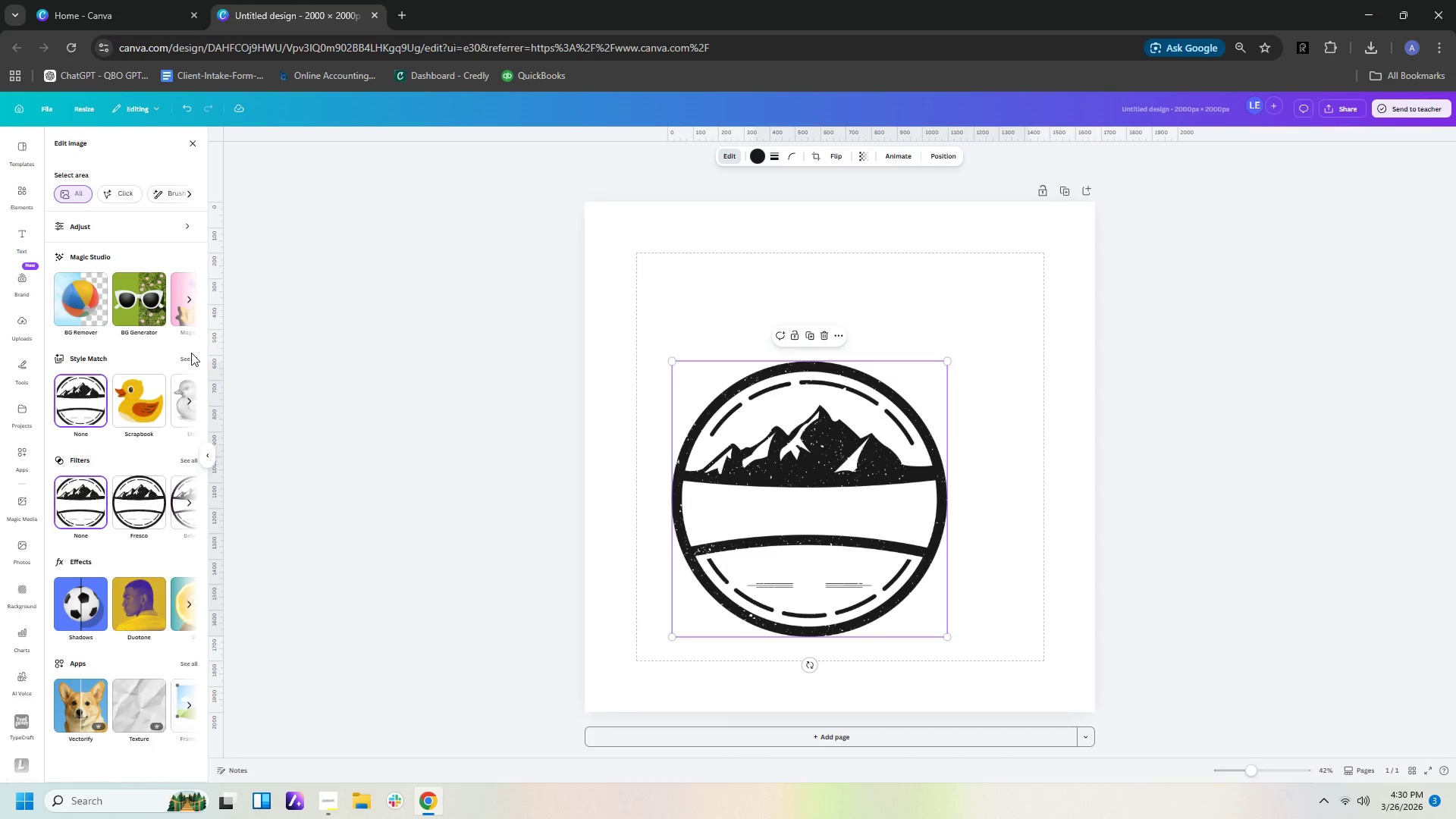 
wait(9.0)
 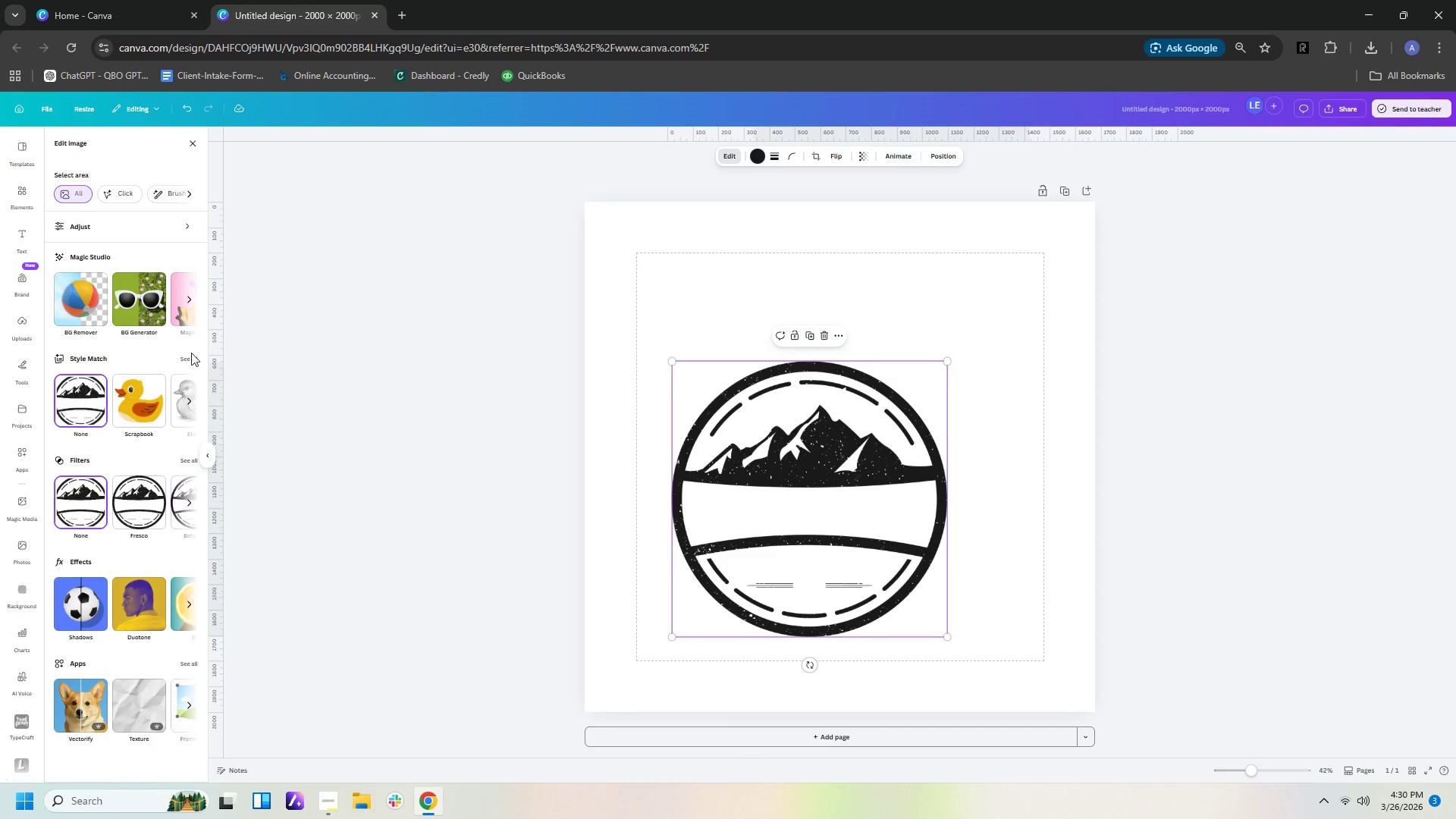 
left_click_drag(start_coordinate=[851, 443], to_coordinate=[885, 425])
 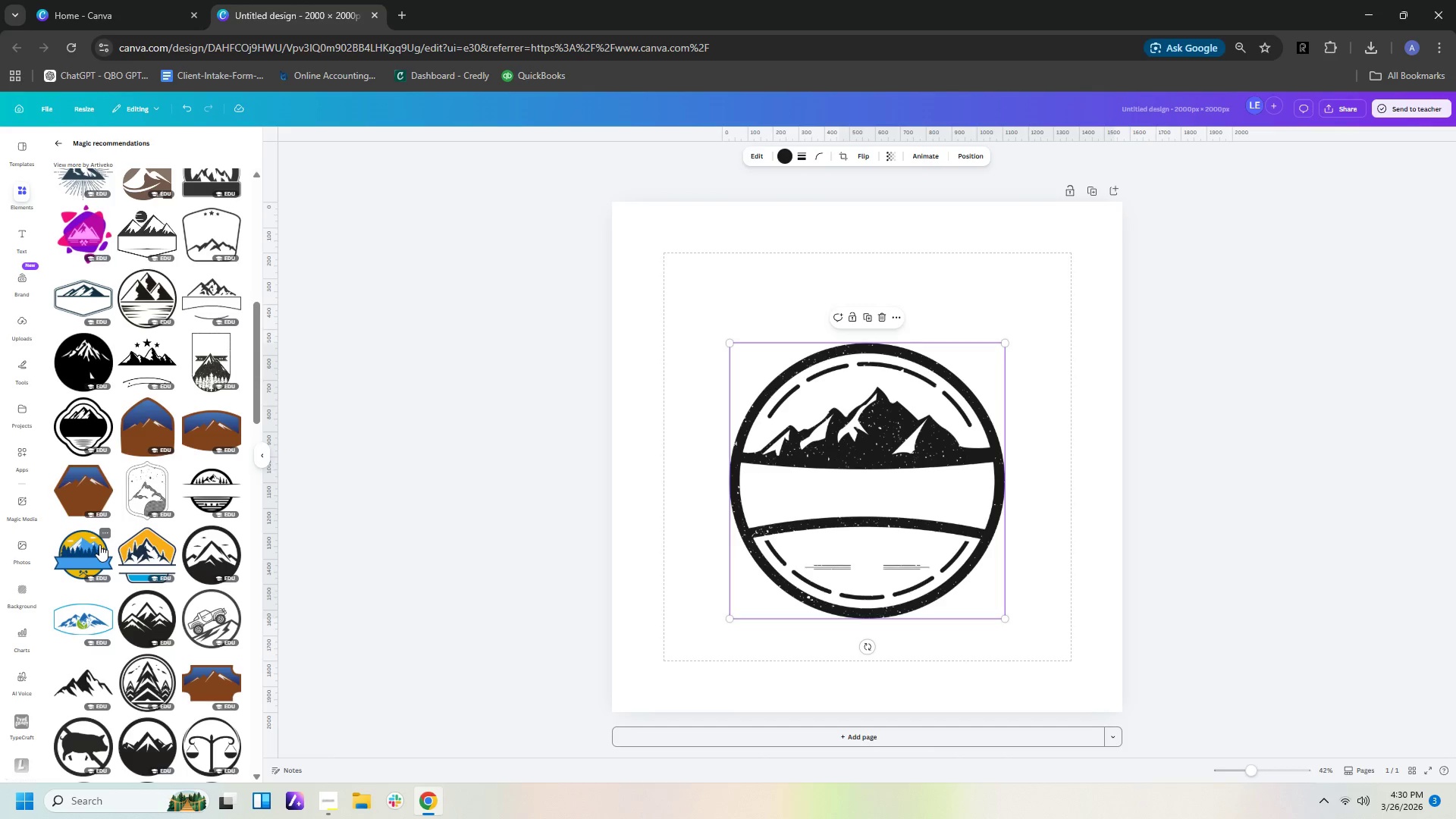 
wait(7.14)
 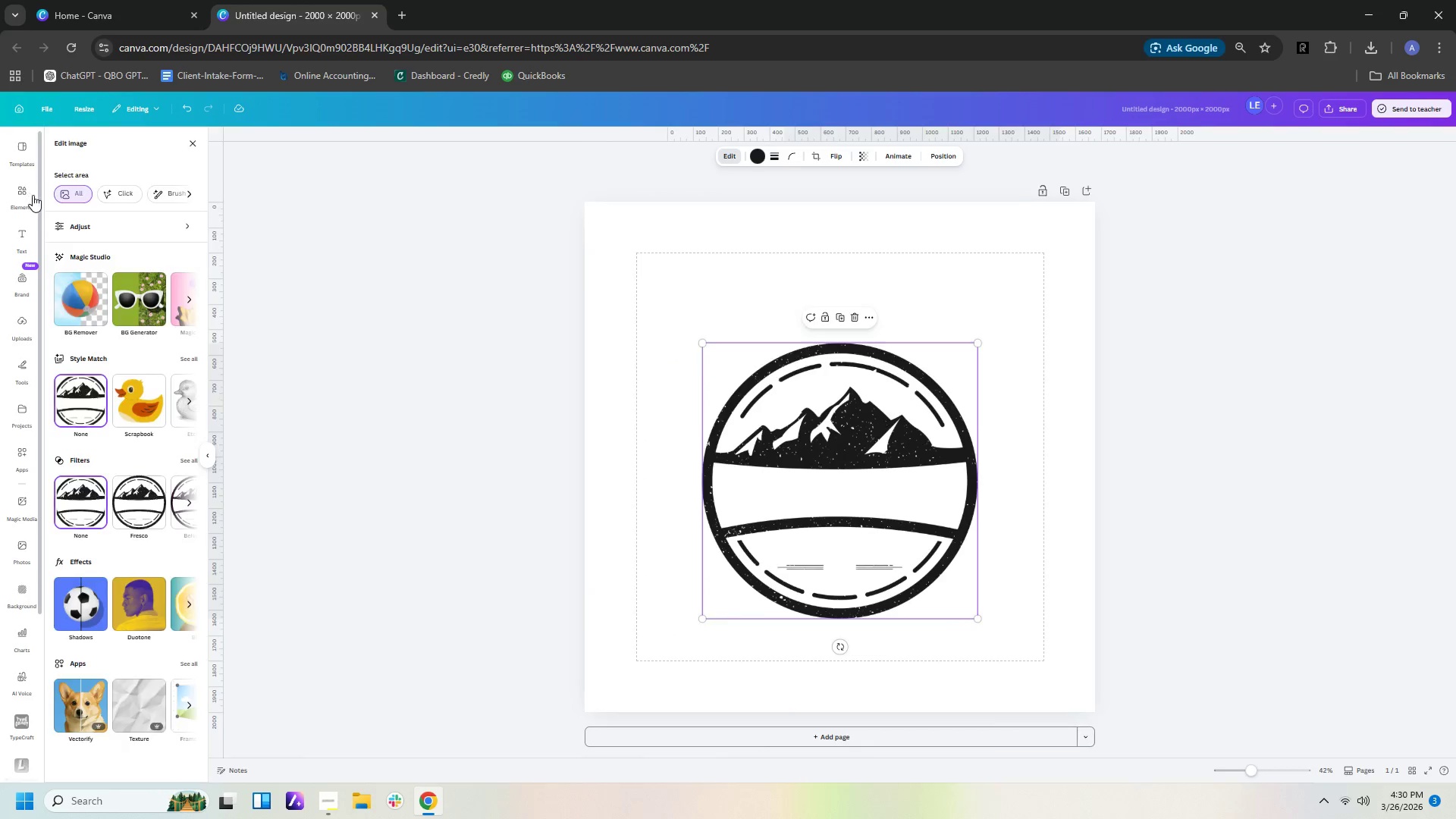 
scroll: coordinate [90, 555], scroll_direction: down, amount: 6.0
 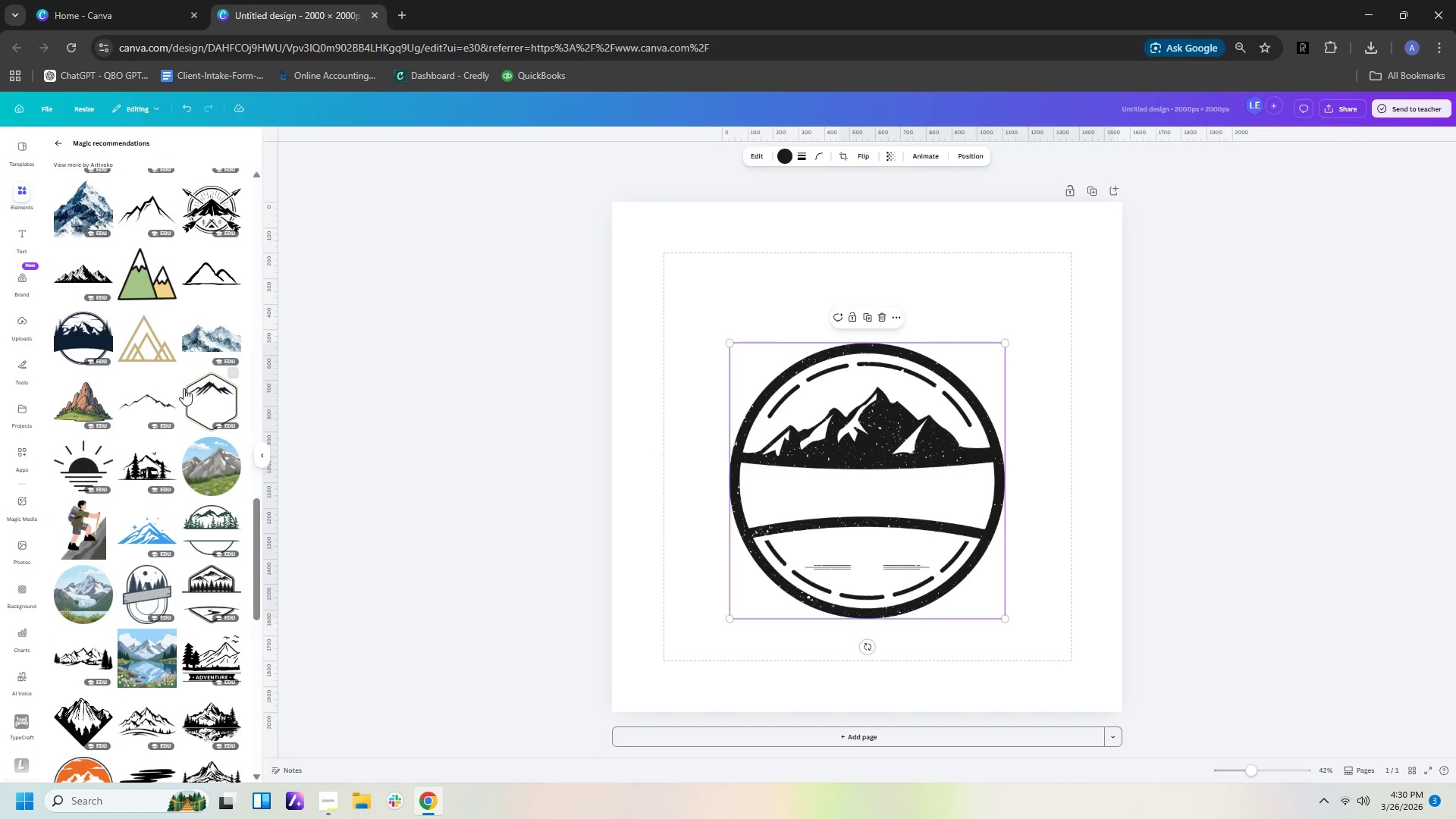 
left_click([188, 384])
 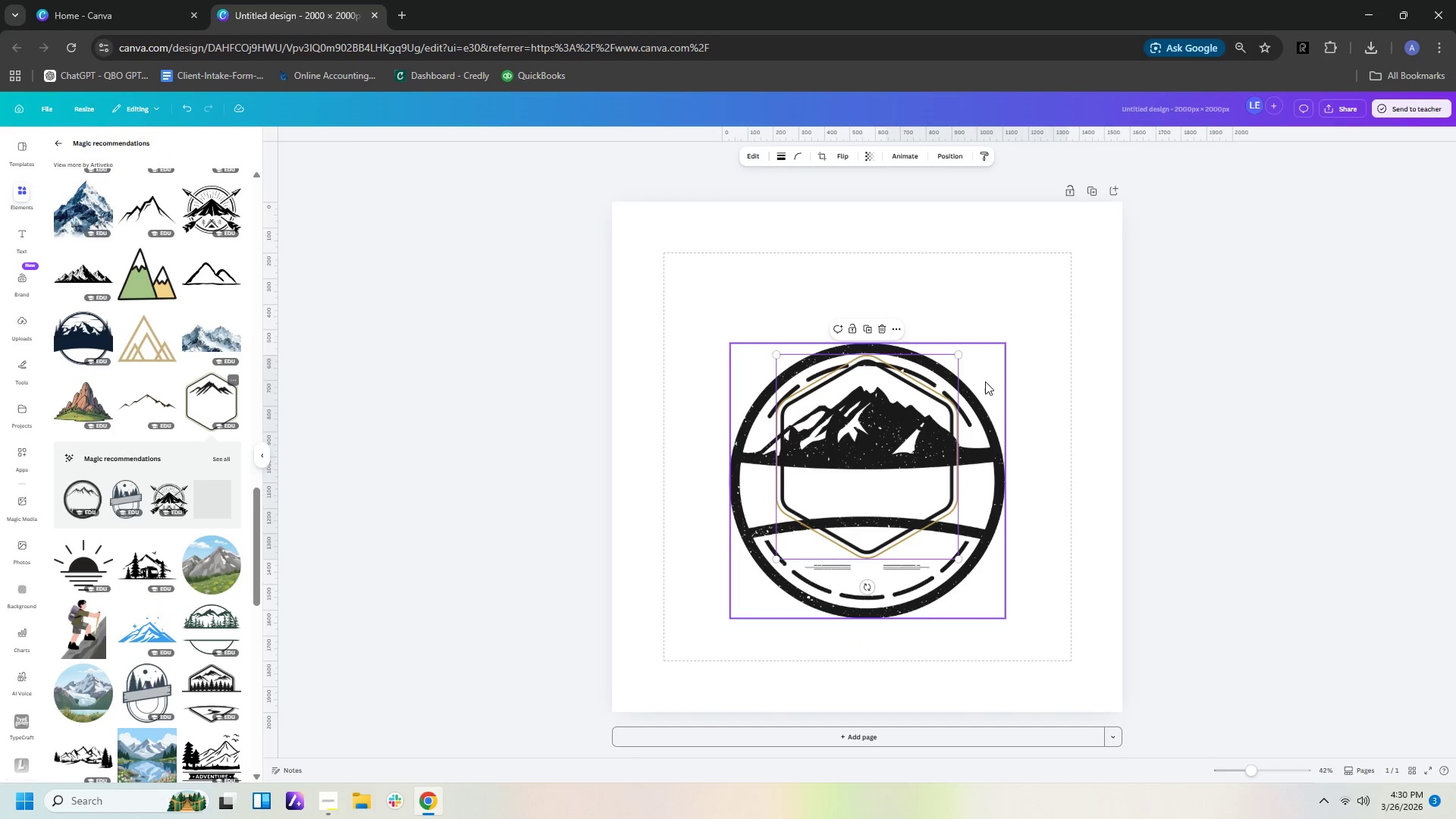 
left_click_drag(start_coordinate=[888, 430], to_coordinate=[1047, 317])
 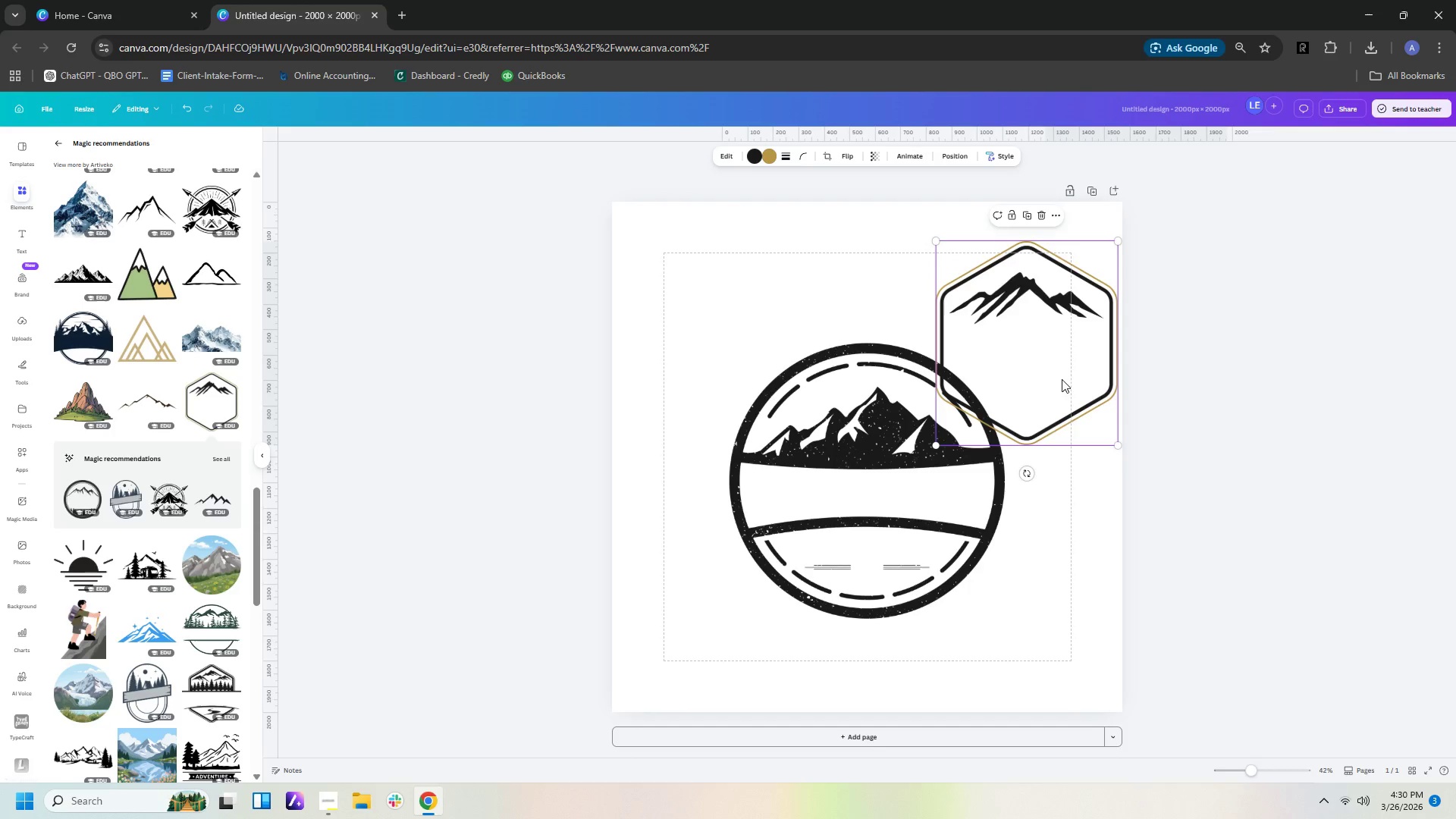 
left_click_drag(start_coordinate=[1042, 378], to_coordinate=[1057, 379])
 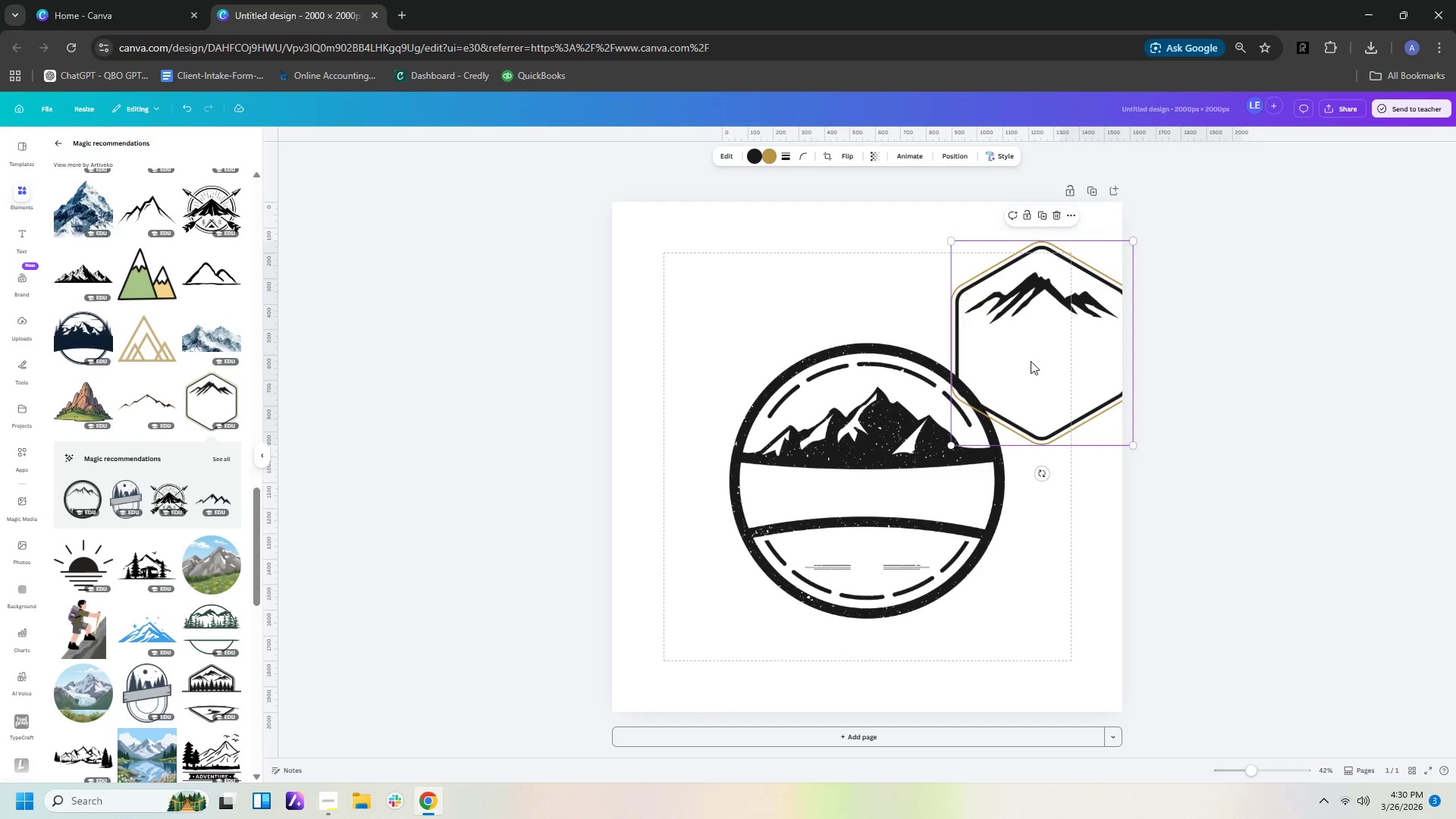 
mouse_move([1032, 350])
 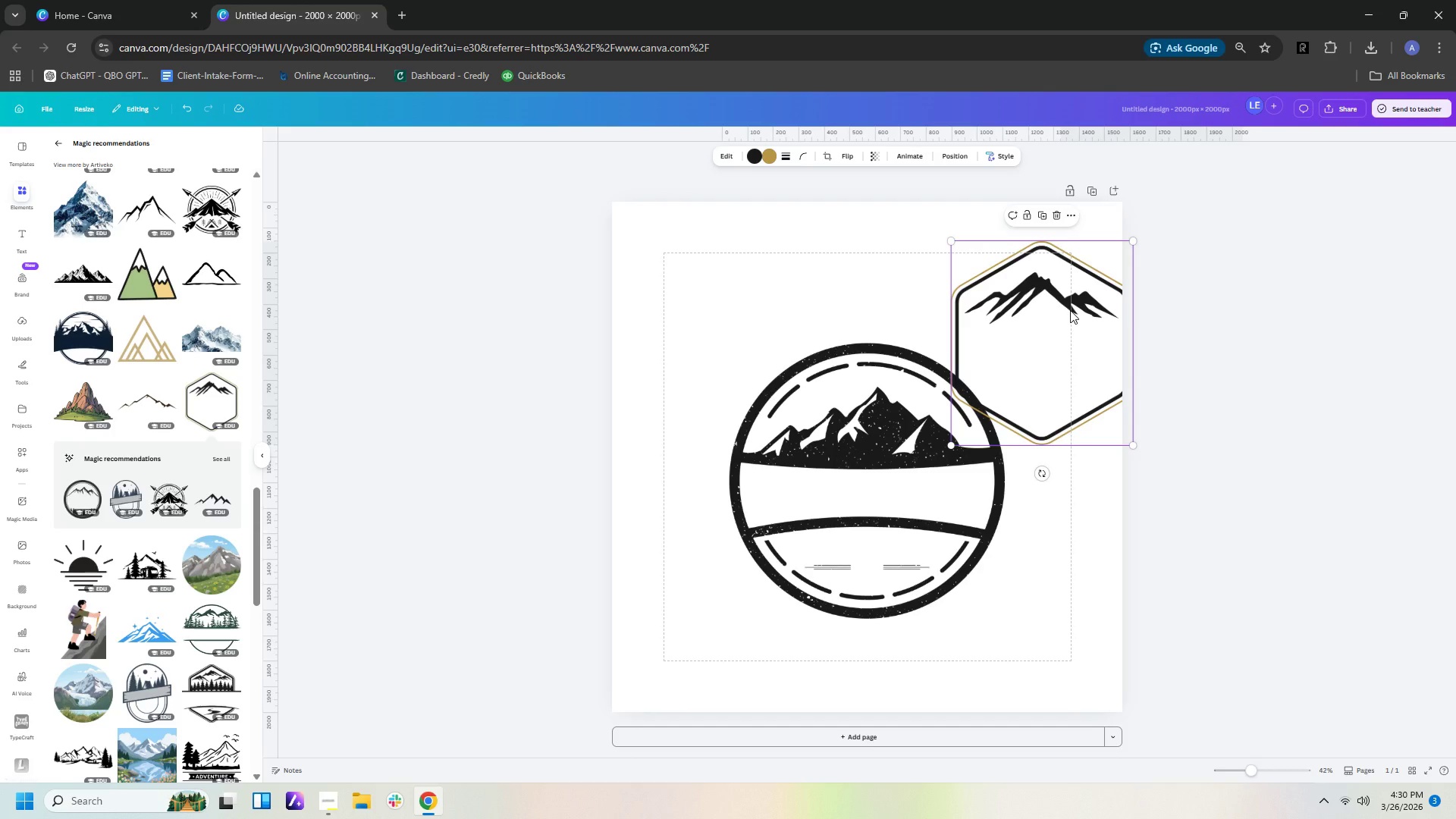 
left_click([1070, 310])
 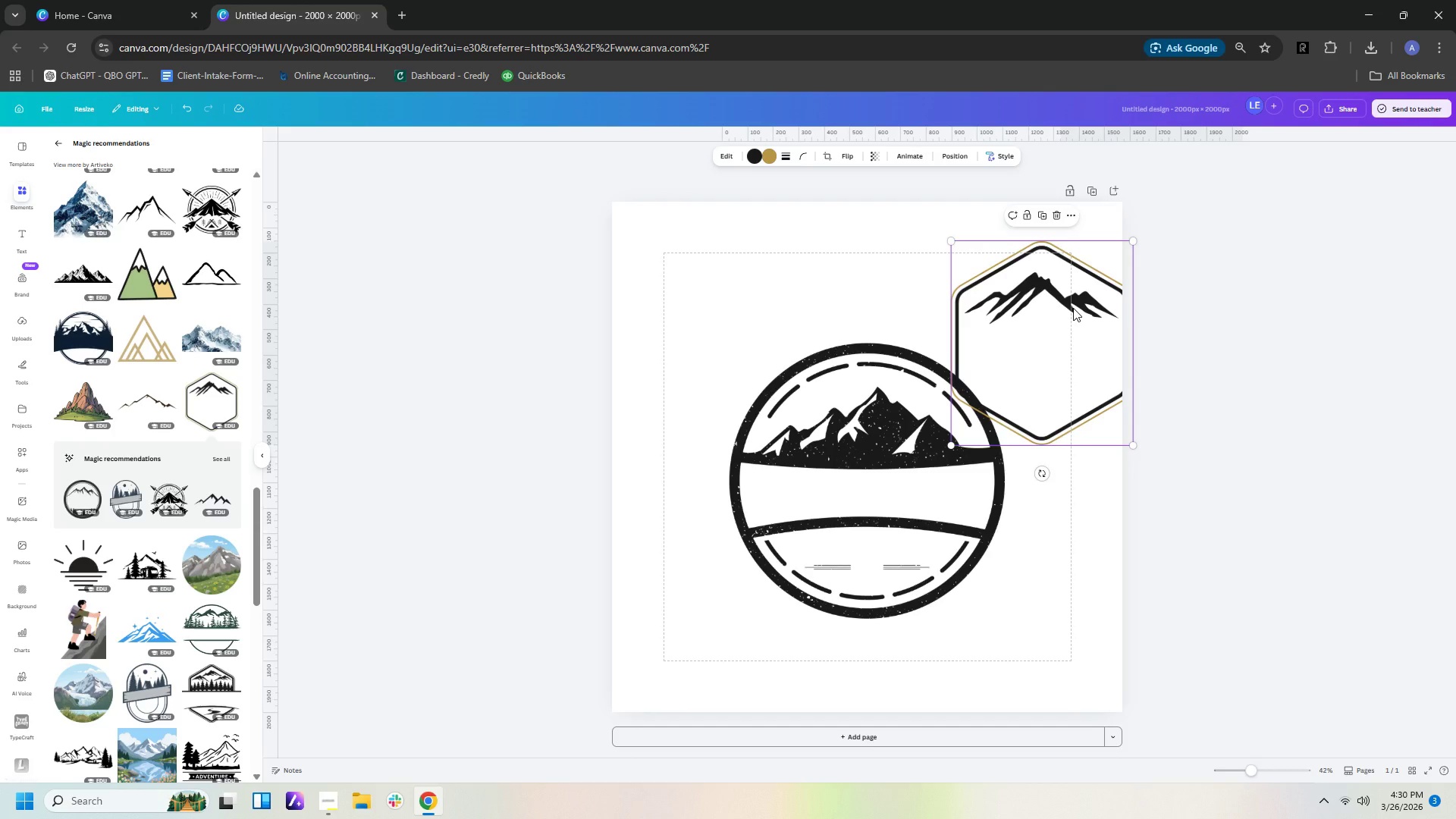 
key(Delete)
 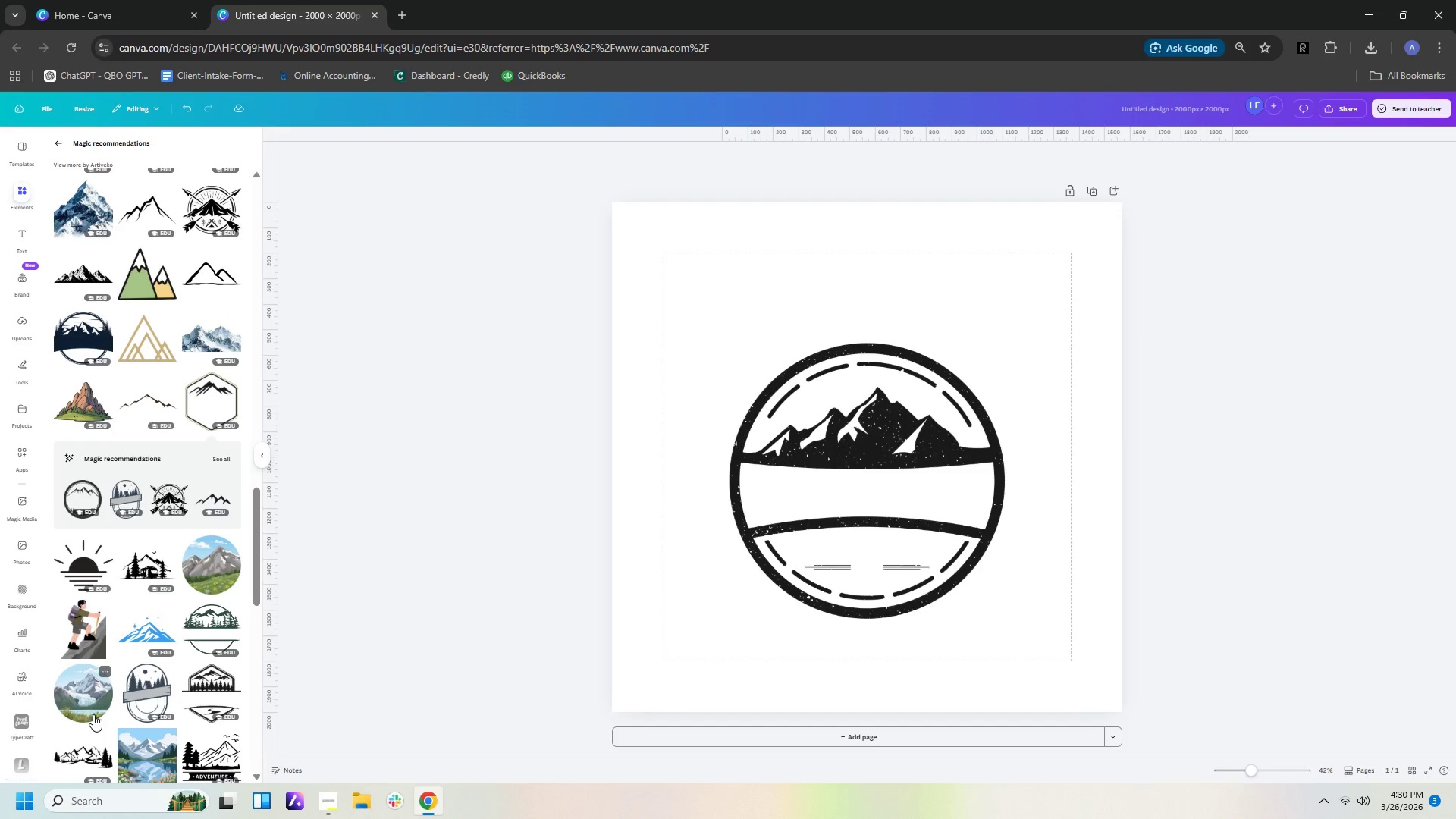 
scroll: coordinate [121, 638], scroll_direction: down, amount: 10.0
 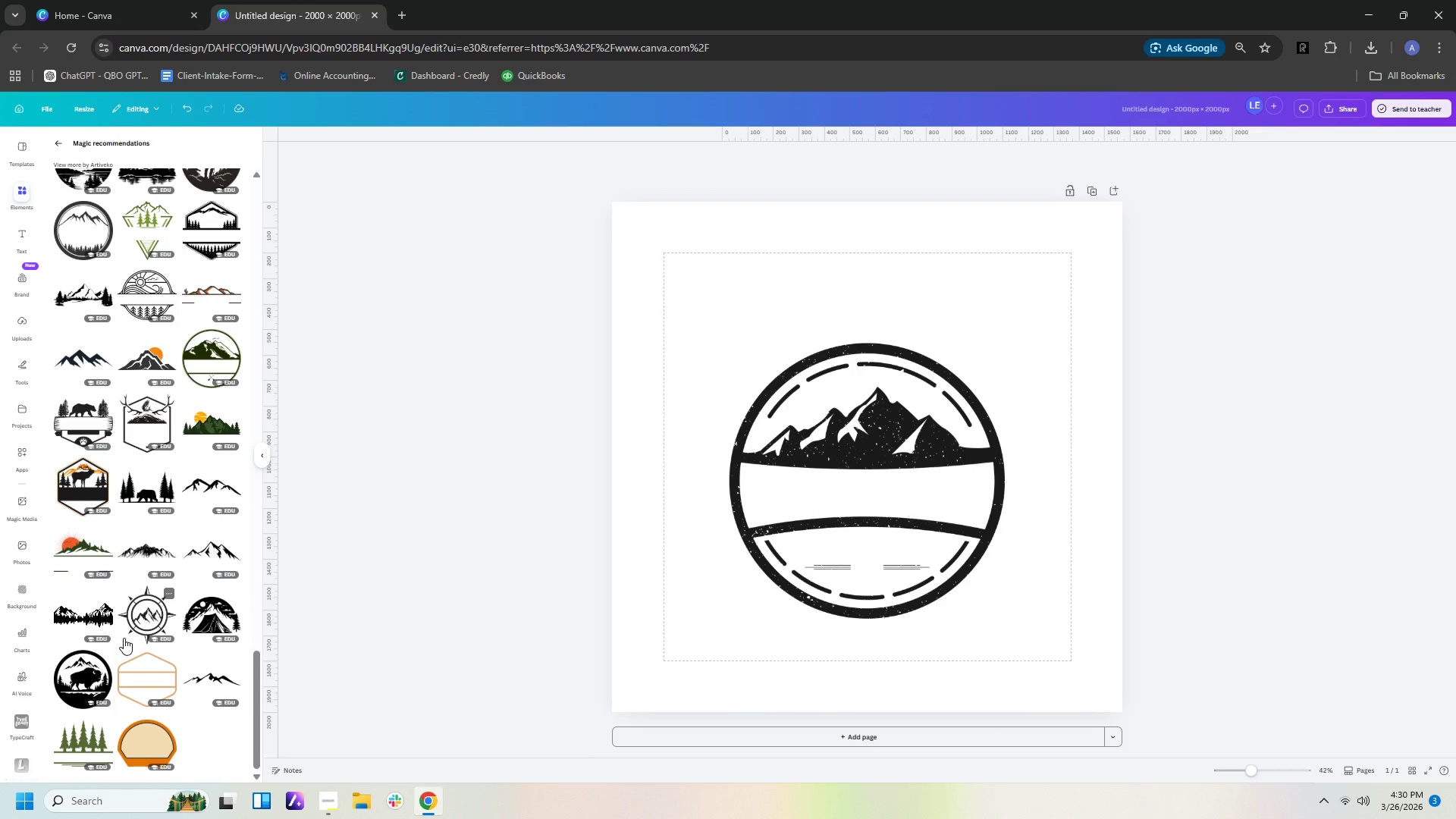 
mouse_move([249, 625])
 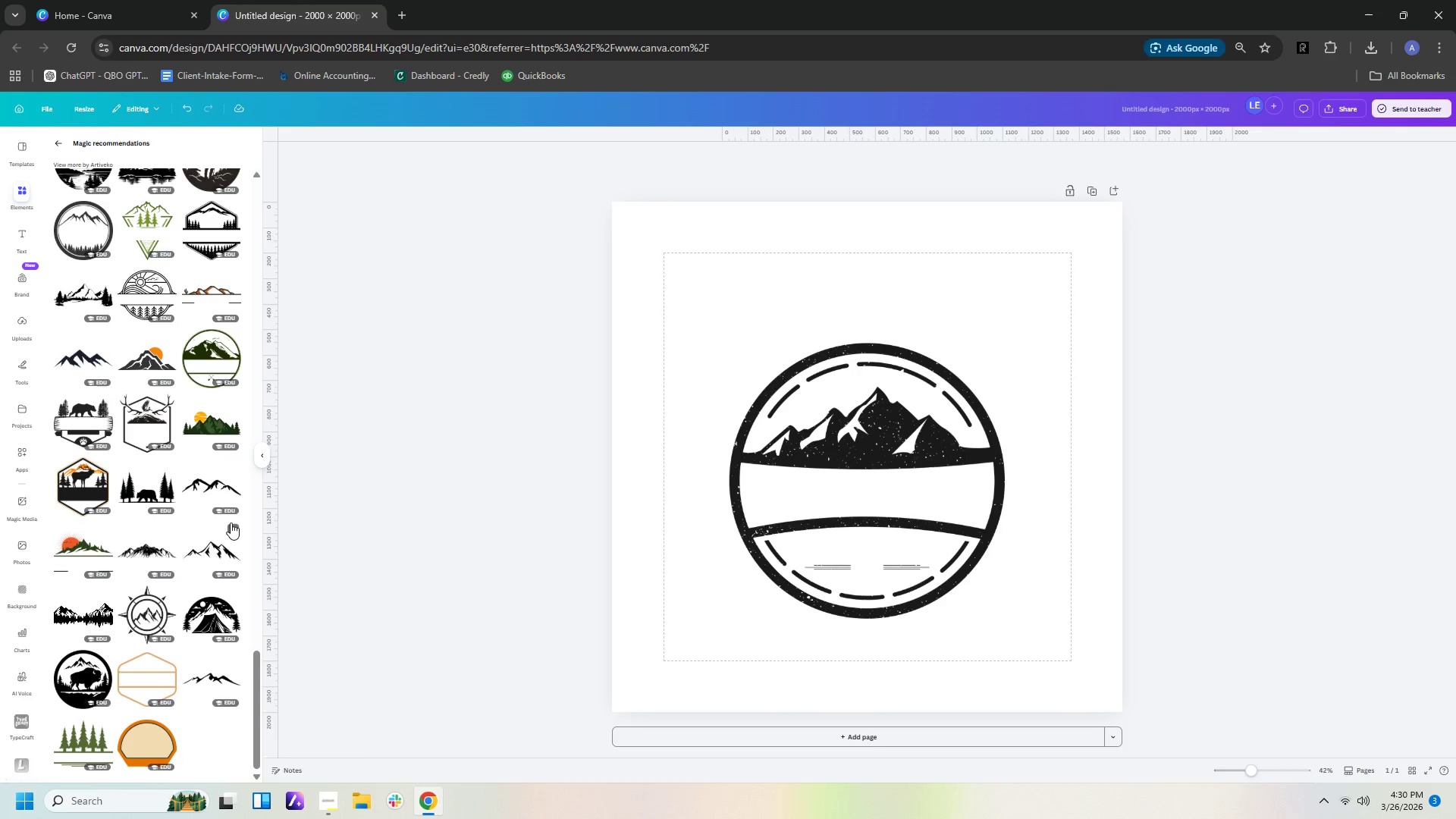 
mouse_move([230, 534])
 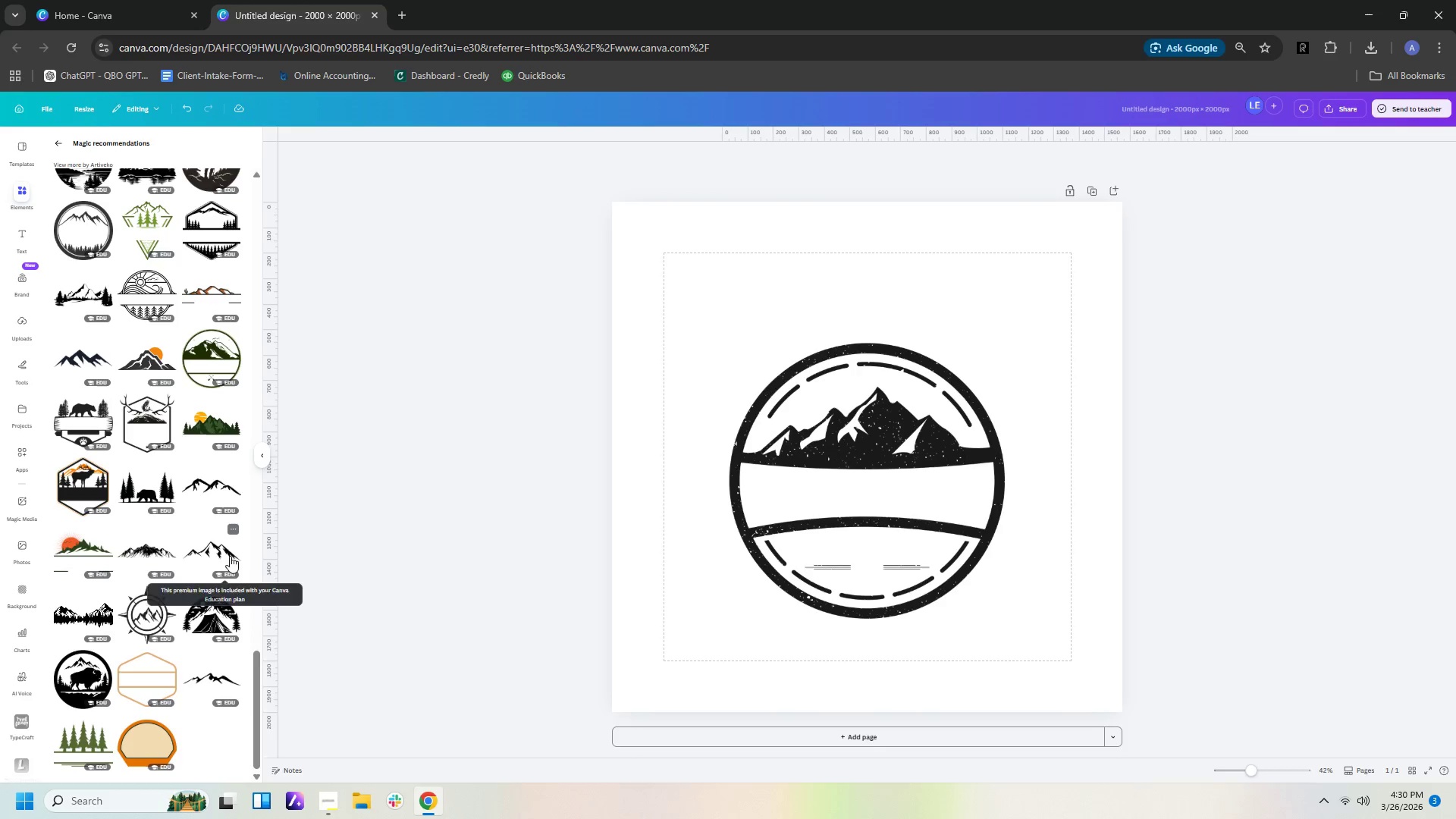 
left_click([230, 549])
 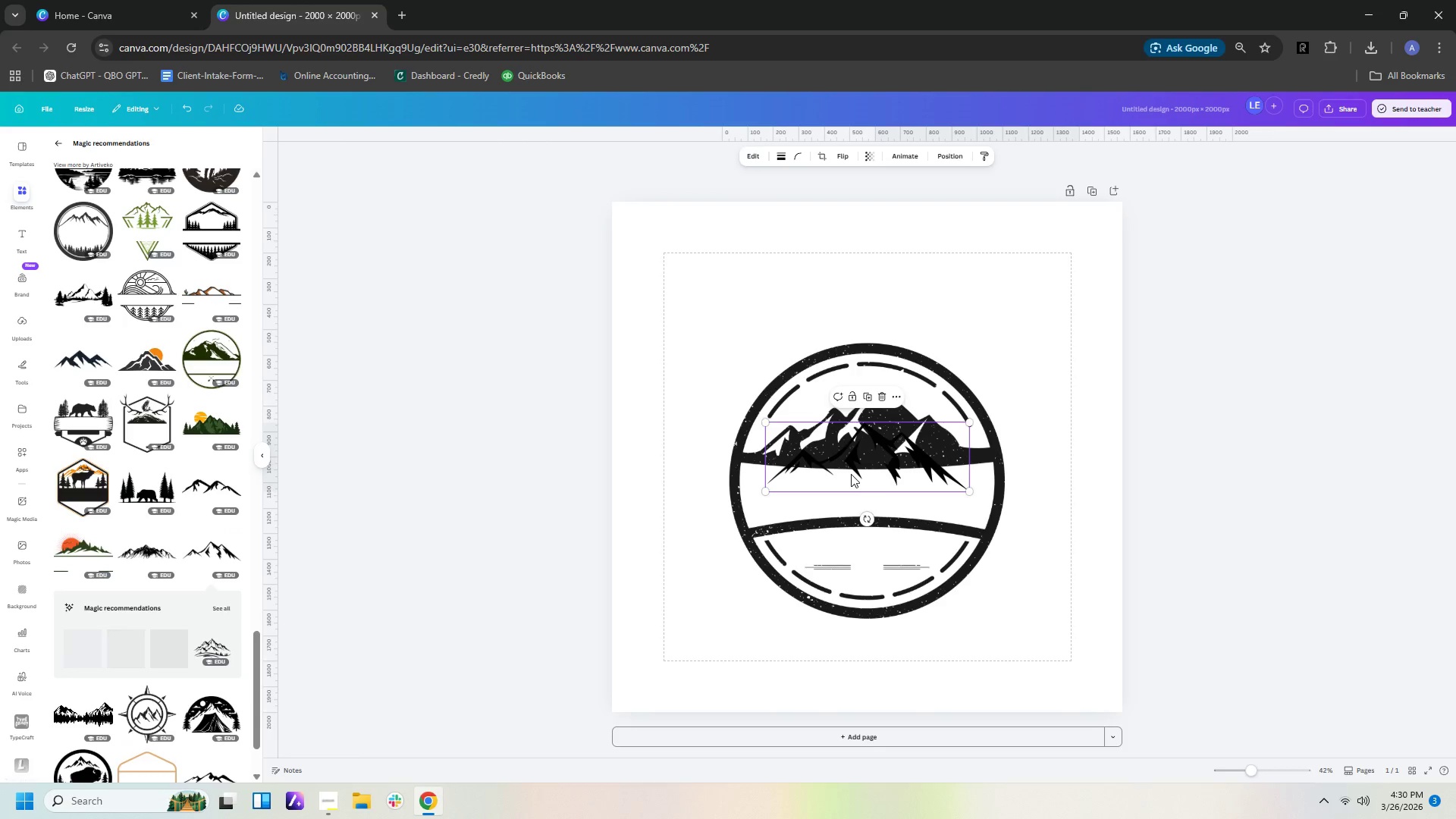 
left_click_drag(start_coordinate=[851, 474], to_coordinate=[792, 665])
 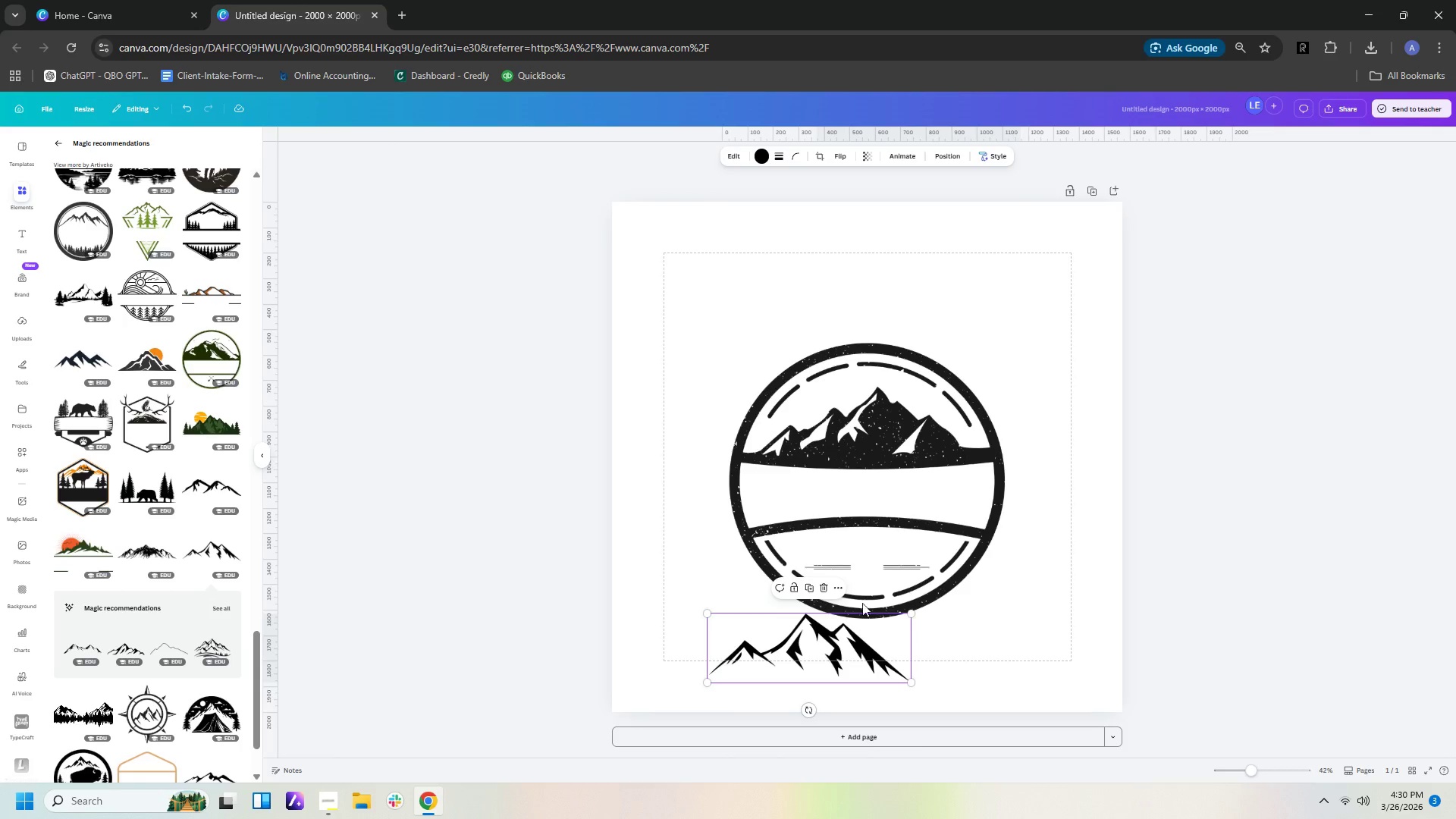 
left_click([845, 635])
 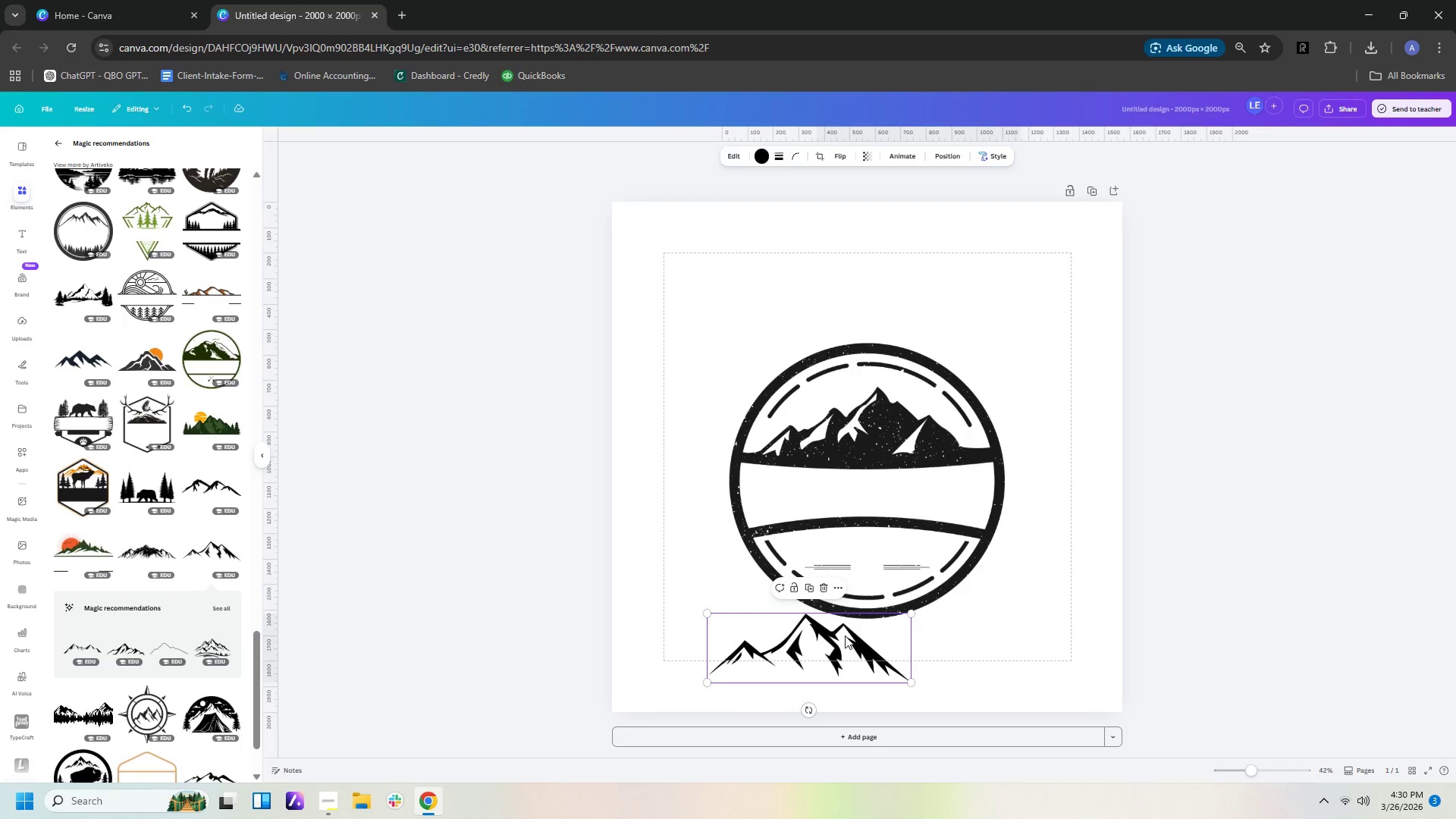 
left_click([836, 669])
 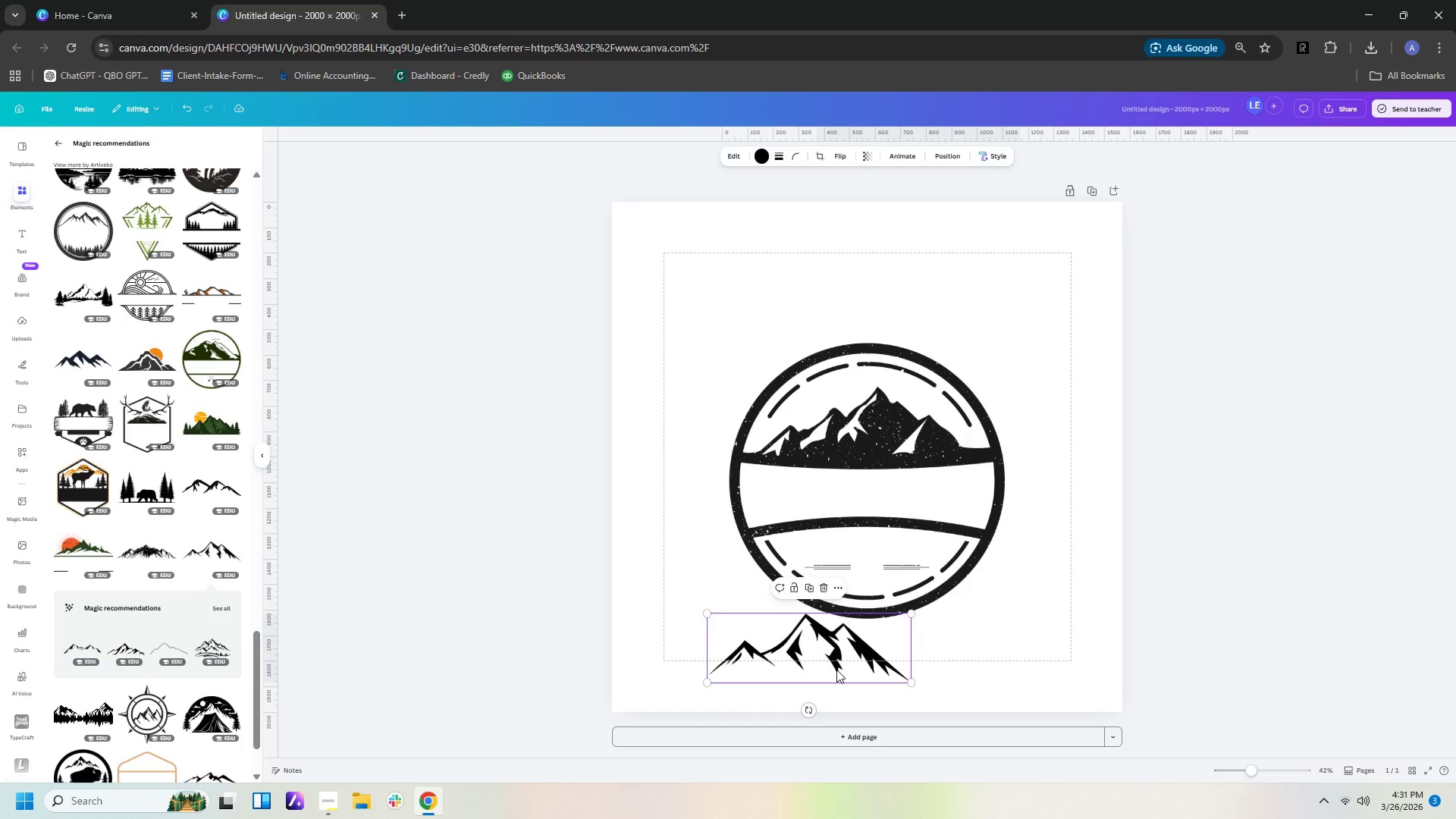 
key(Delete)
 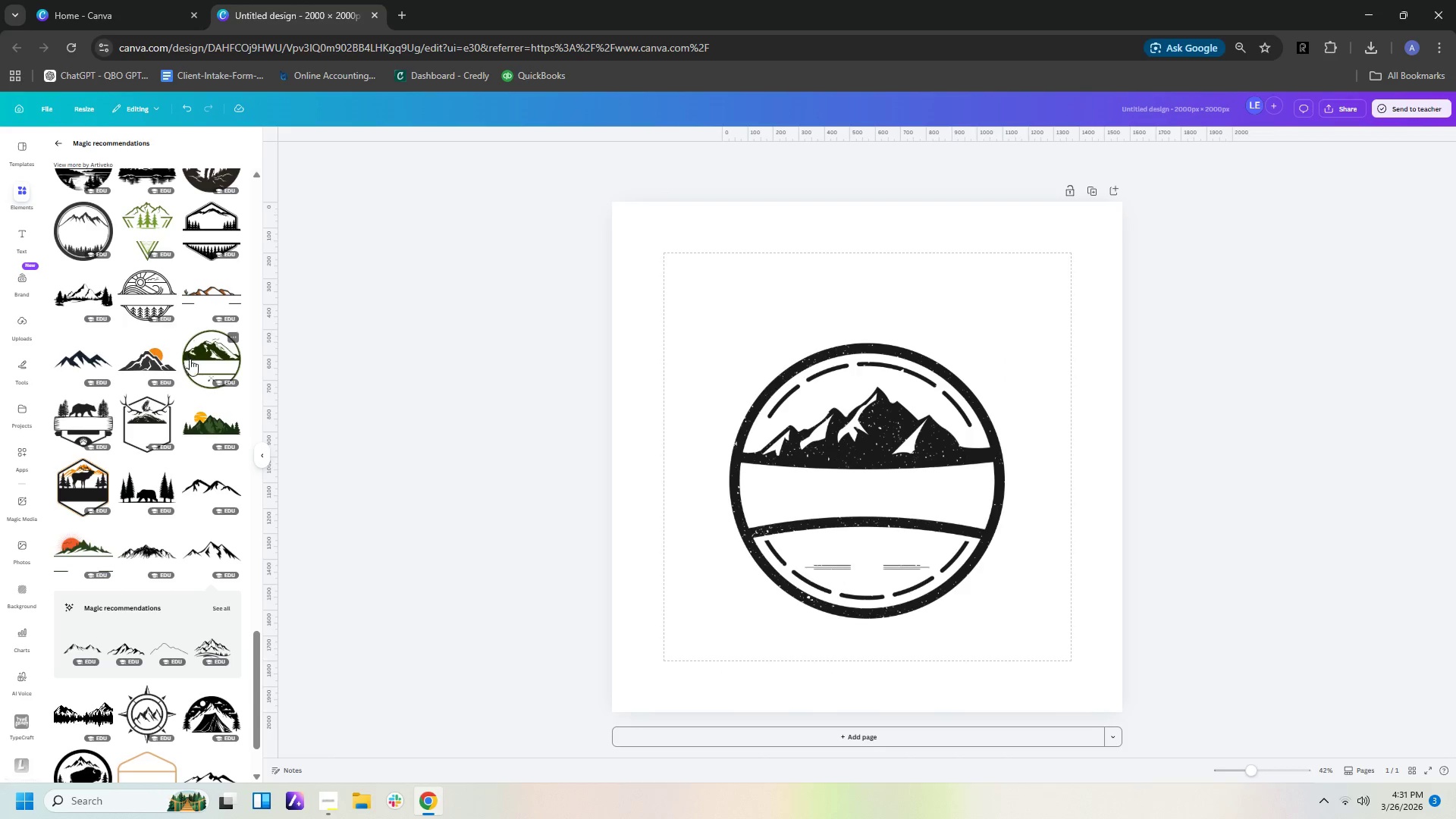 
left_click([211, 427])
 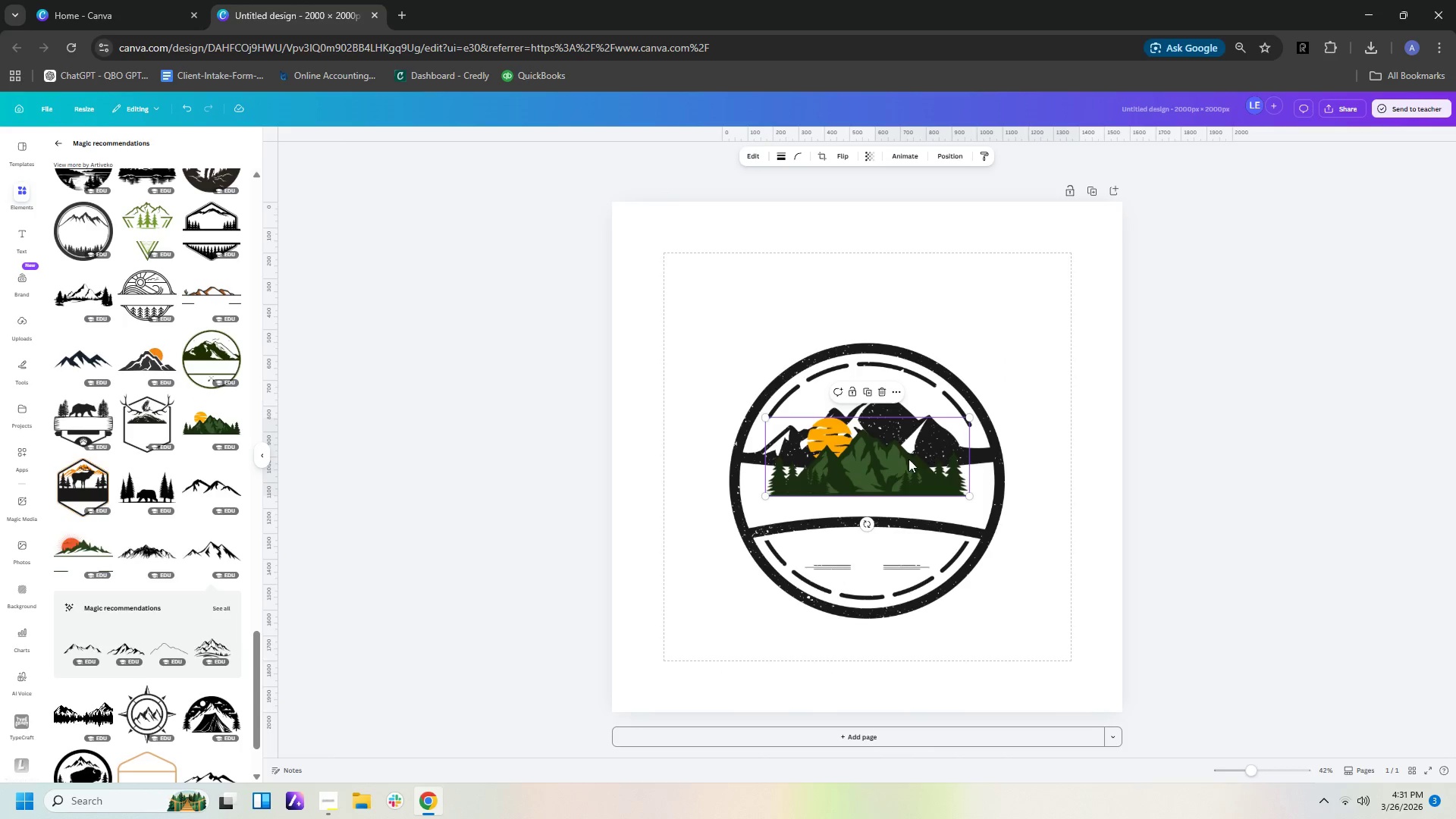 
left_click_drag(start_coordinate=[890, 466], to_coordinate=[899, 428])
 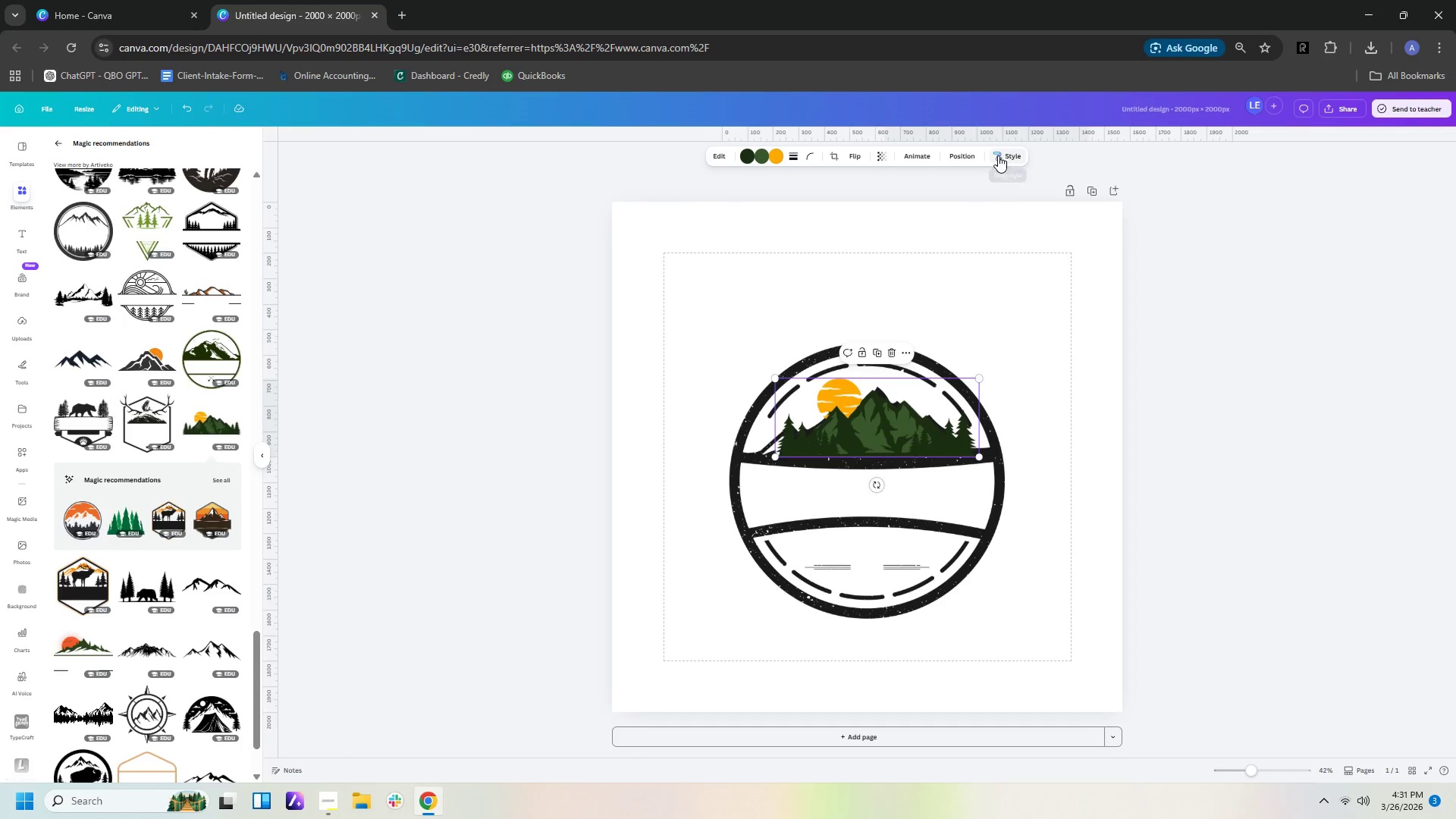 
left_click([972, 152])
 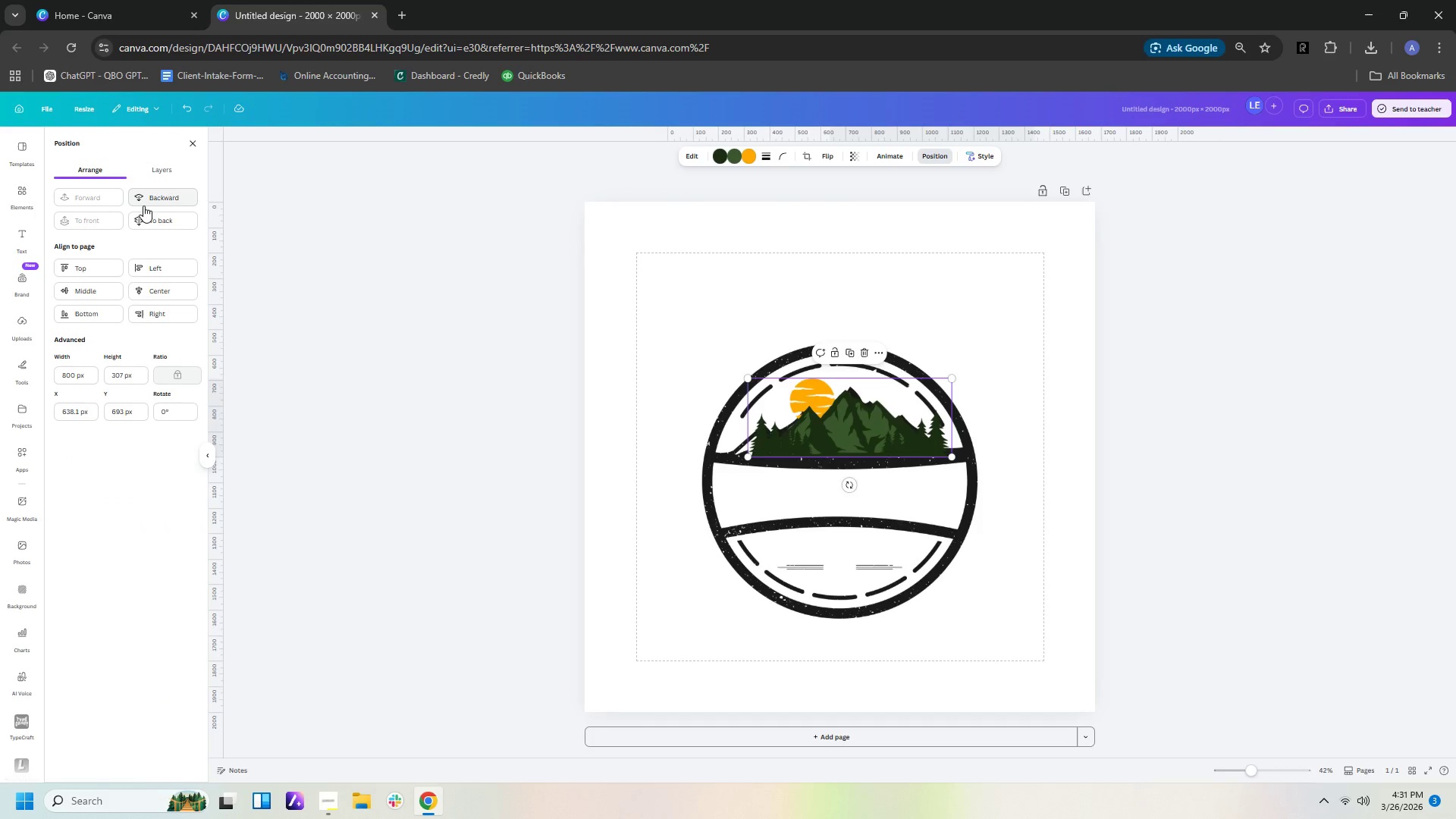 
left_click([163, 214])
 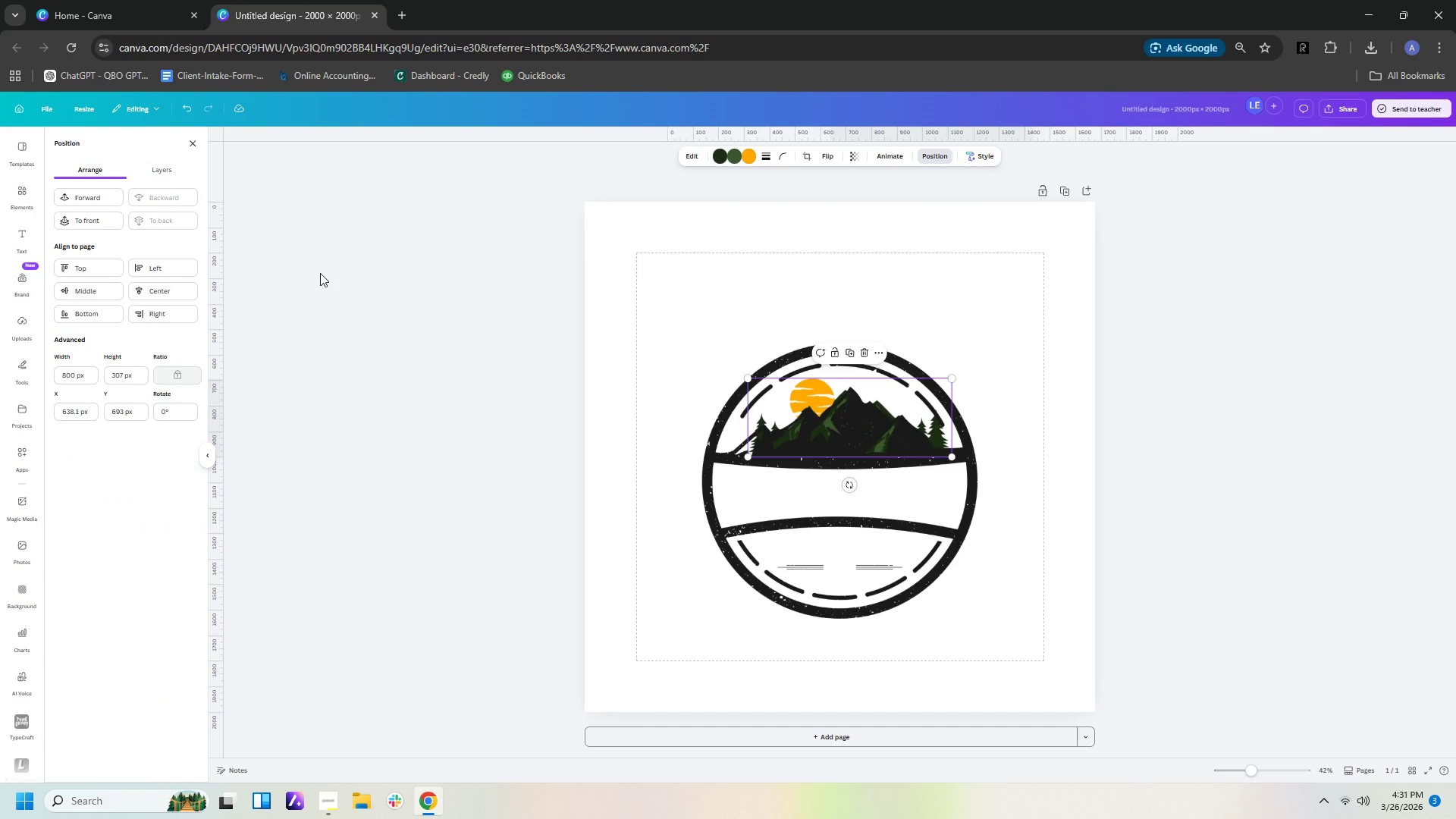 
left_click_drag(start_coordinate=[886, 538], to_coordinate=[873, 626])
 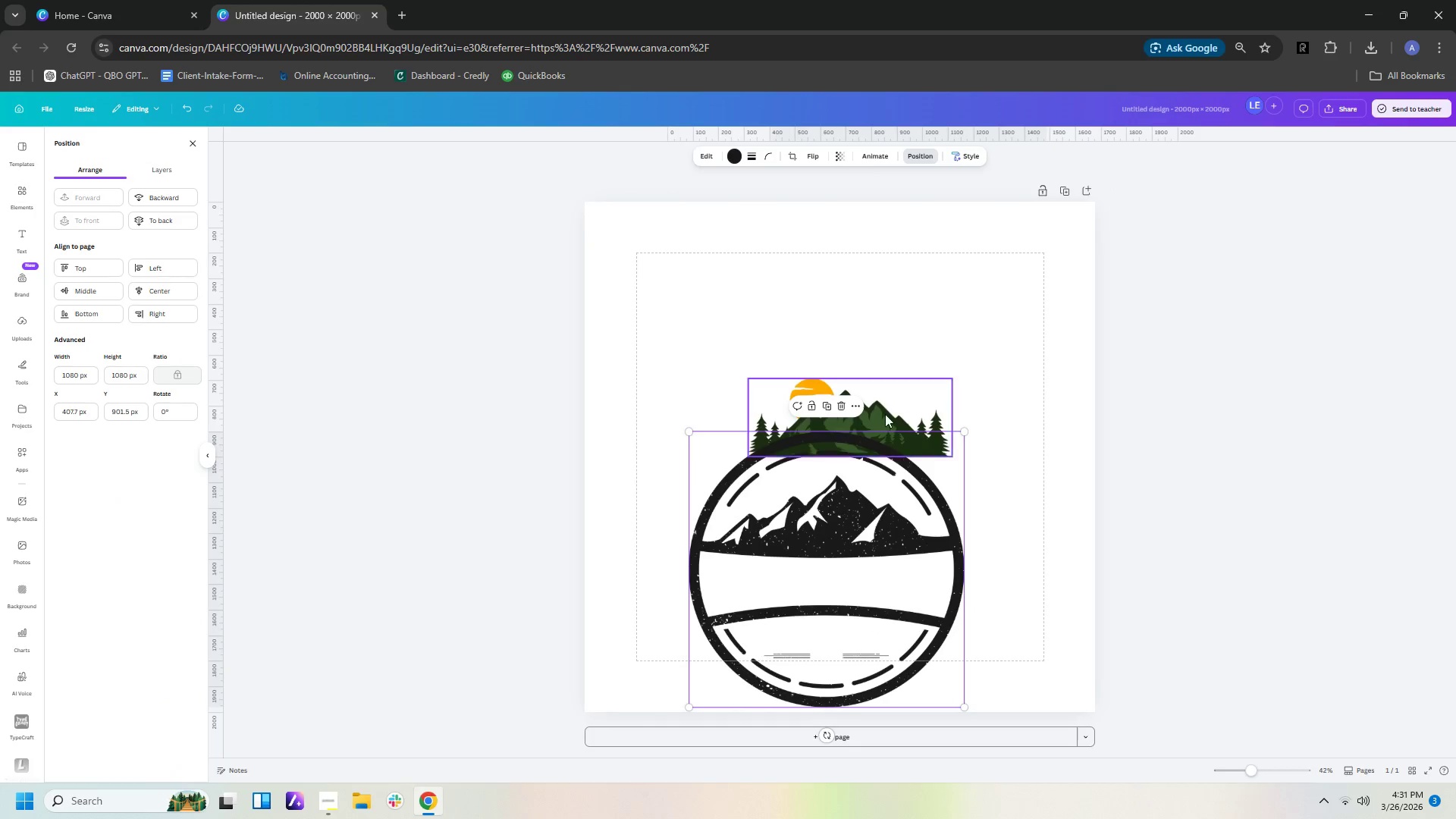 
left_click([890, 410])
 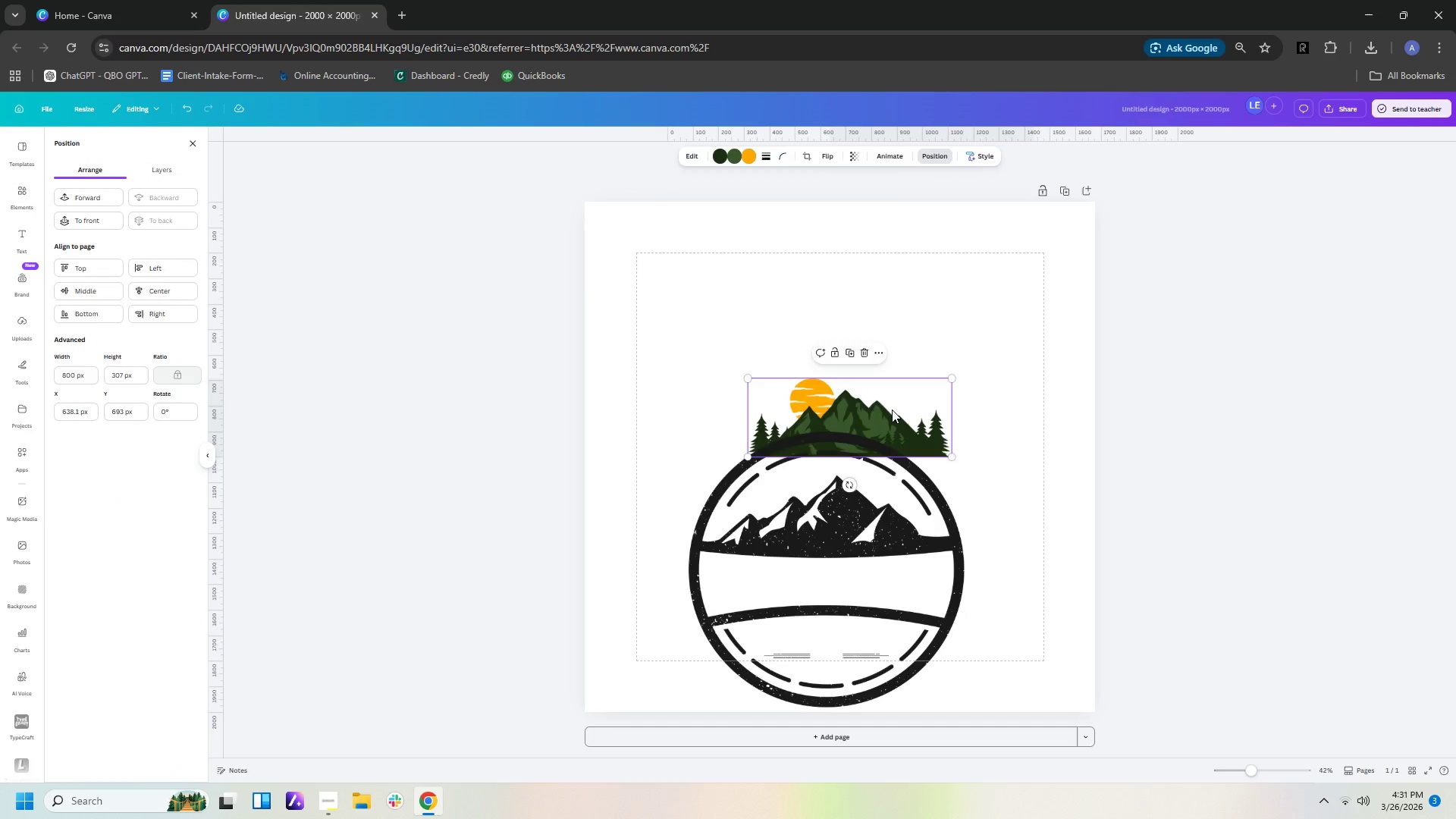 
key(Delete)
 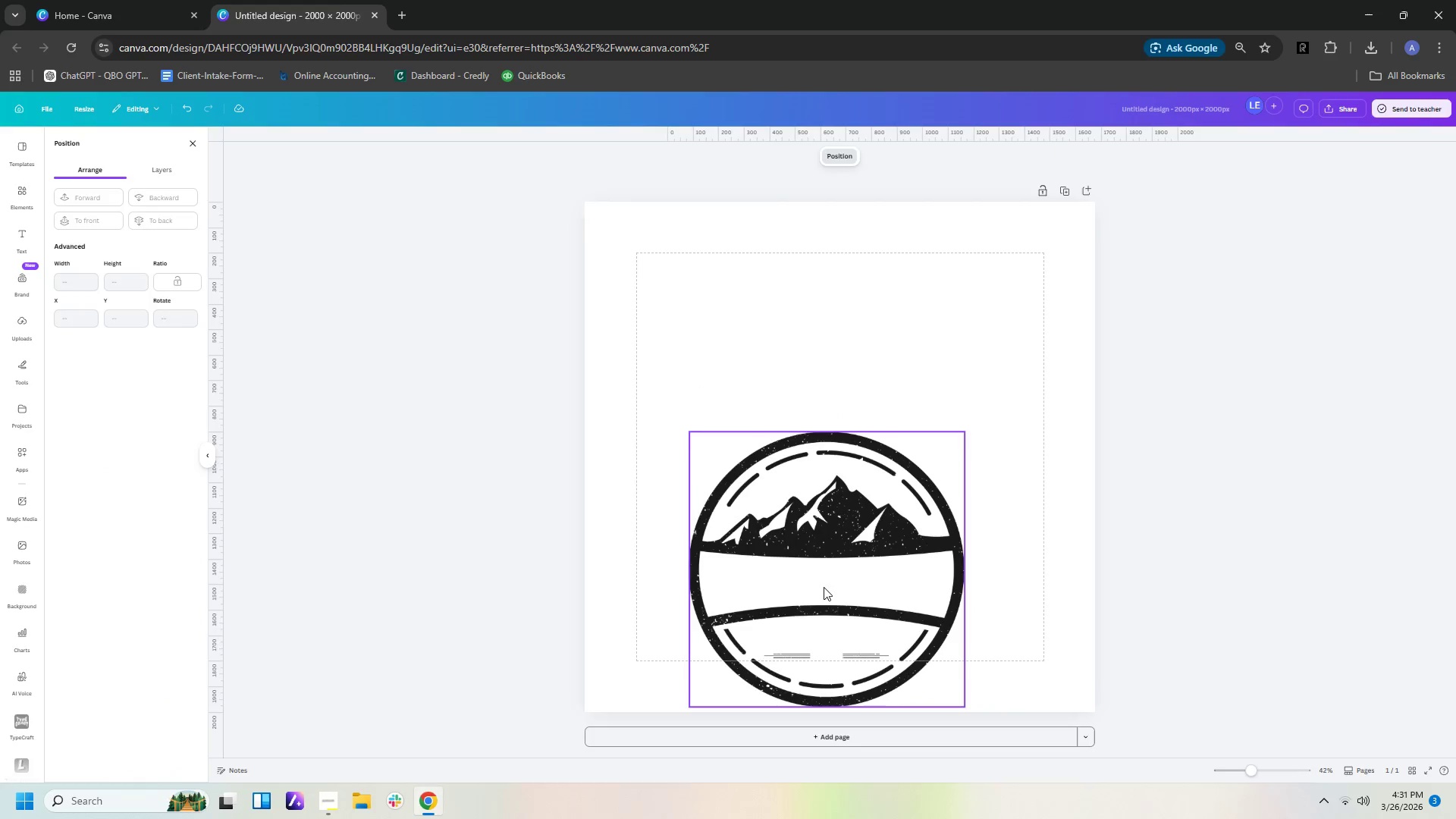 
left_click_drag(start_coordinate=[819, 588], to_coordinate=[840, 441])
 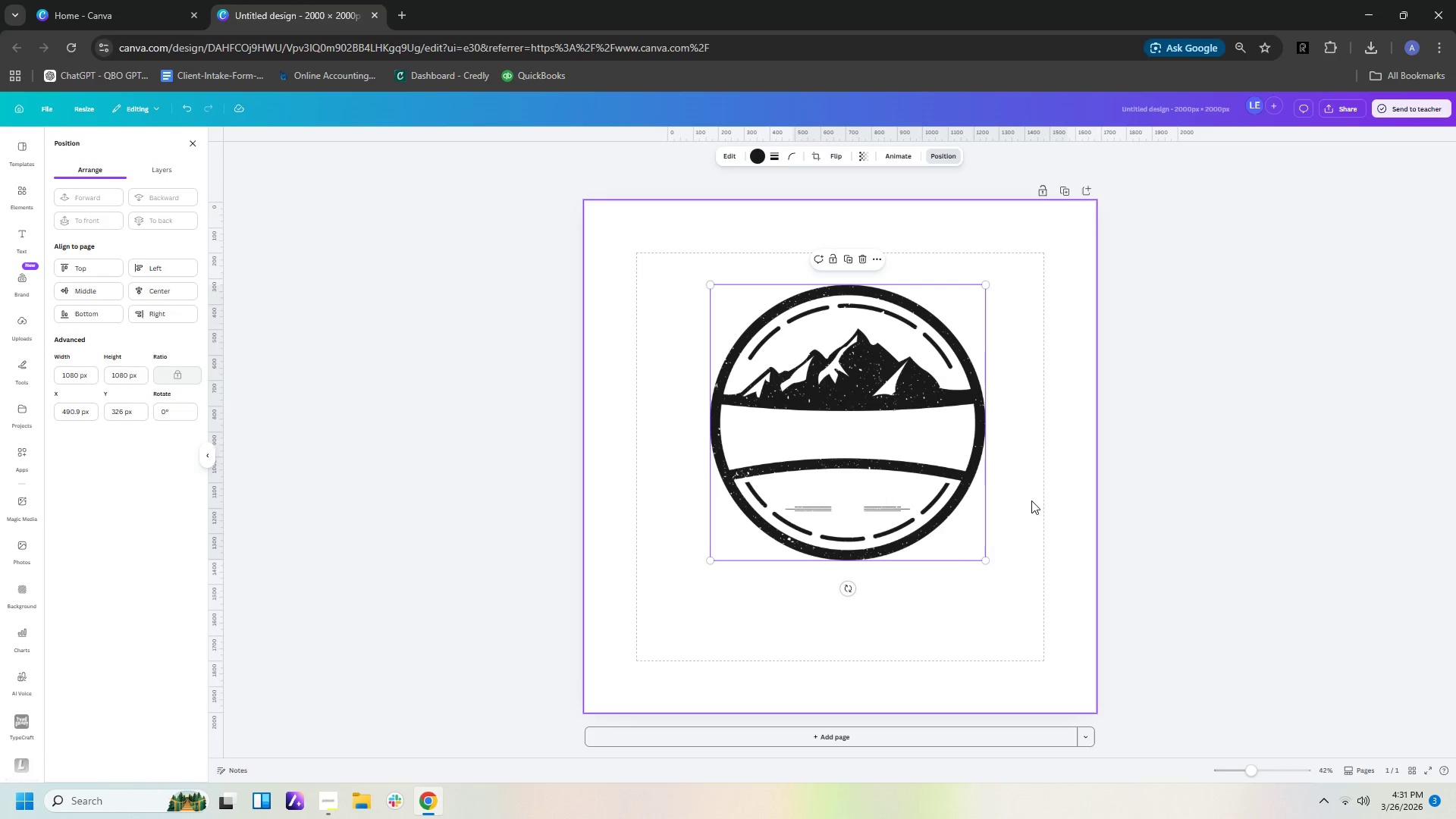 
left_click([1032, 501])
 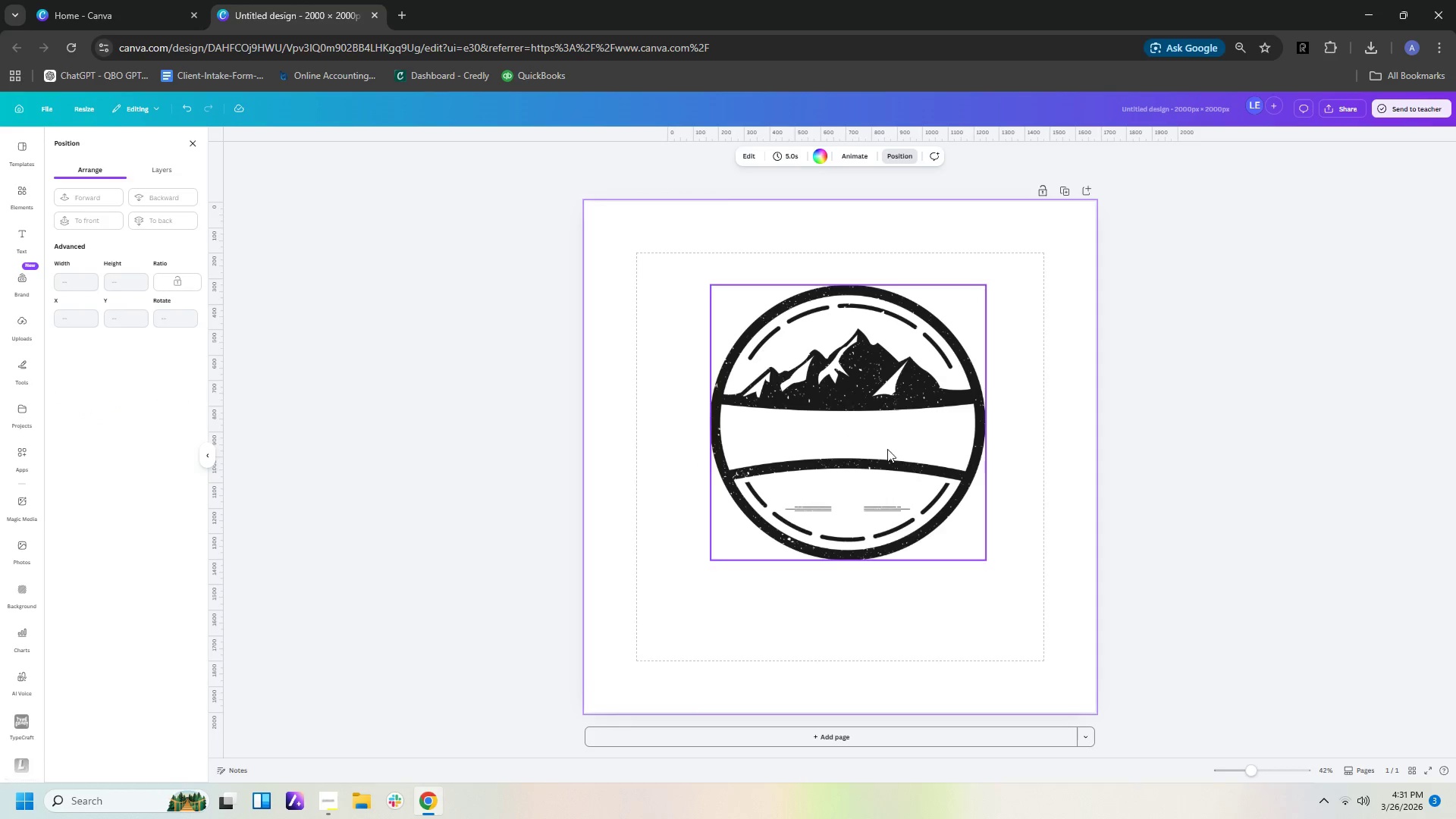 
left_click_drag(start_coordinate=[887, 449], to_coordinate=[875, 477])
 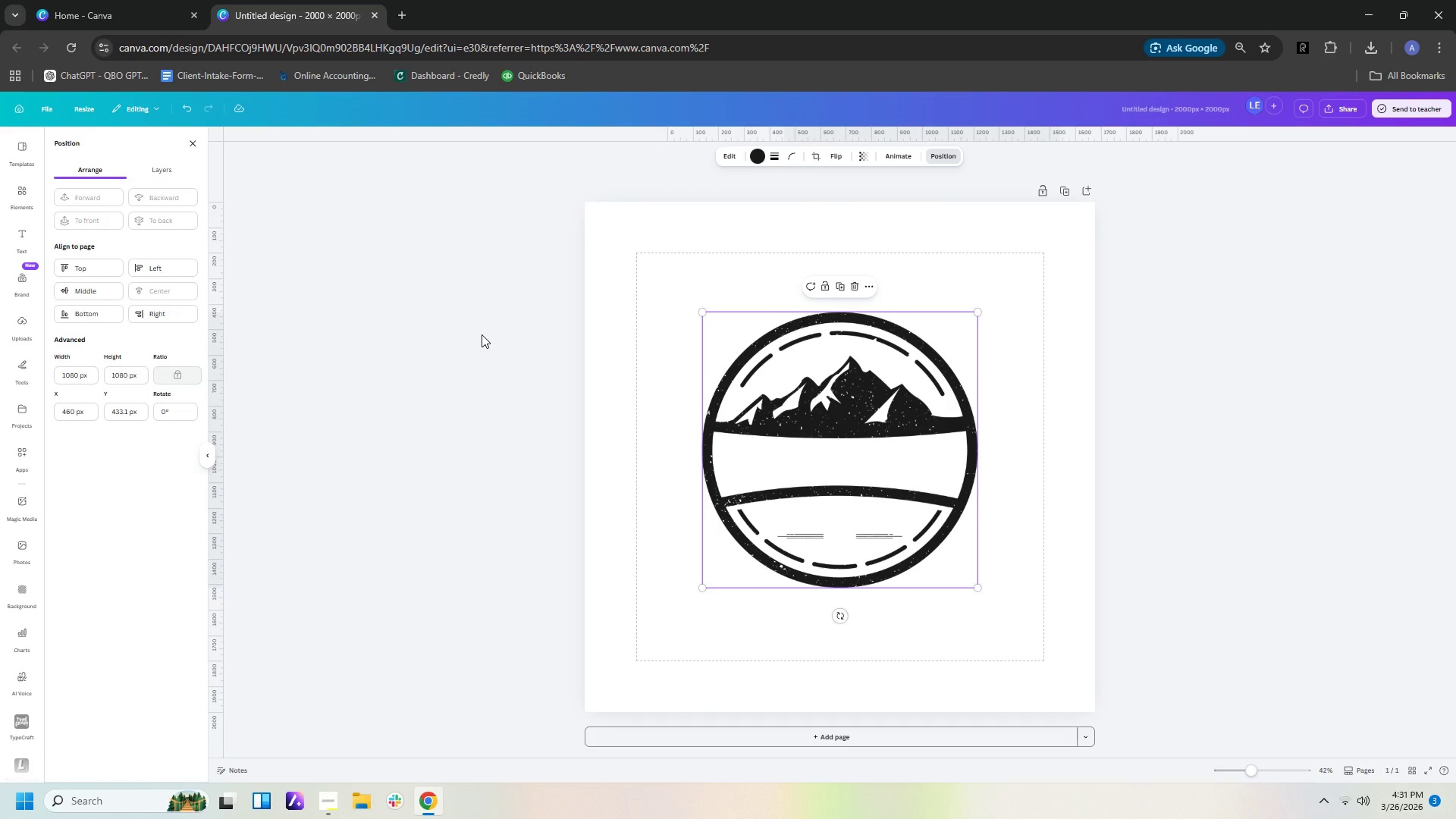 
wait(15.38)
 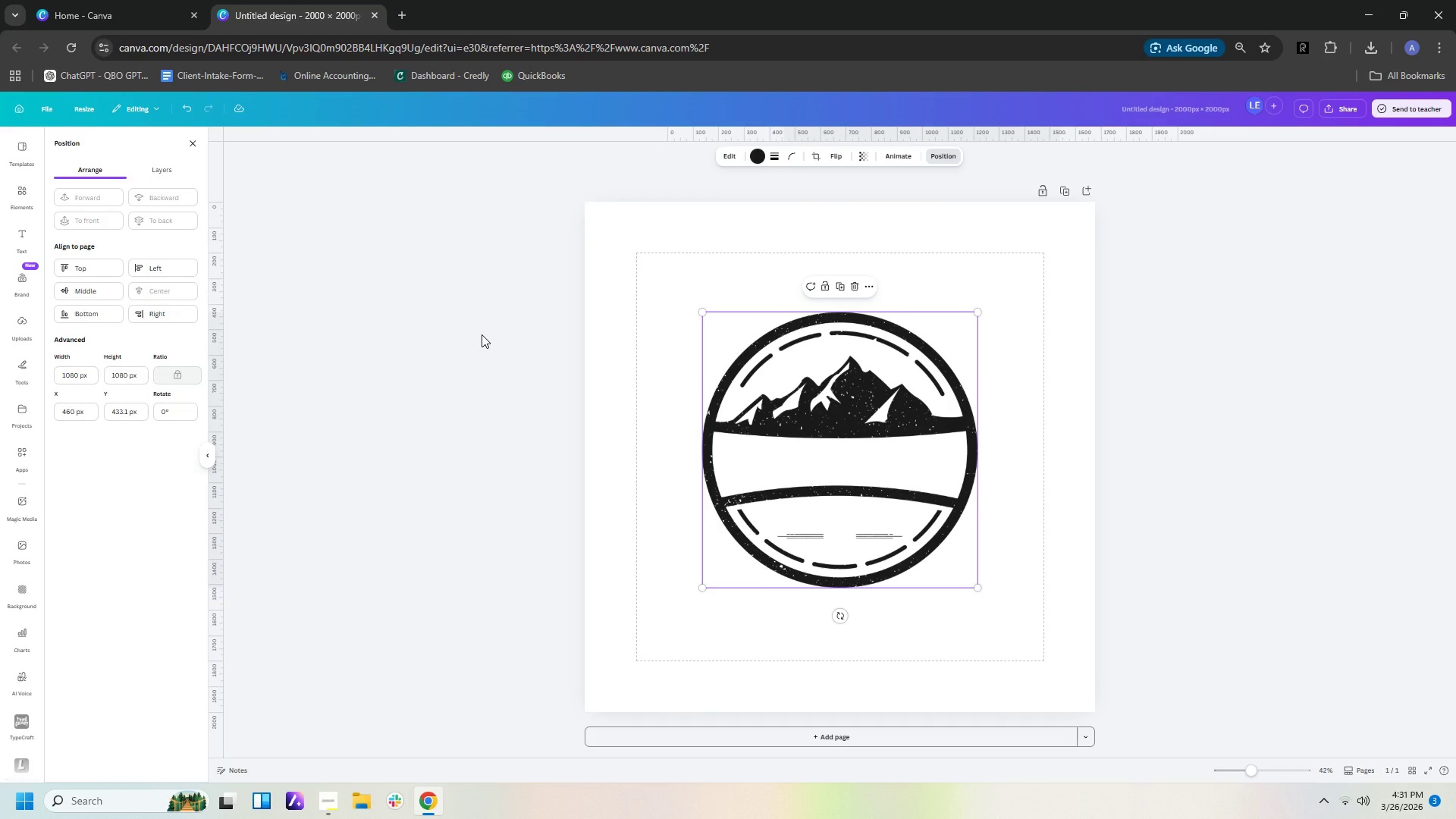 
left_click([26, 196])
 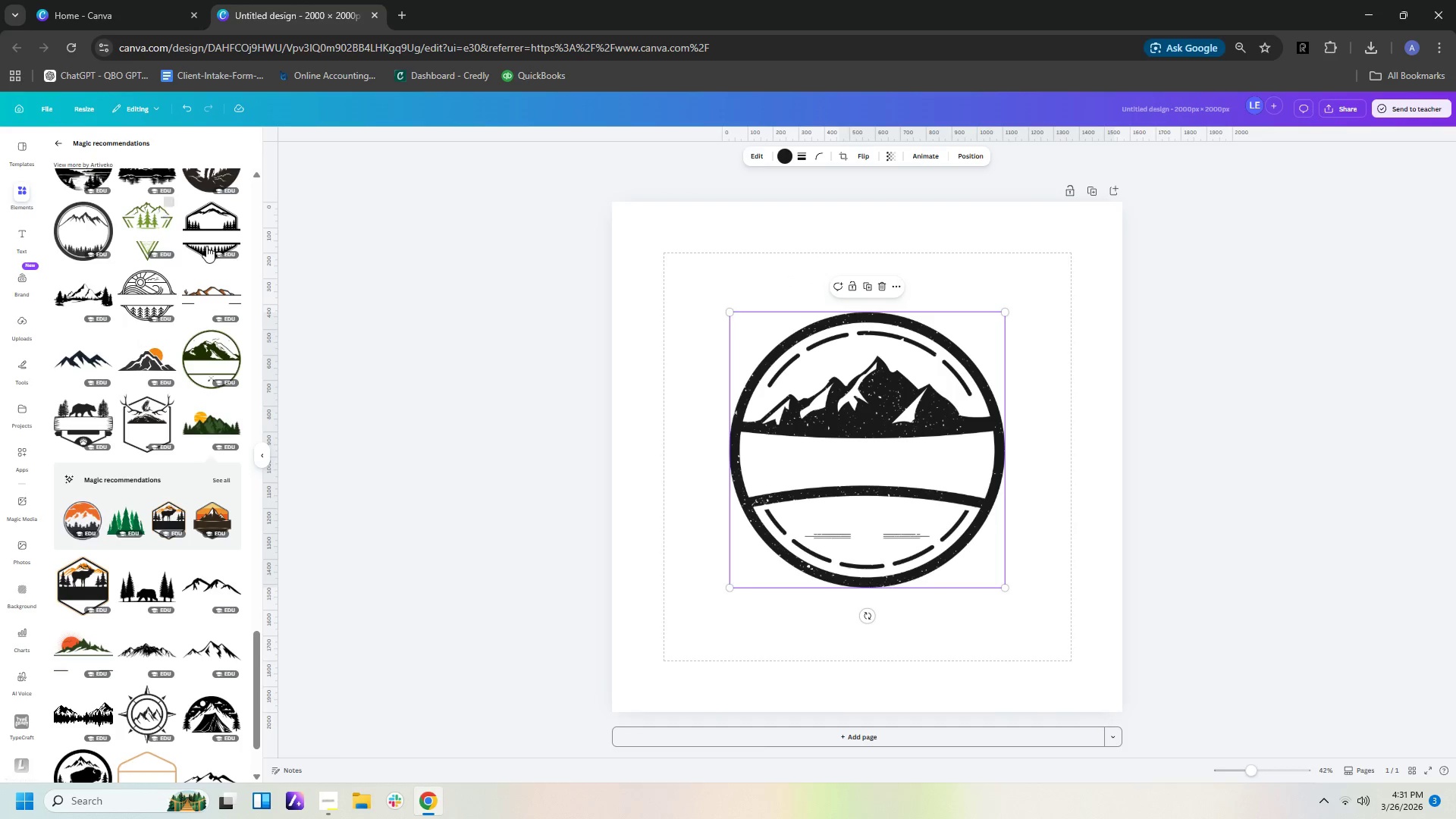 
scroll: coordinate [142, 176], scroll_direction: up, amount: 7.0
 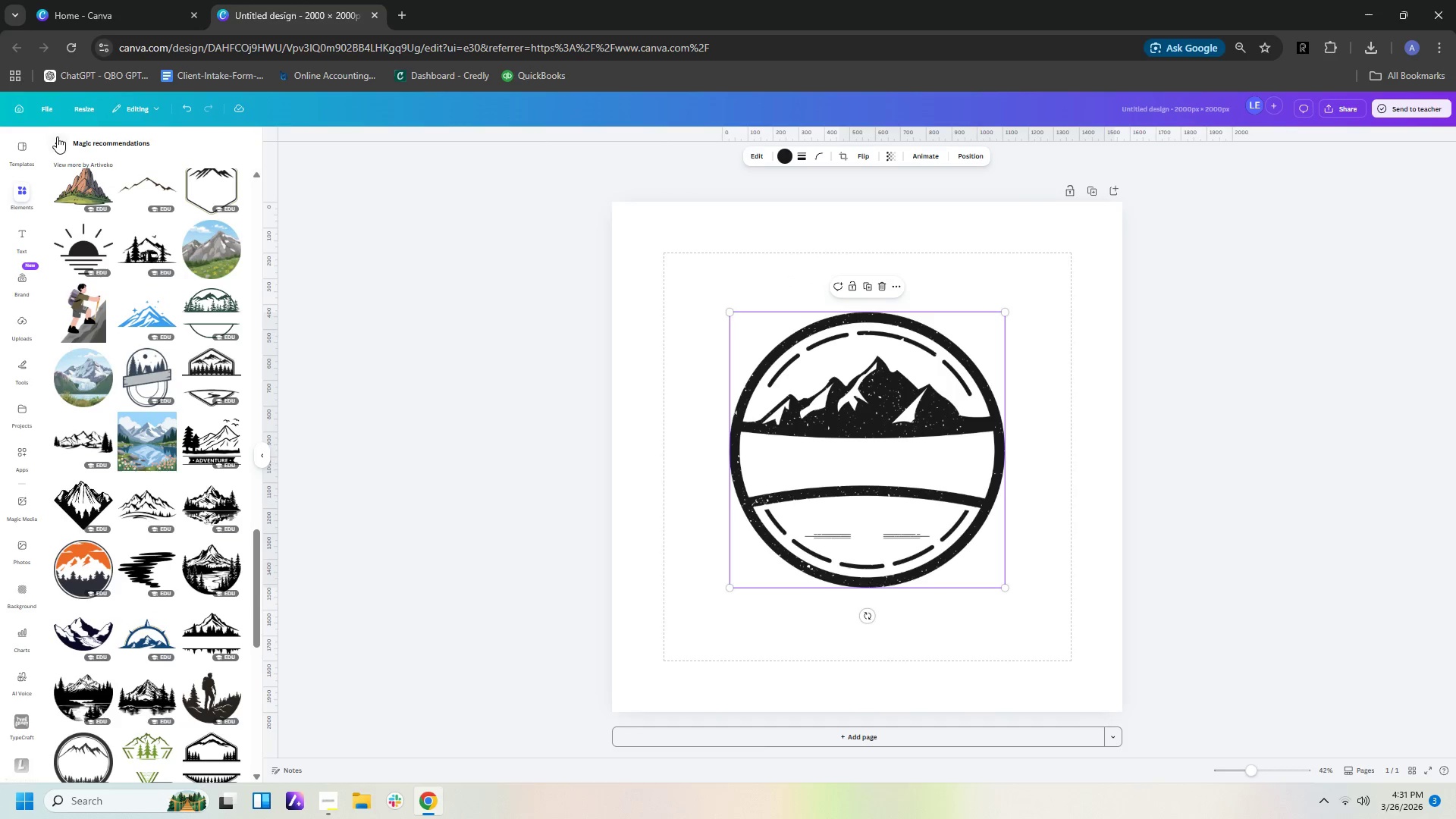 
left_click([52, 140])
 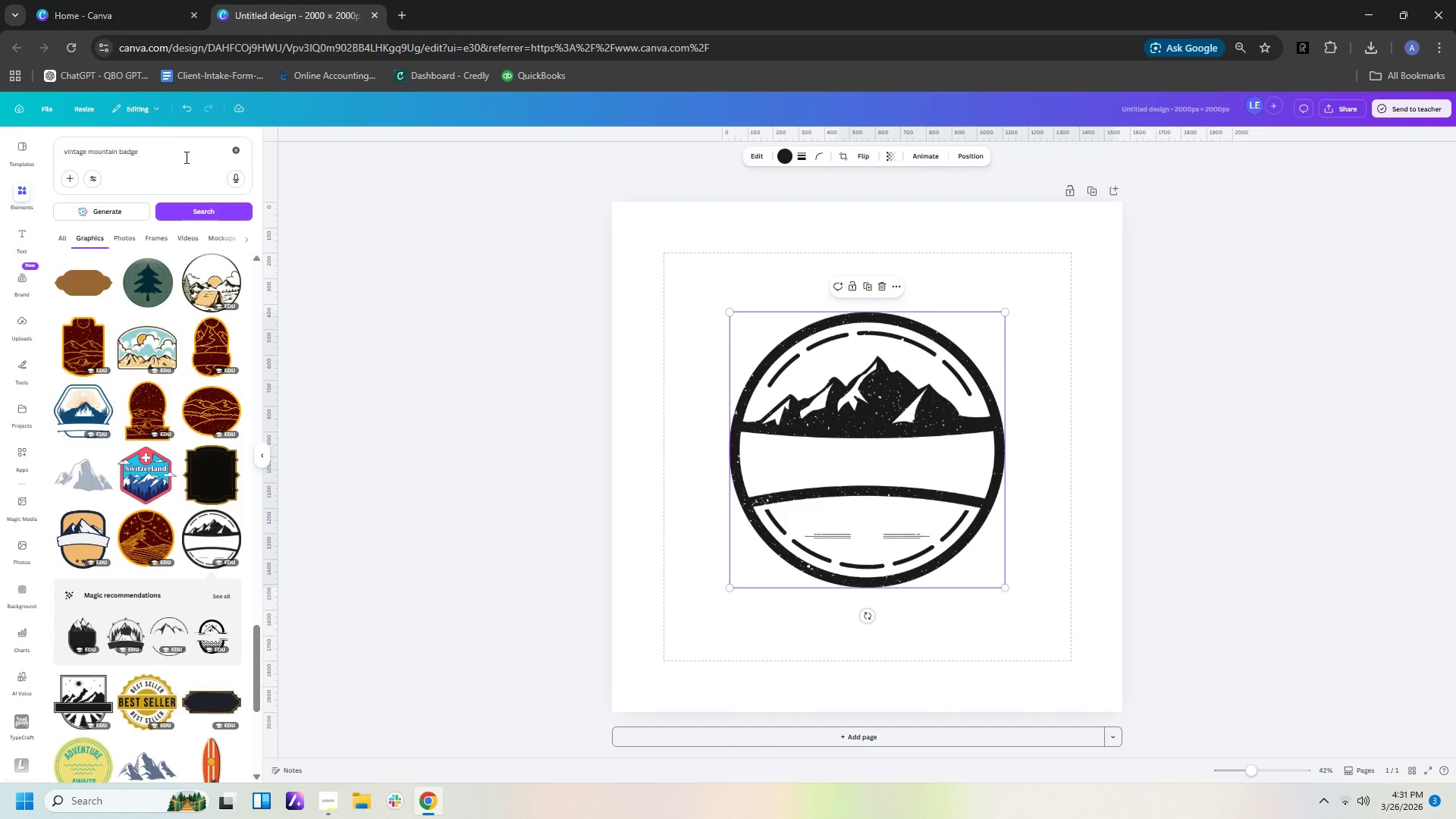 
left_click_drag(start_coordinate=[188, 158], to_coordinate=[18, 148])
 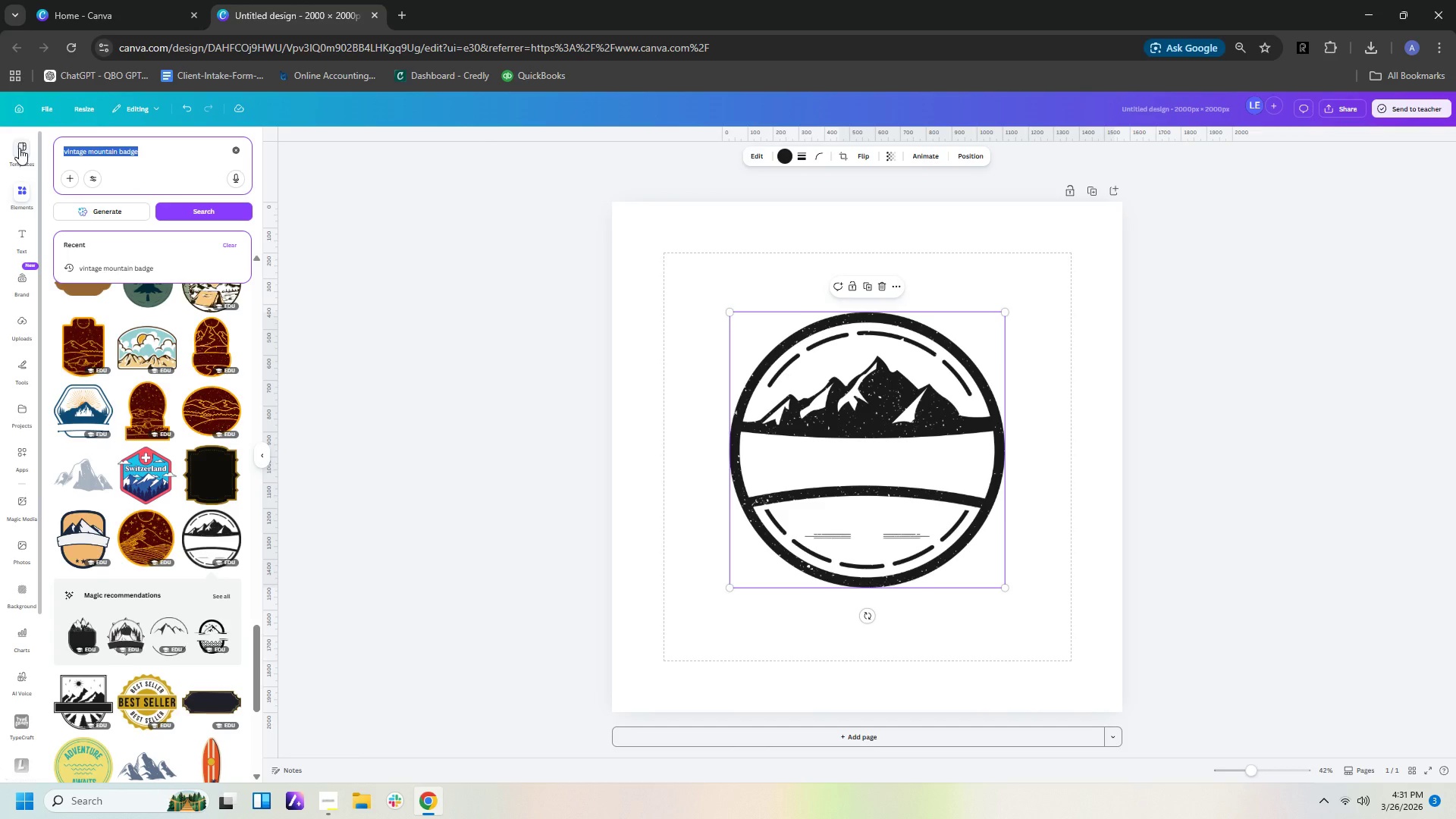 
type(banner)
 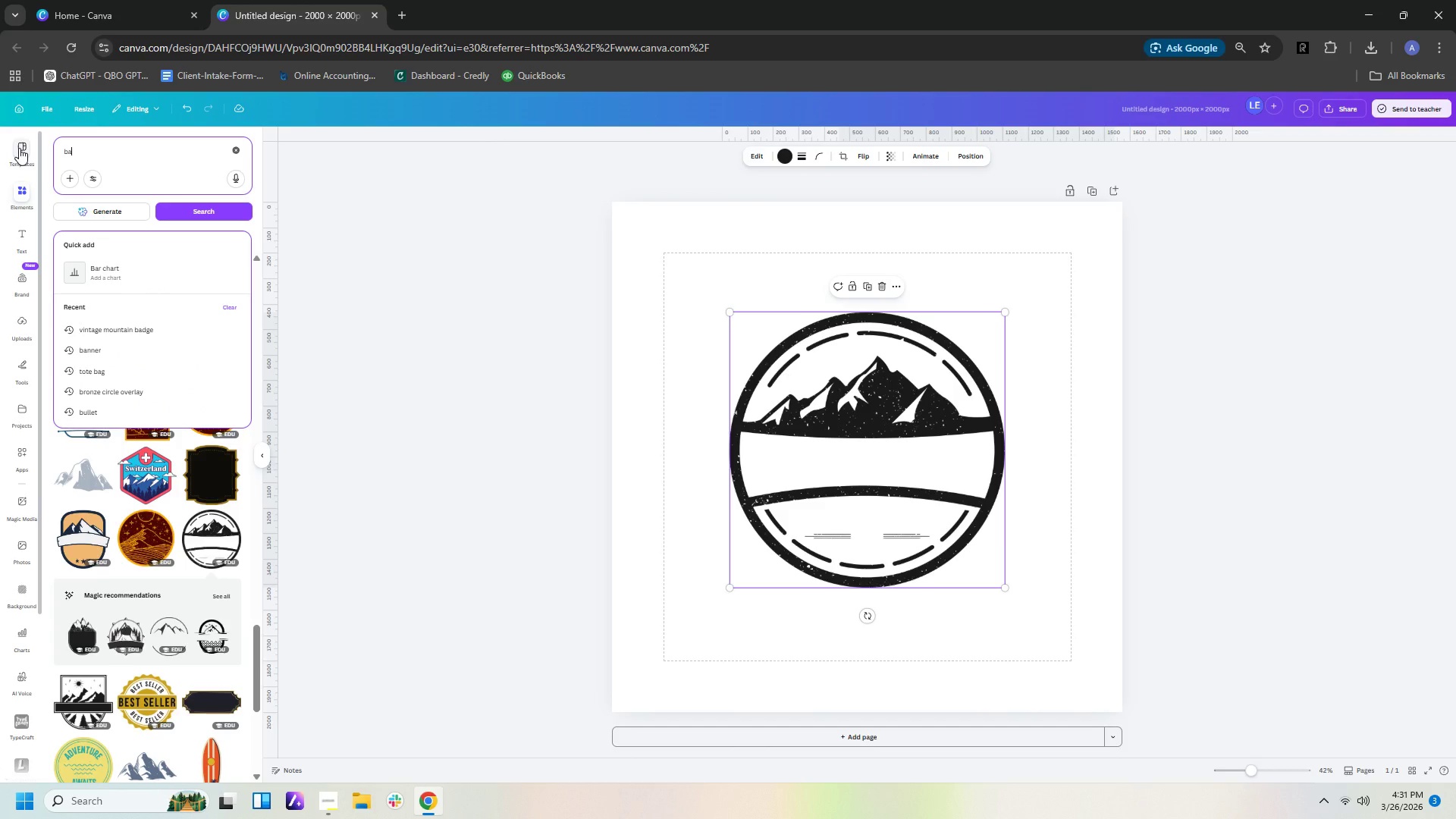 
key(Enter)
 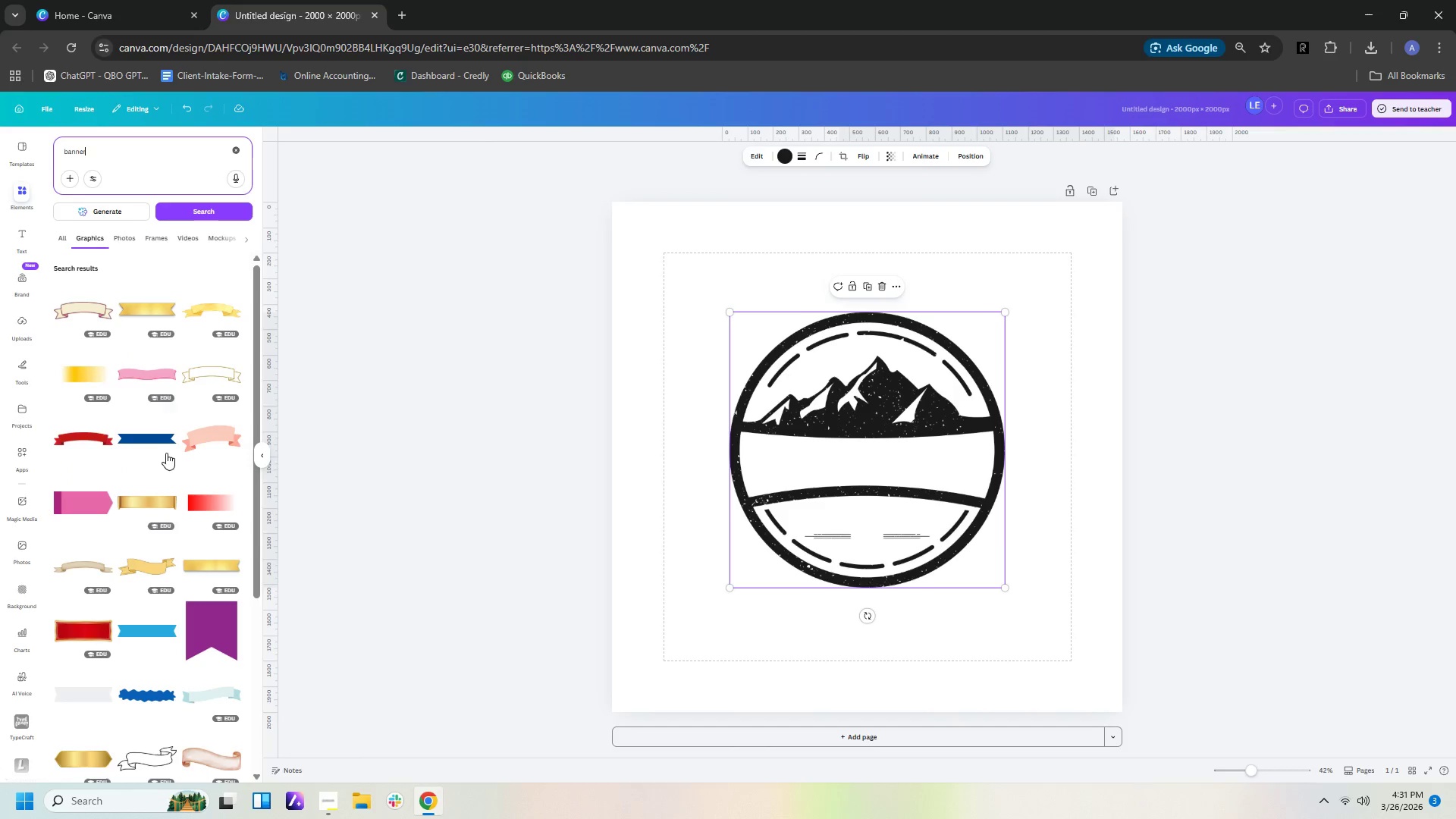 
scroll: coordinate [171, 466], scroll_direction: down, amount: 11.0
 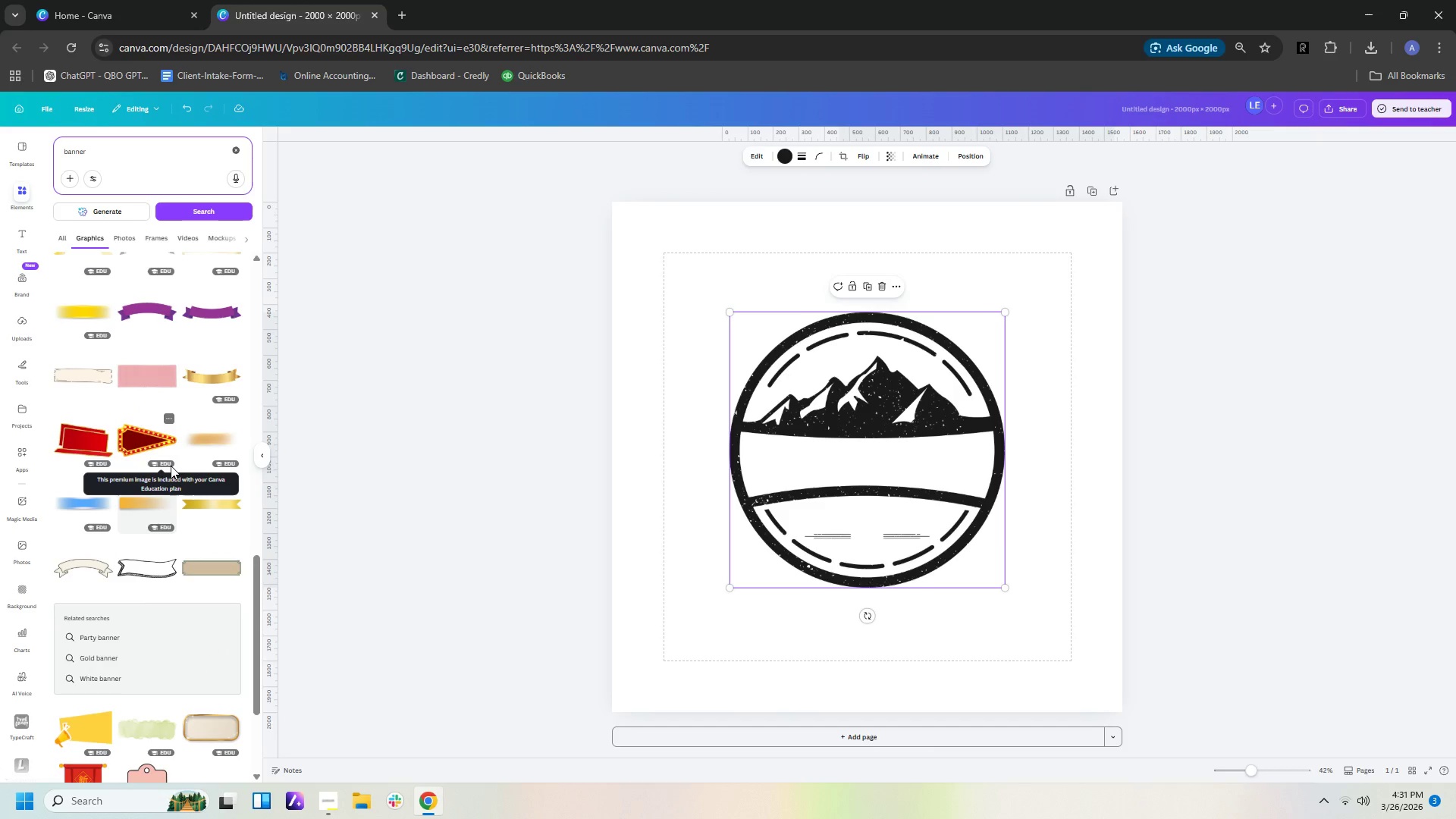 
scroll: coordinate [191, 594], scroll_direction: down, amount: 11.0
 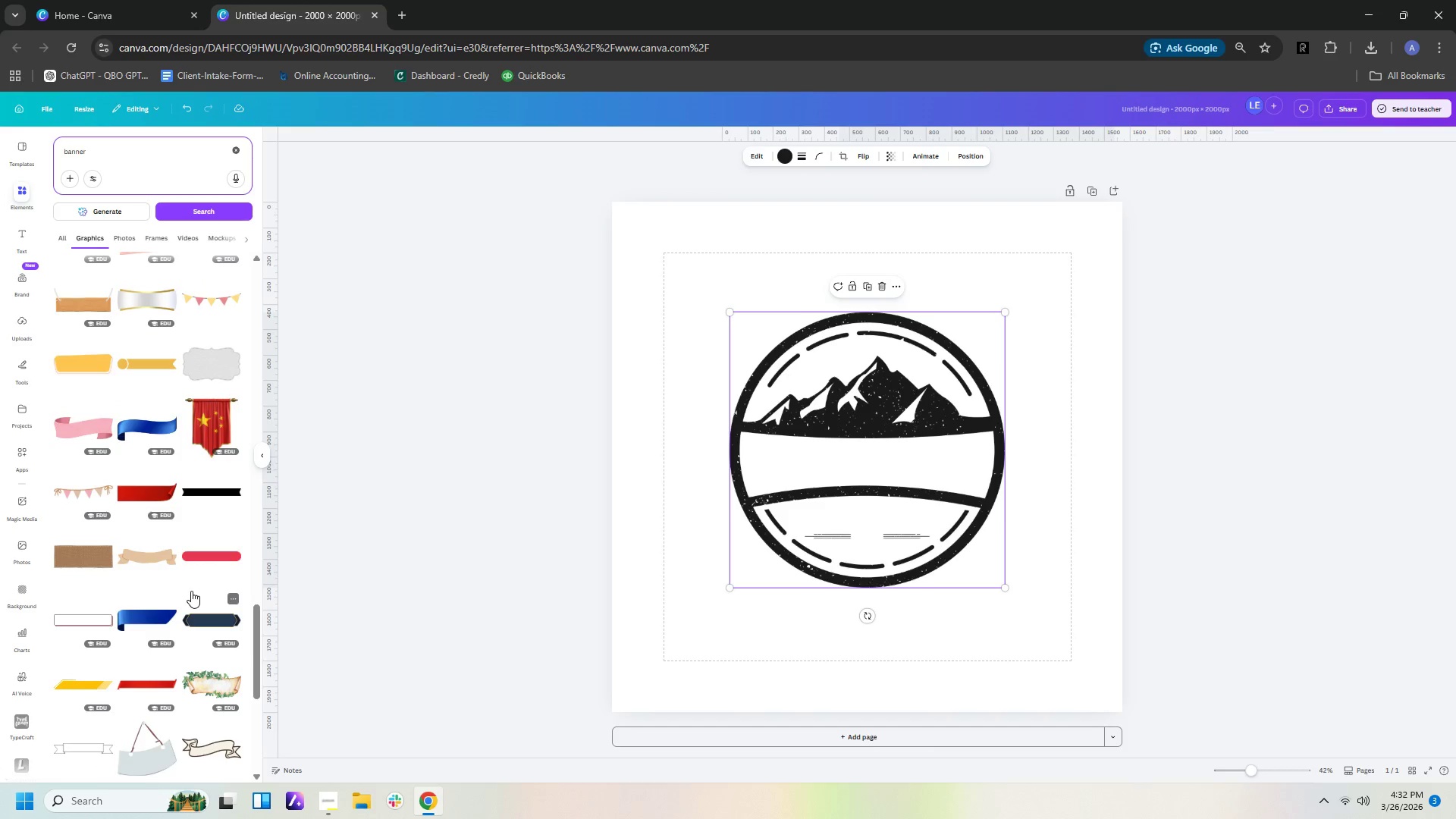 
scroll: coordinate [212, 479], scroll_direction: down, amount: 15.0
 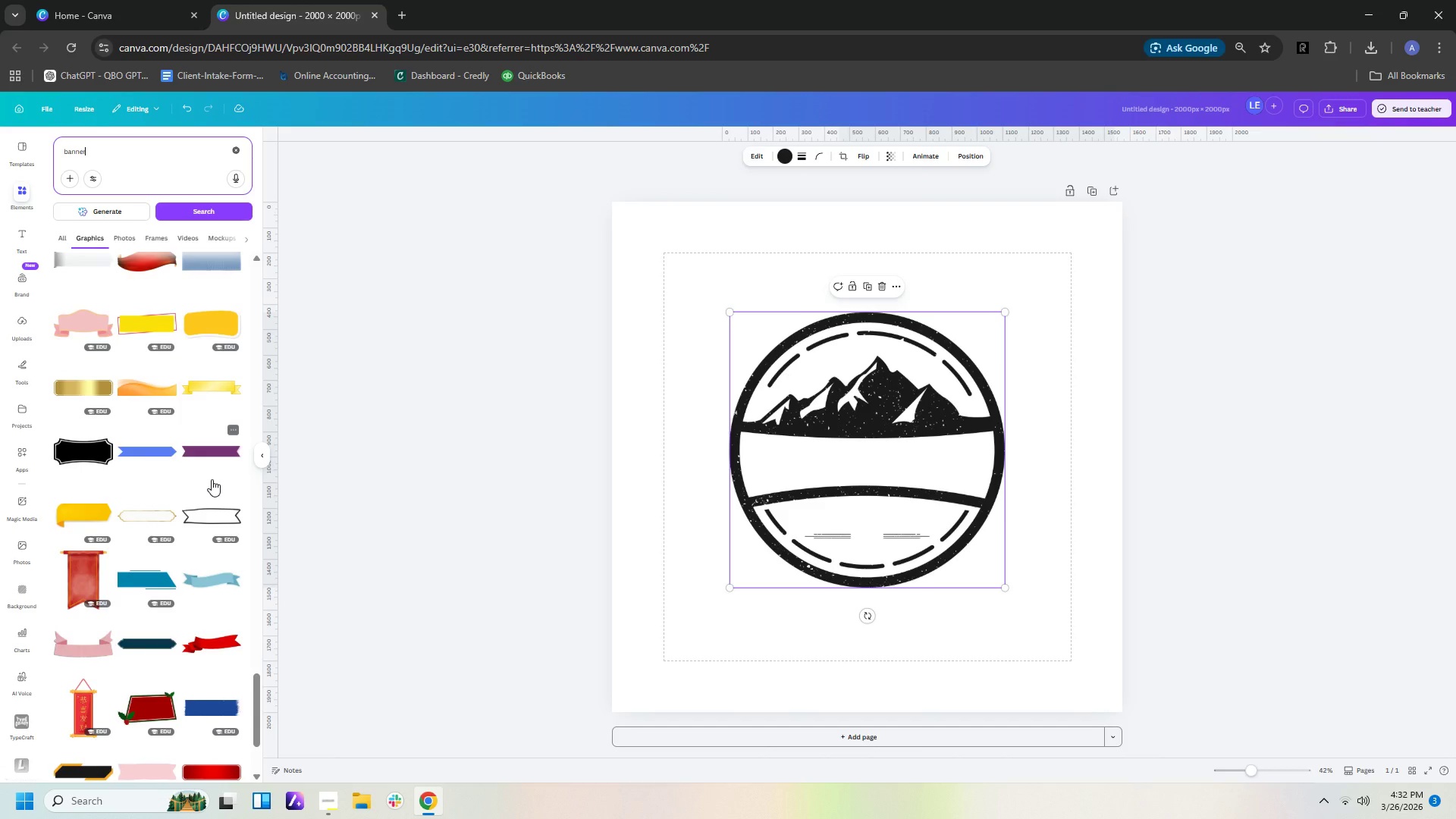 
scroll: coordinate [195, 506], scroll_direction: down, amount: 18.0
 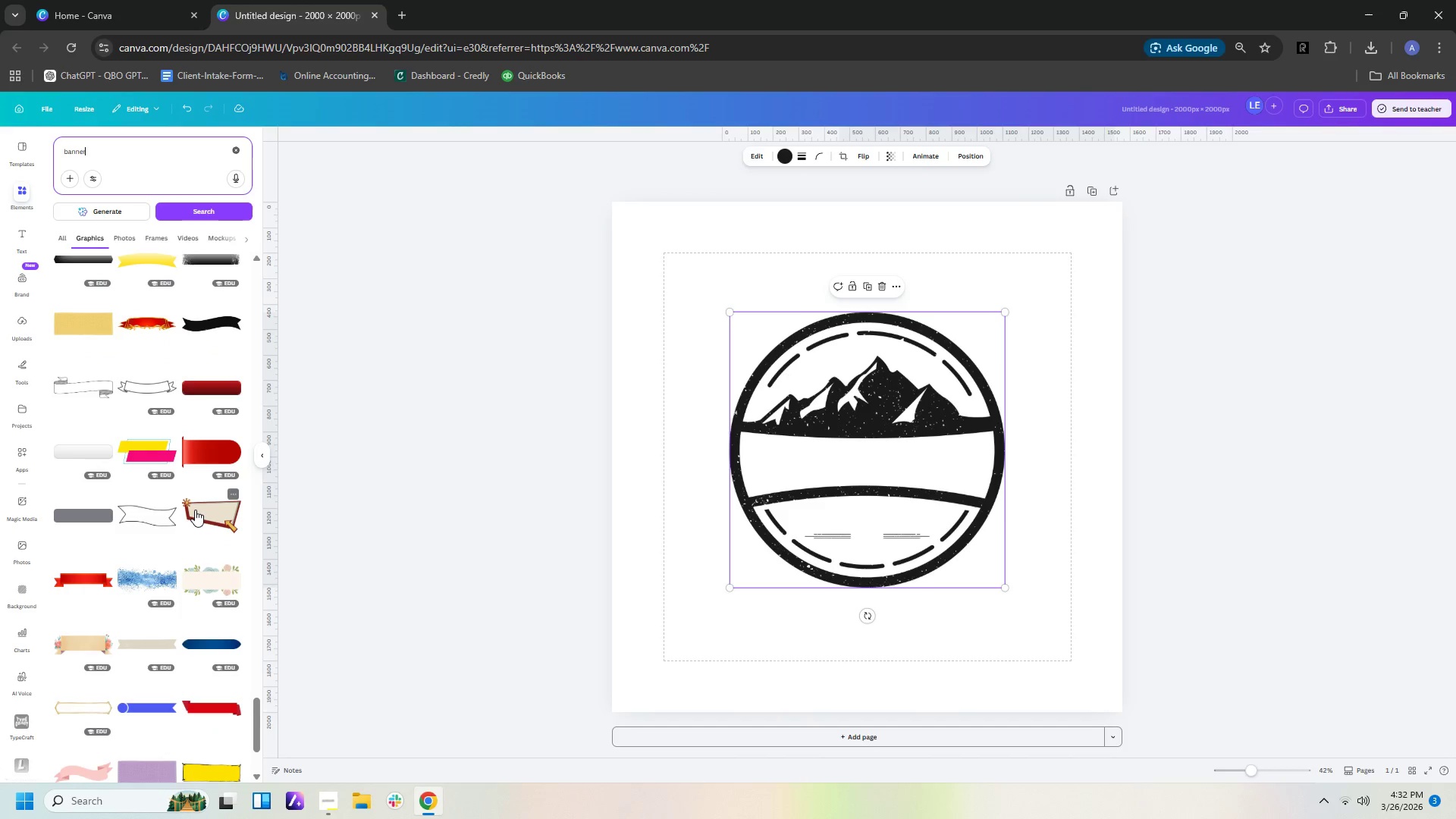 
scroll: coordinate [221, 477], scroll_direction: down, amount: 7.0
 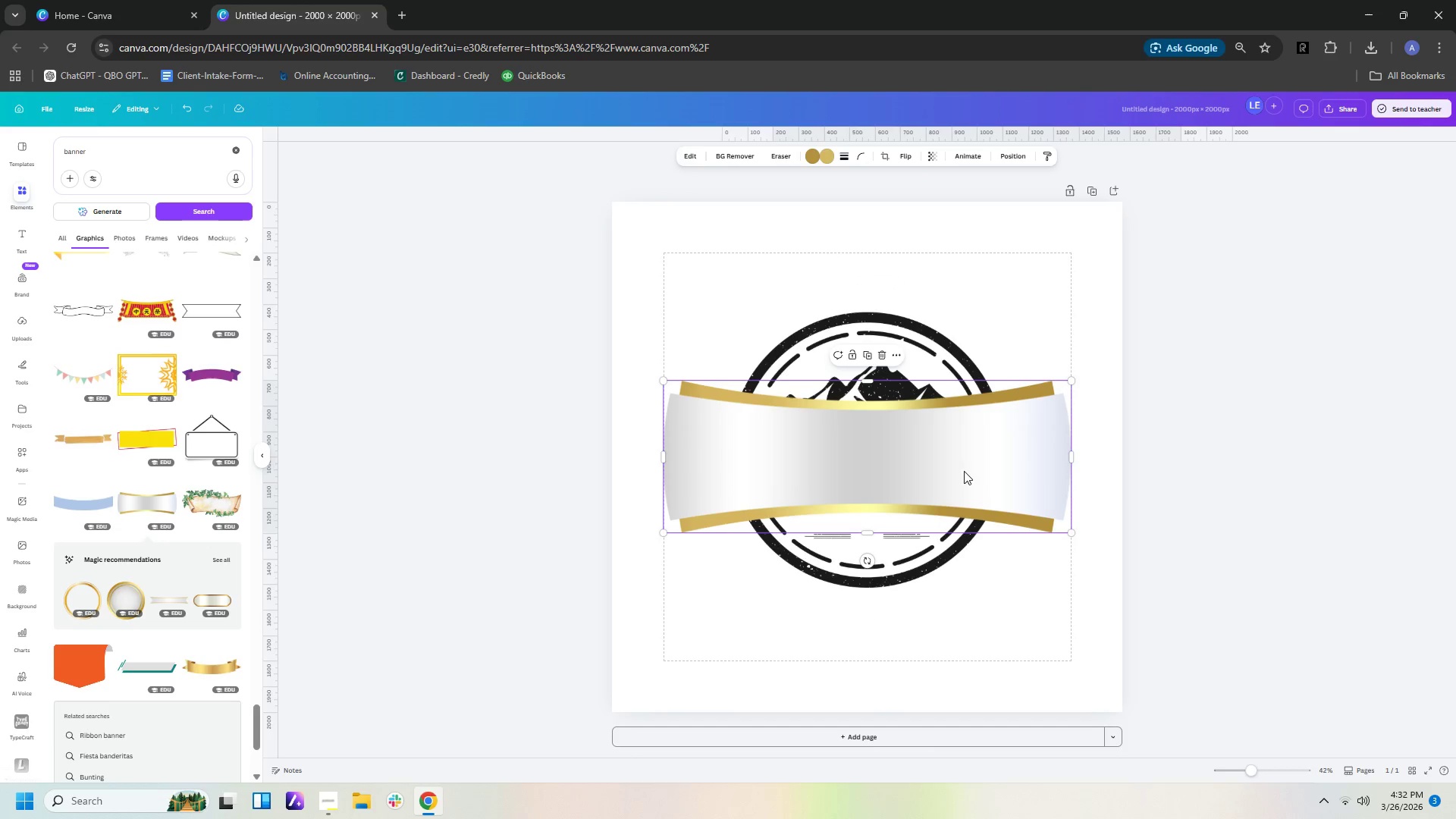 
left_click_drag(start_coordinate=[1075, 380], to_coordinate=[974, 438])
 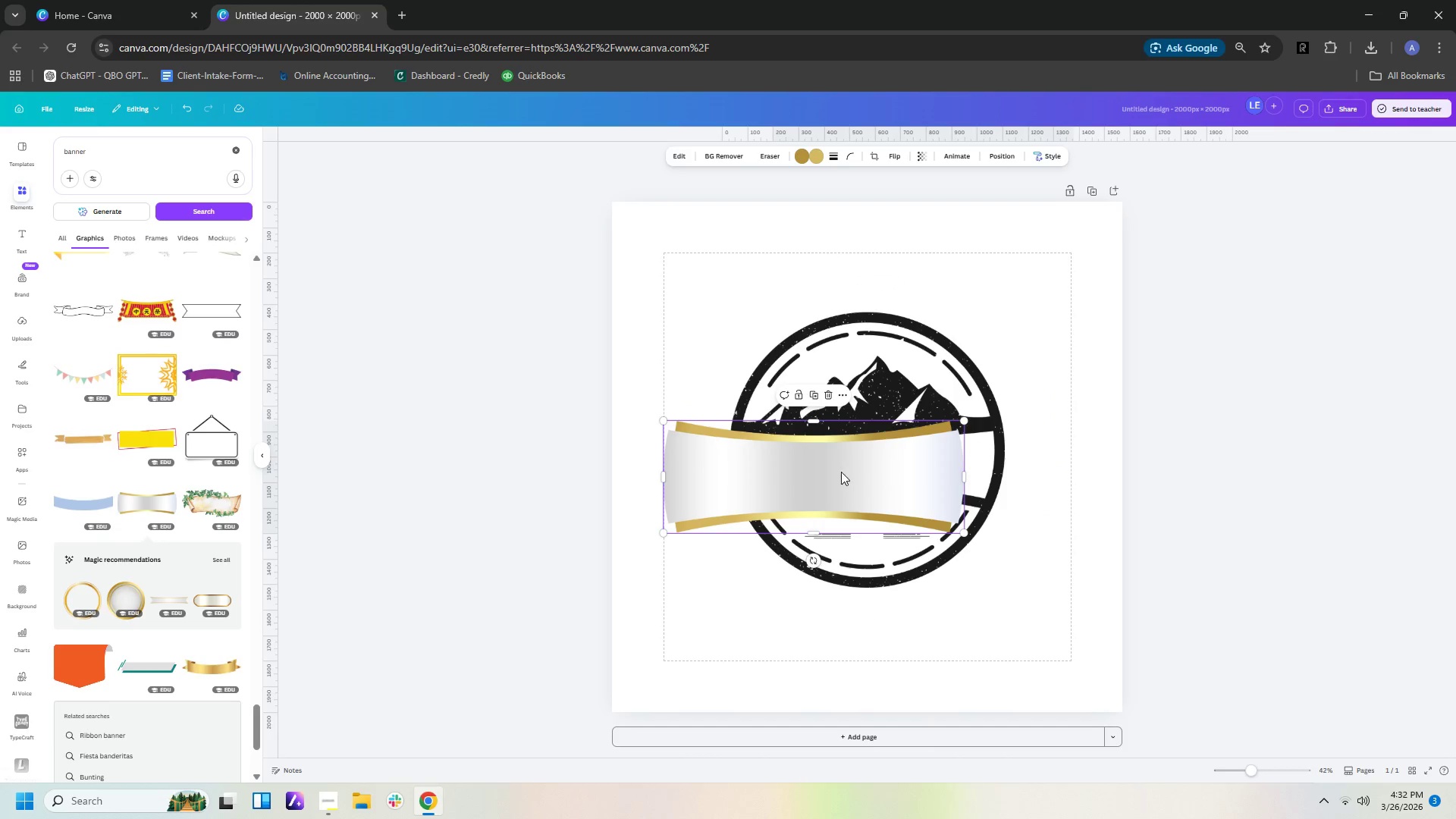 
left_click_drag(start_coordinate=[840, 472], to_coordinate=[896, 461])
 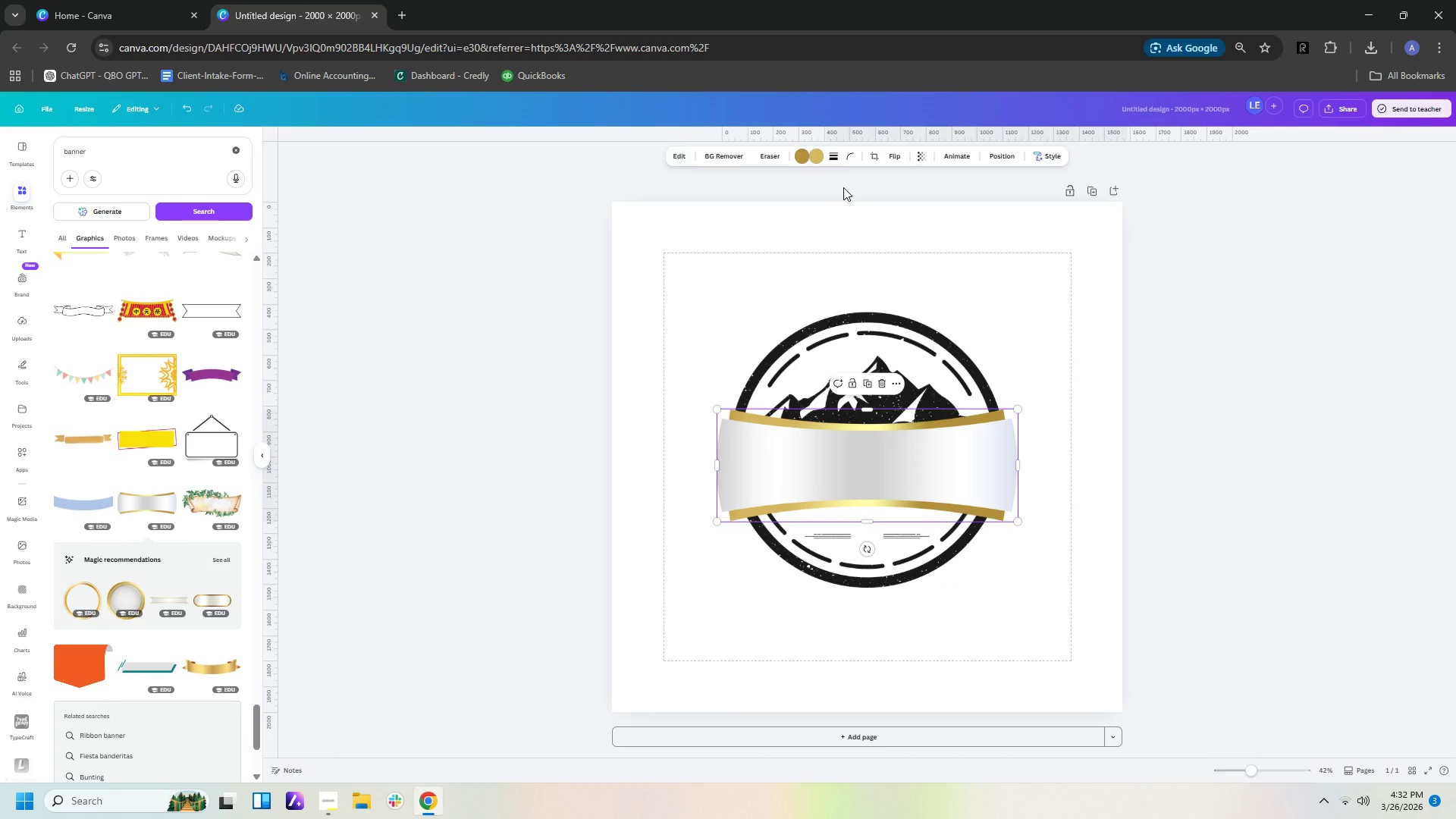 
wait(6.89)
 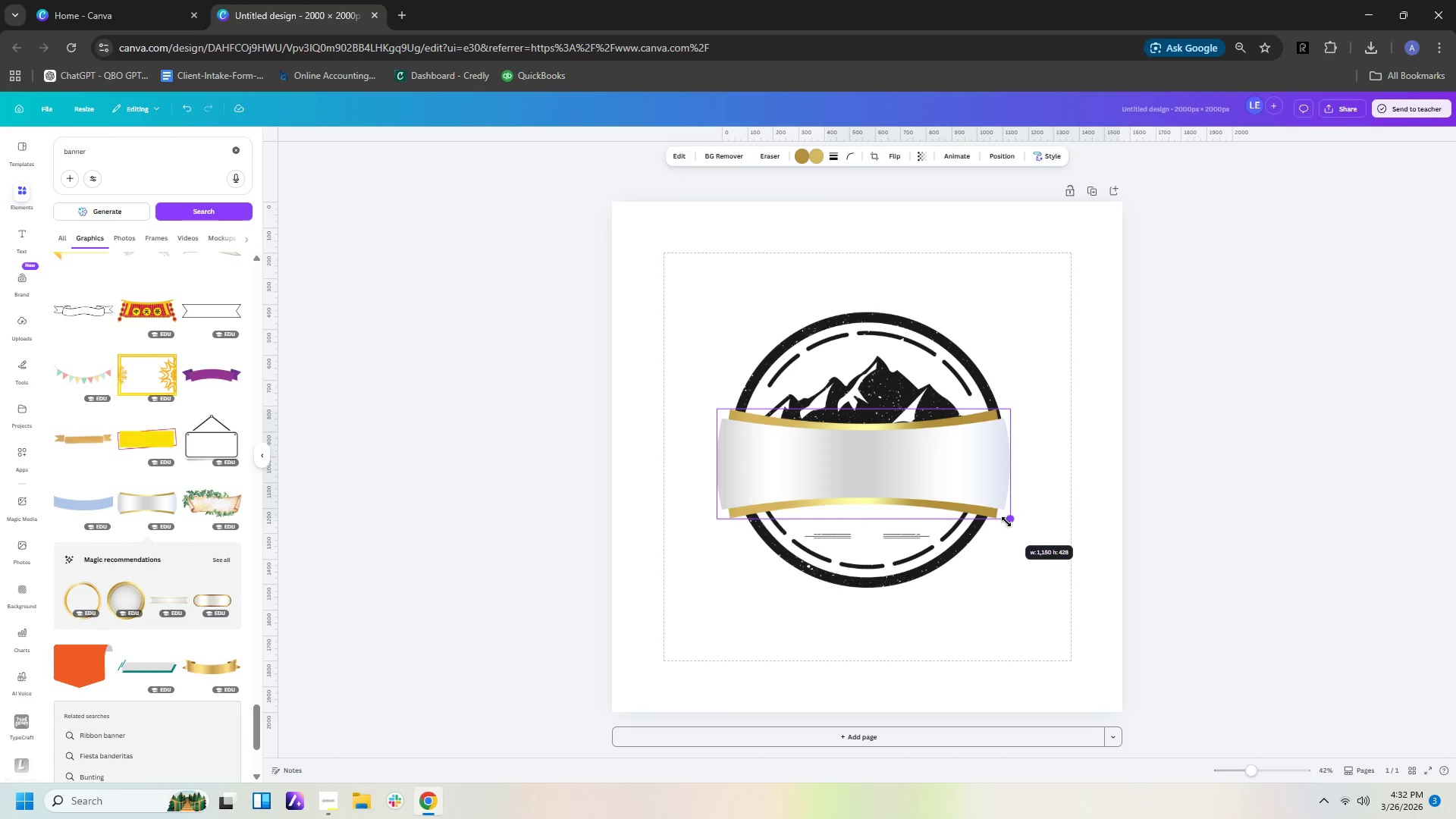 
left_click([795, 159])
 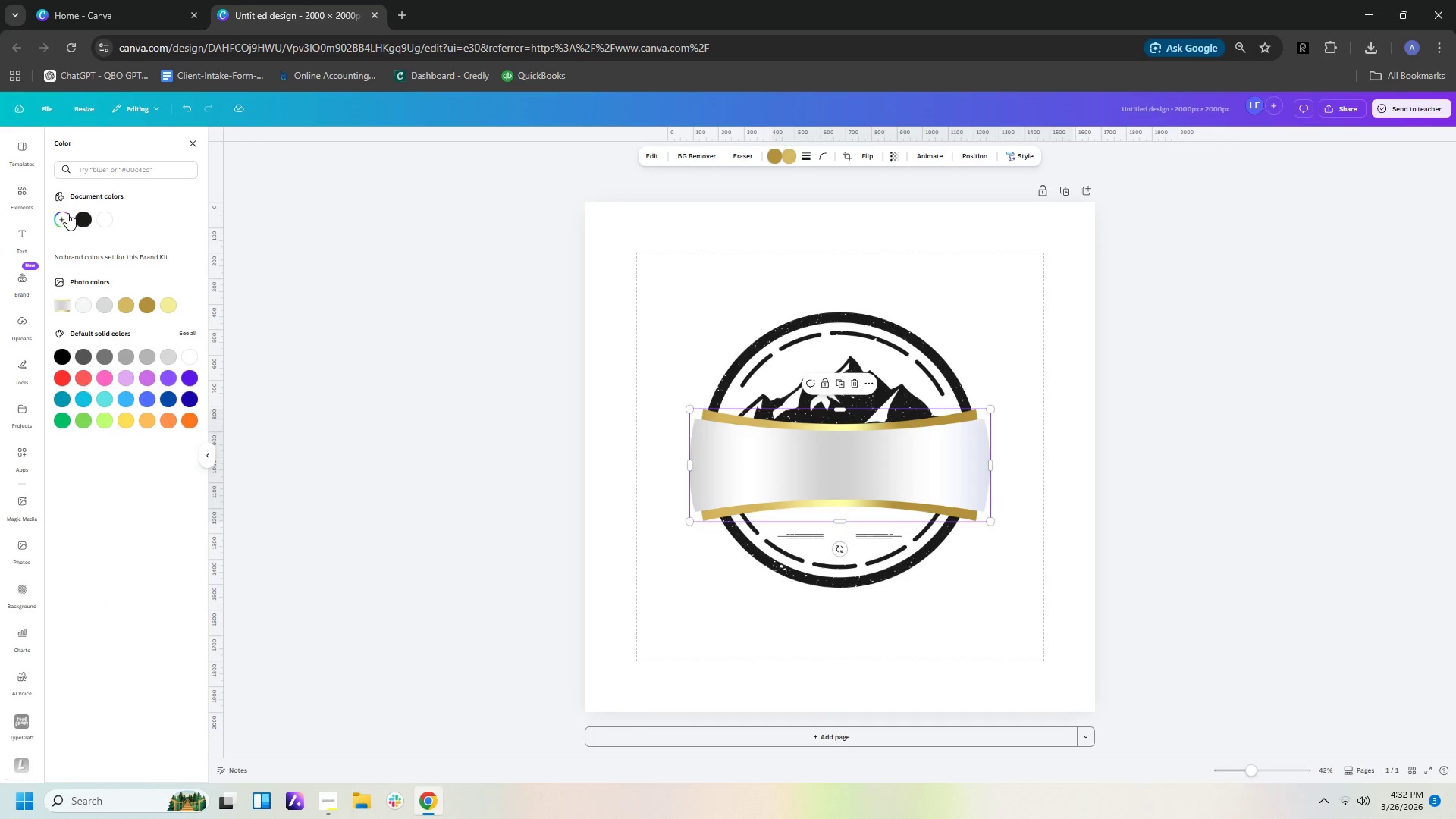 
left_click([83, 215])
 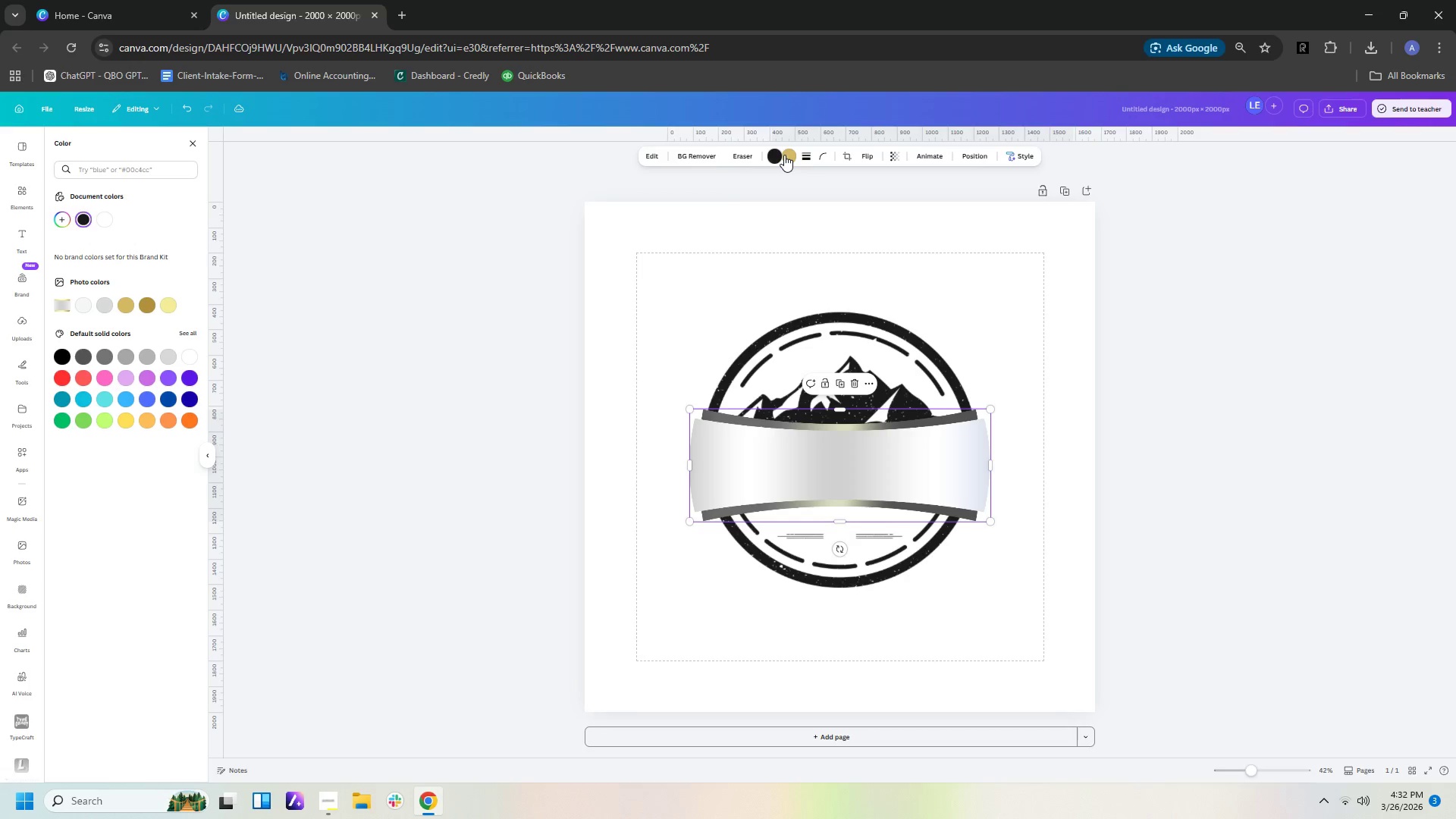 
left_click([784, 155])
 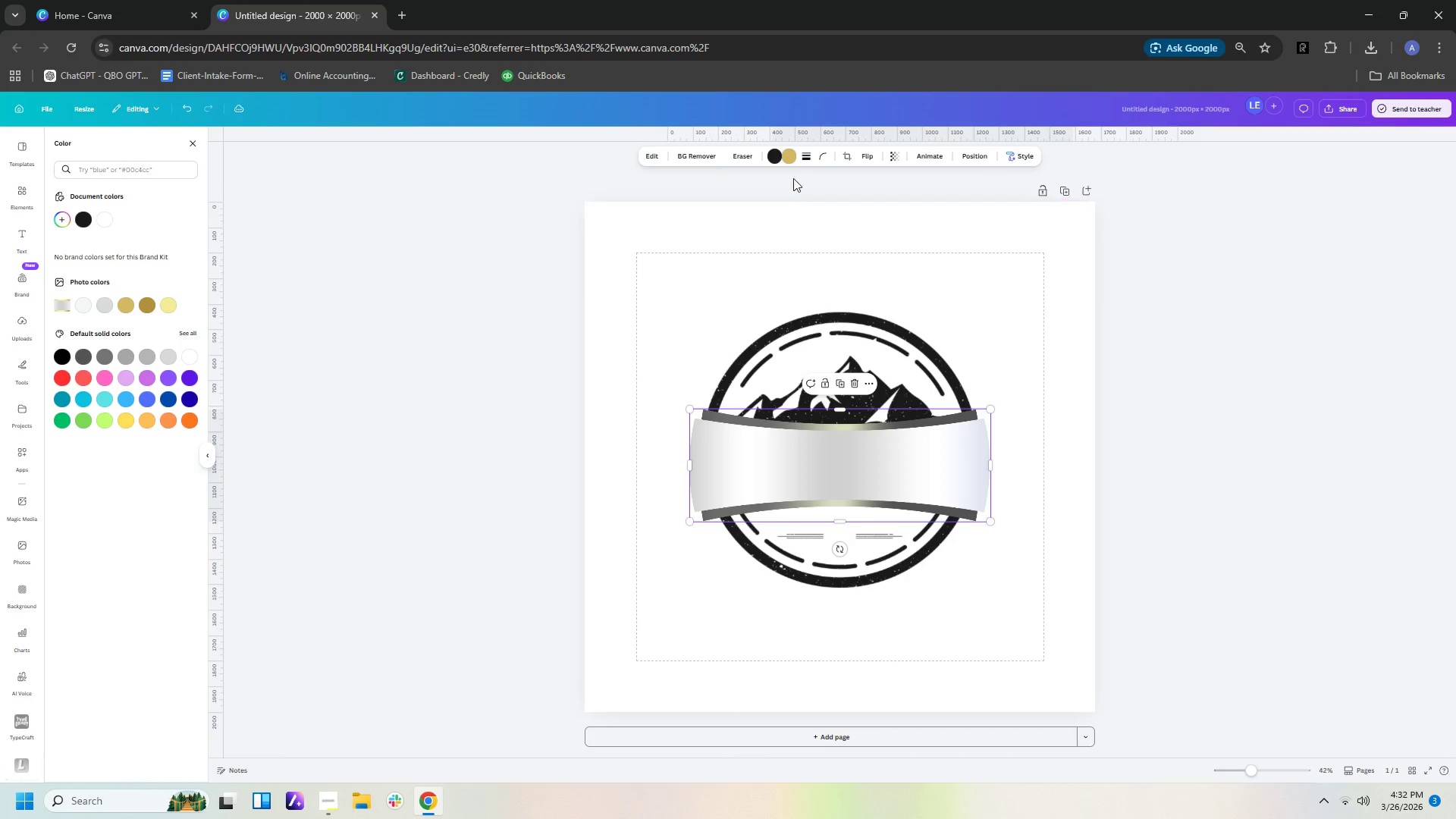 
left_click([792, 155])
 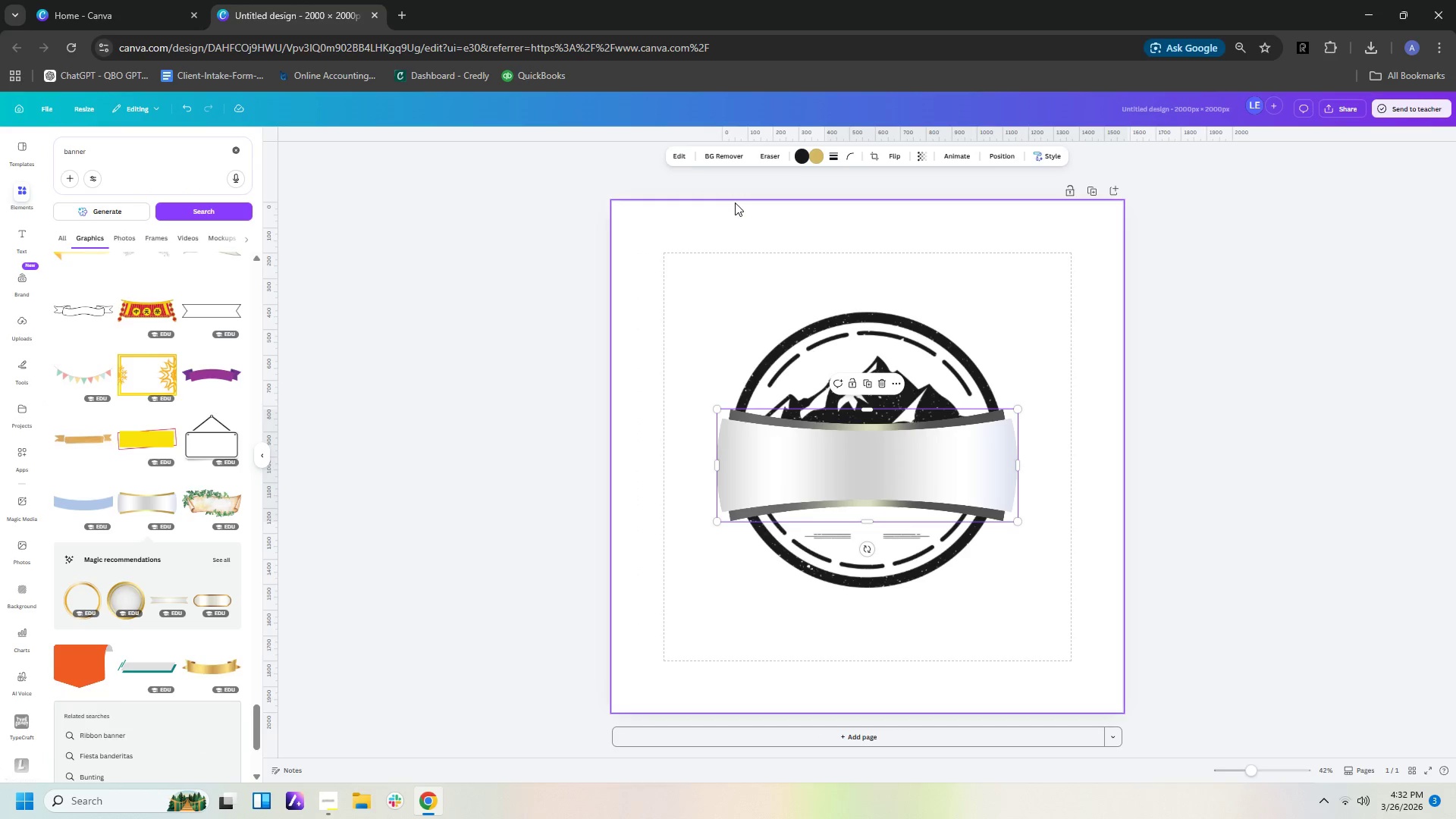 
left_click([817, 157])
 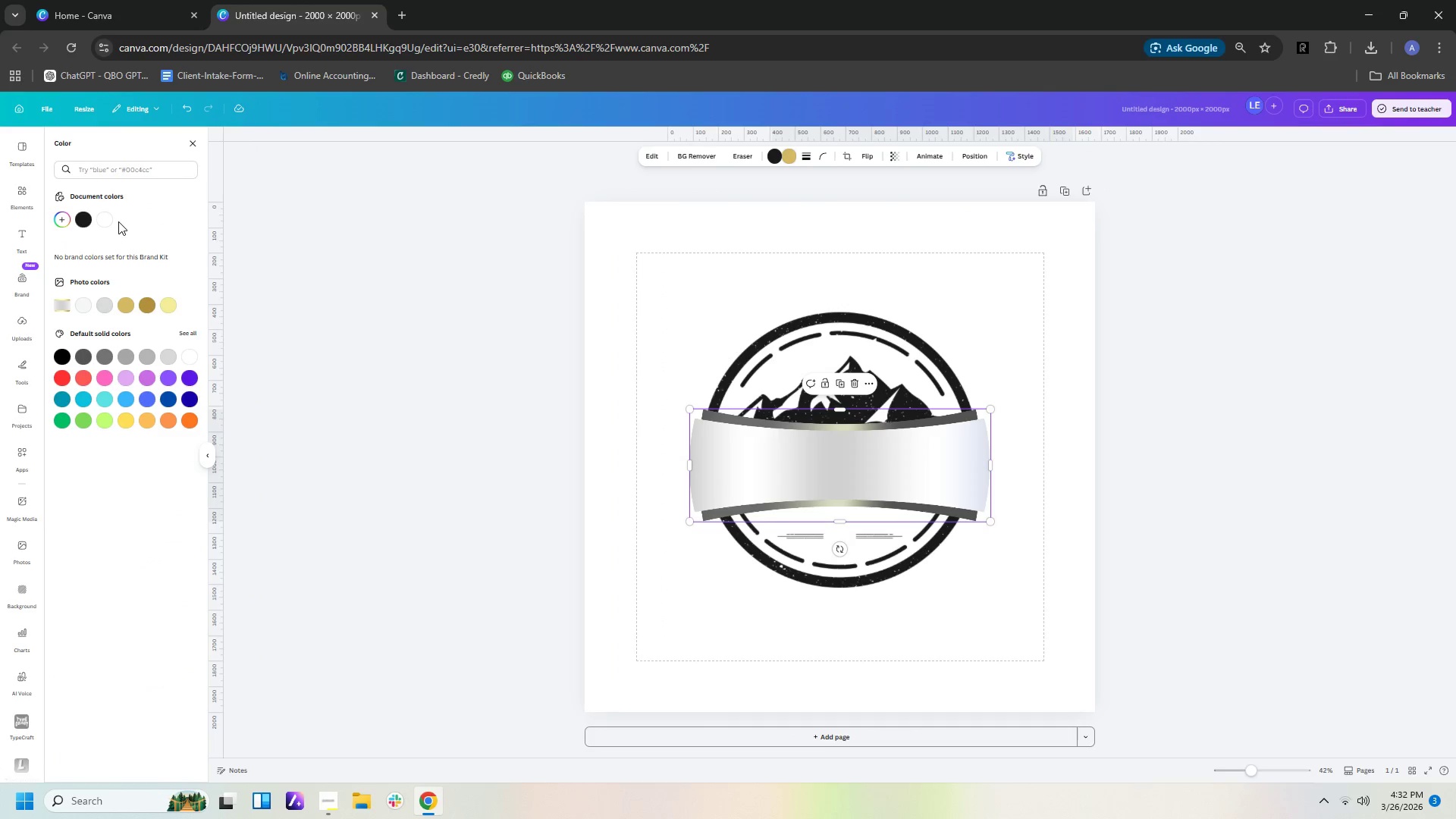 
left_click([105, 219])
 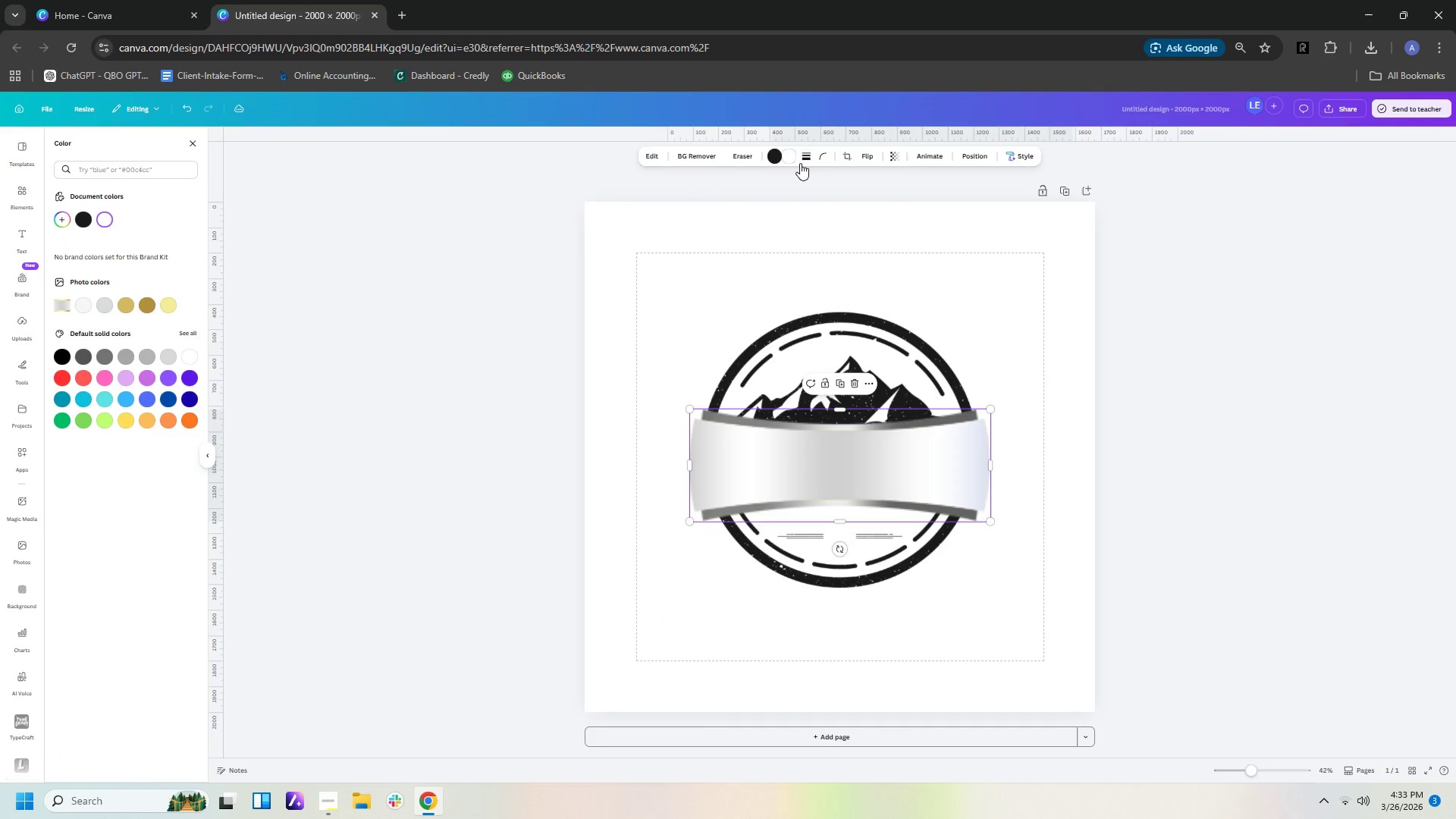 
left_click([787, 153])
 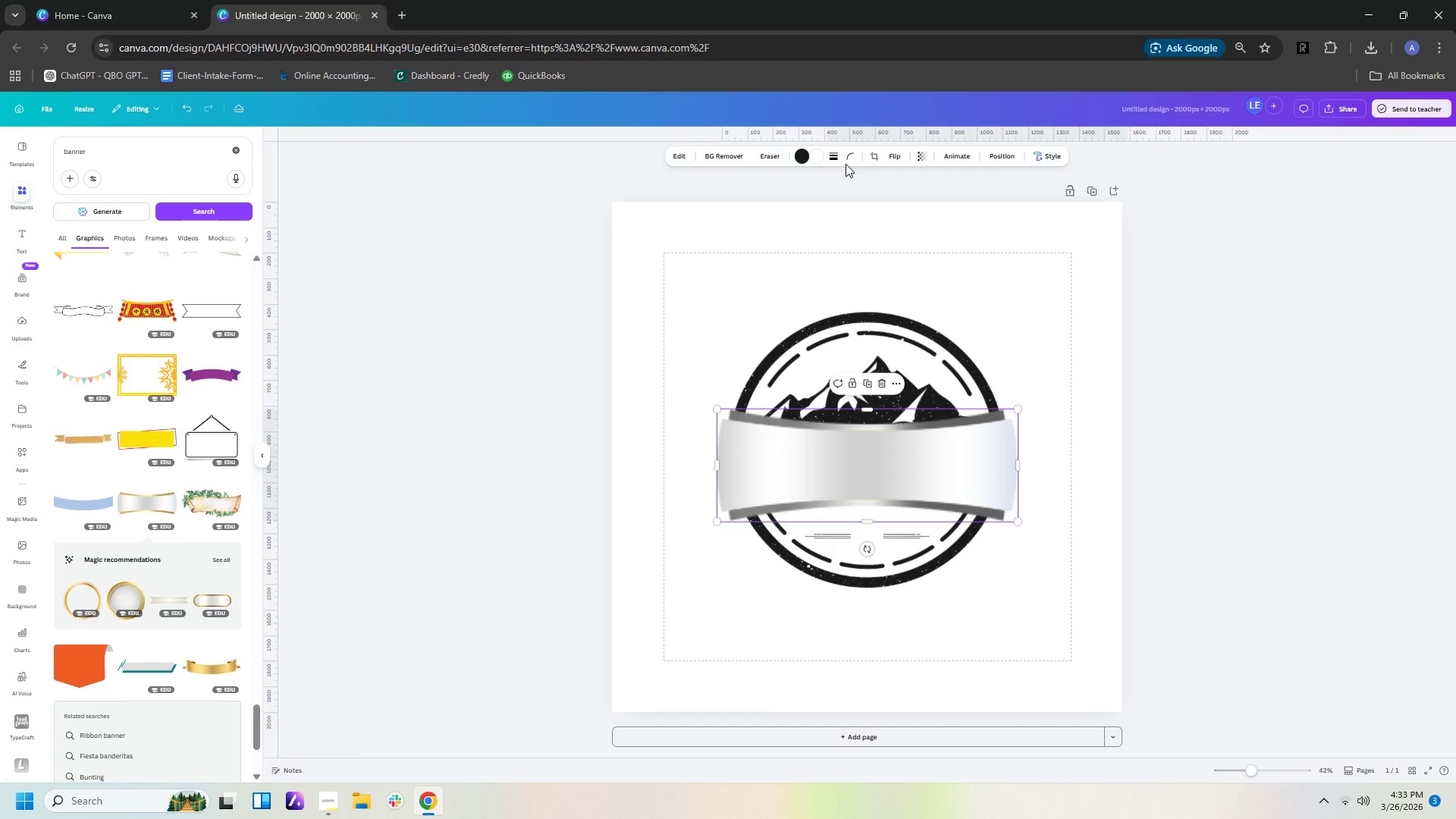 
left_click([816, 158])
 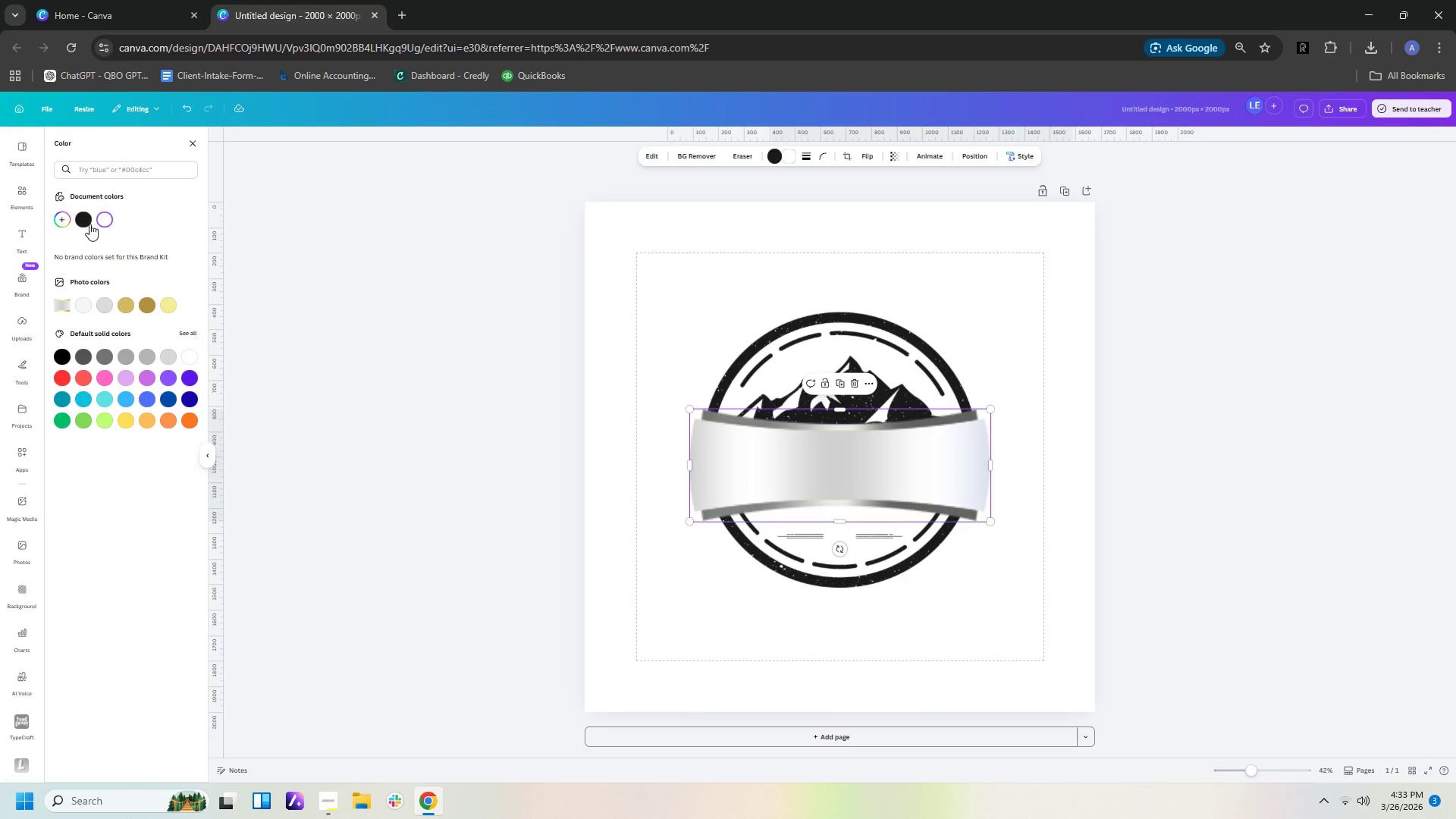 
left_click([86, 222])
 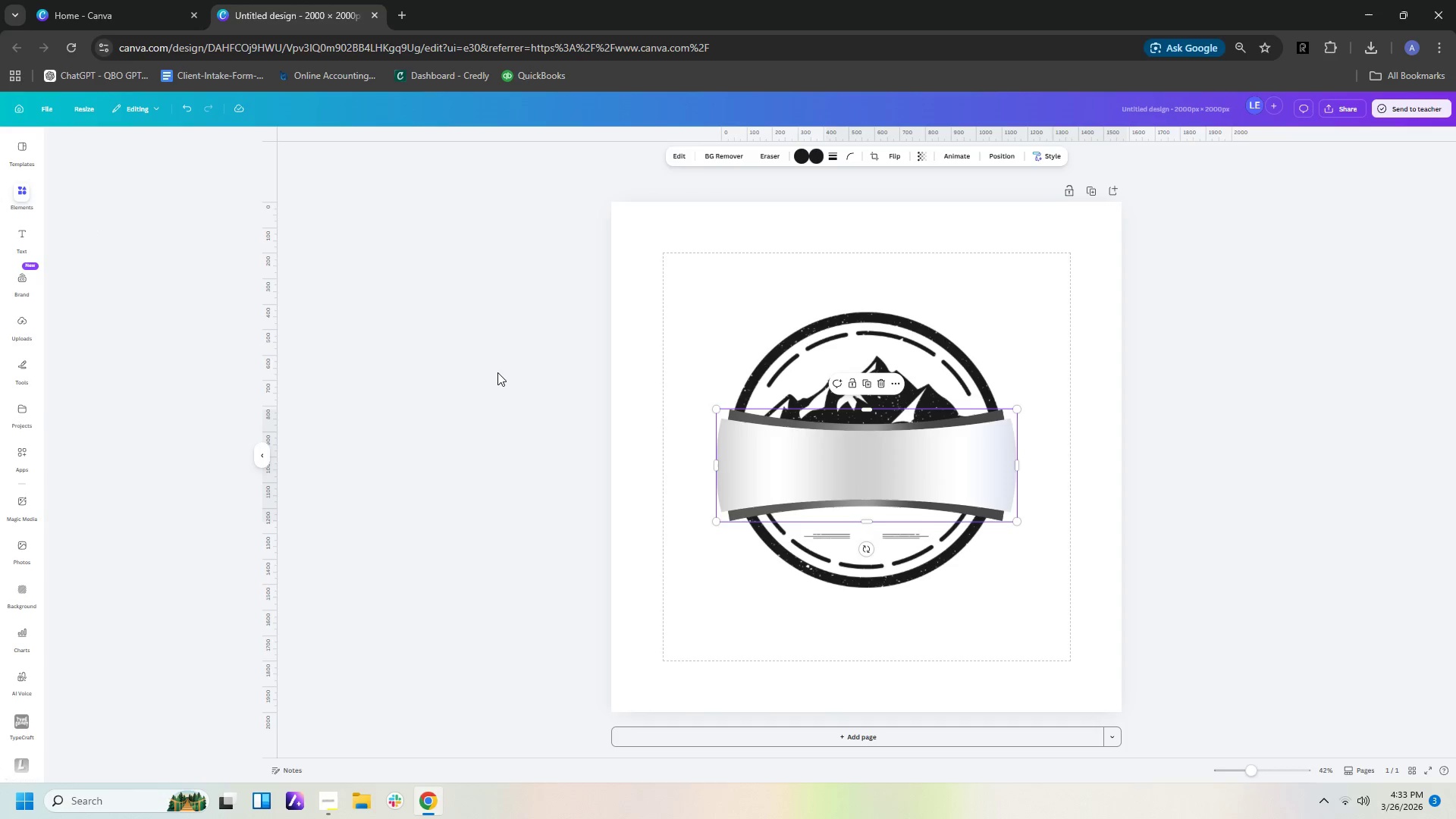 
double_click([497, 372])
 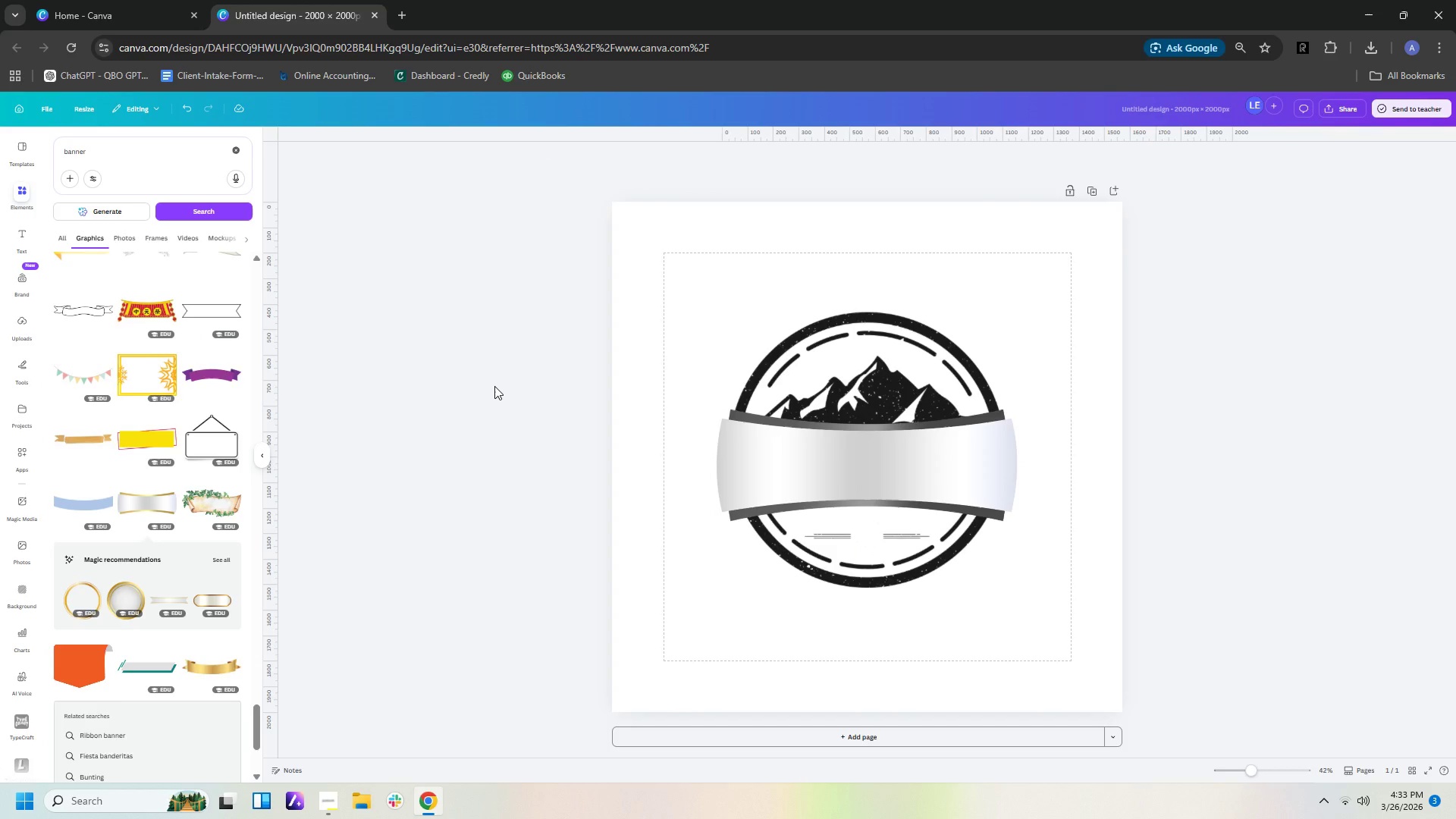 
wait(10.62)
 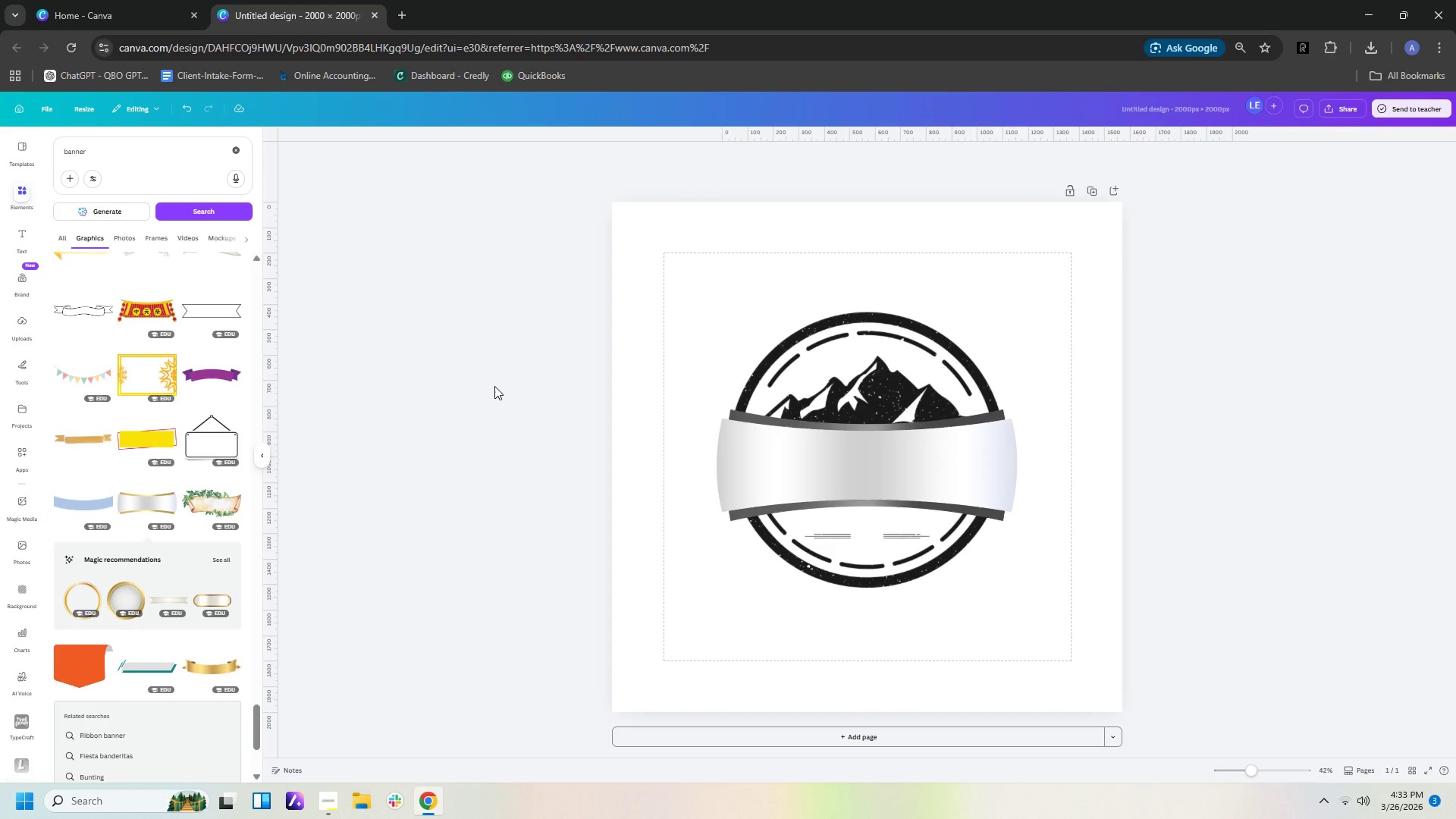 
left_click_drag(start_coordinate=[107, 150], to_coordinate=[0, 149])
 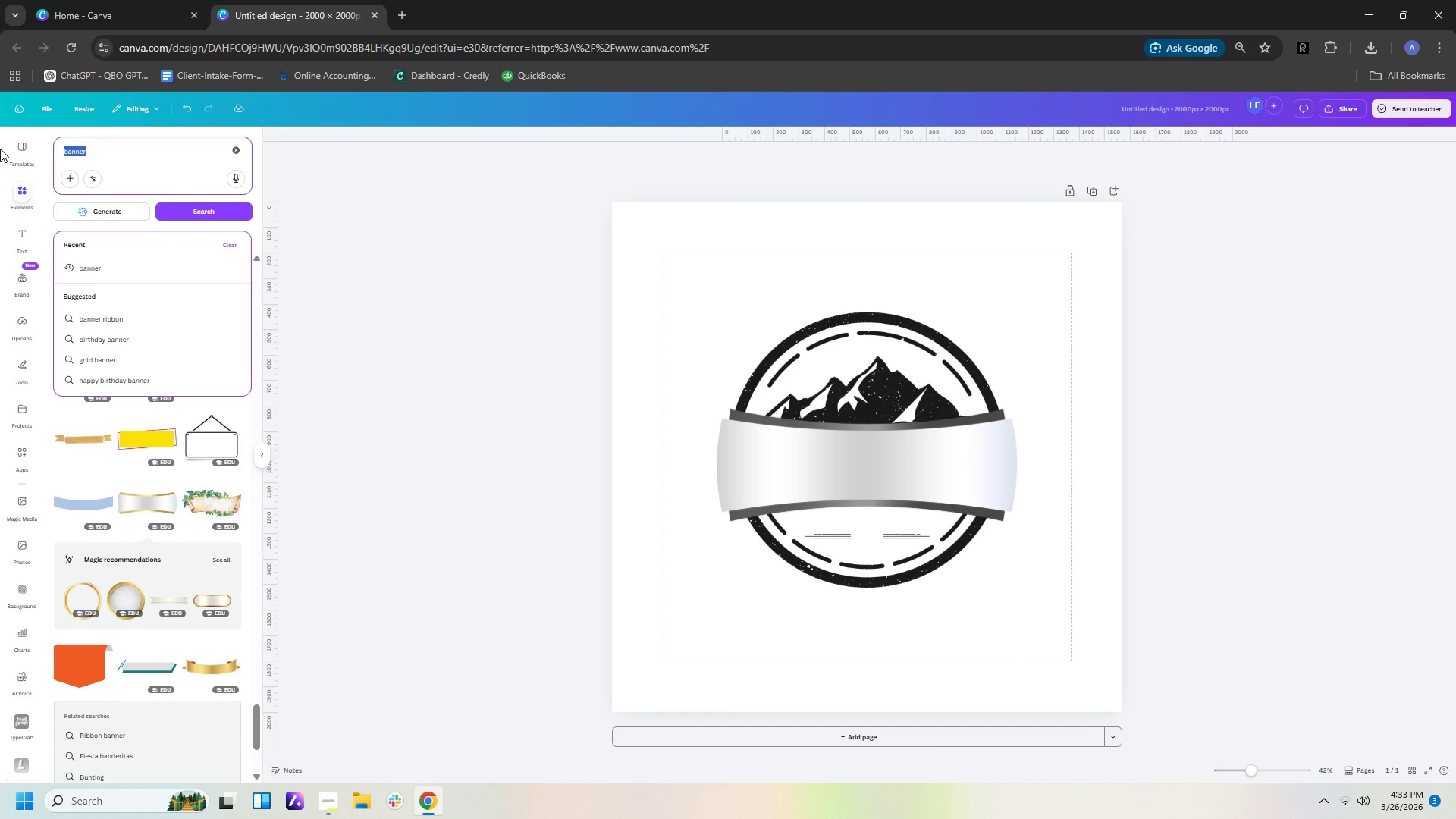 
type(tent)
 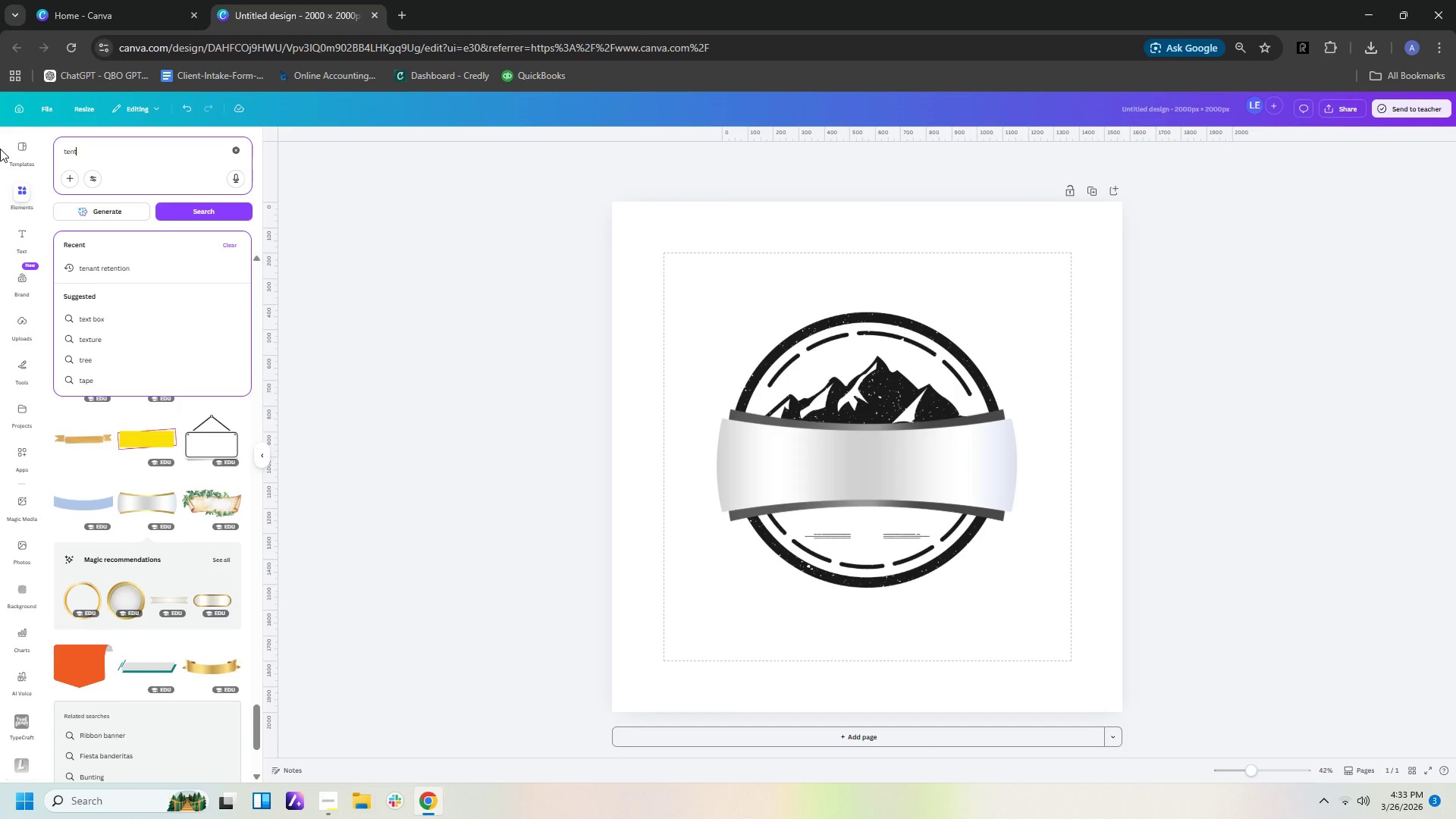 
key(Enter)
 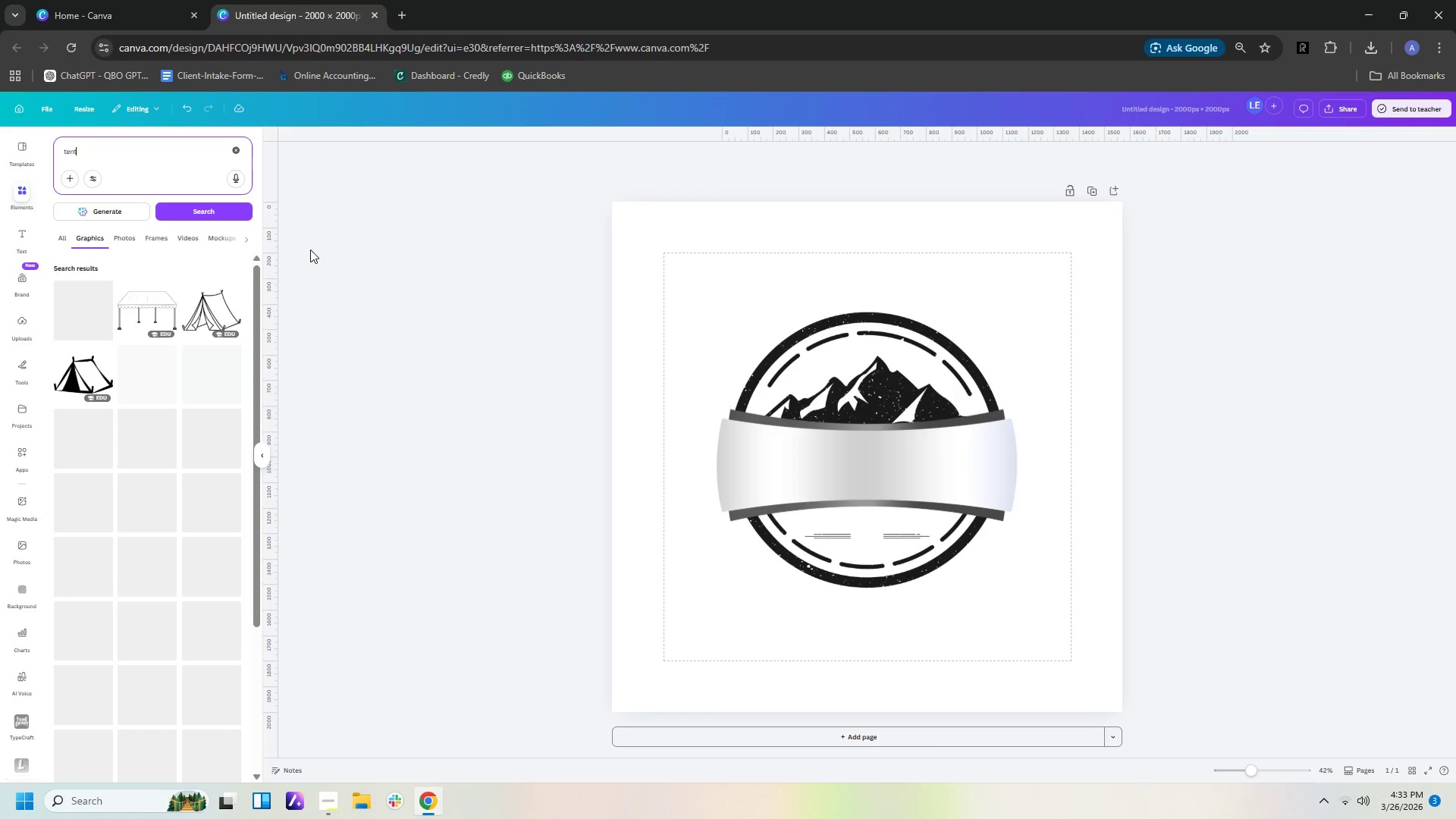 
mouse_move([210, 339])
 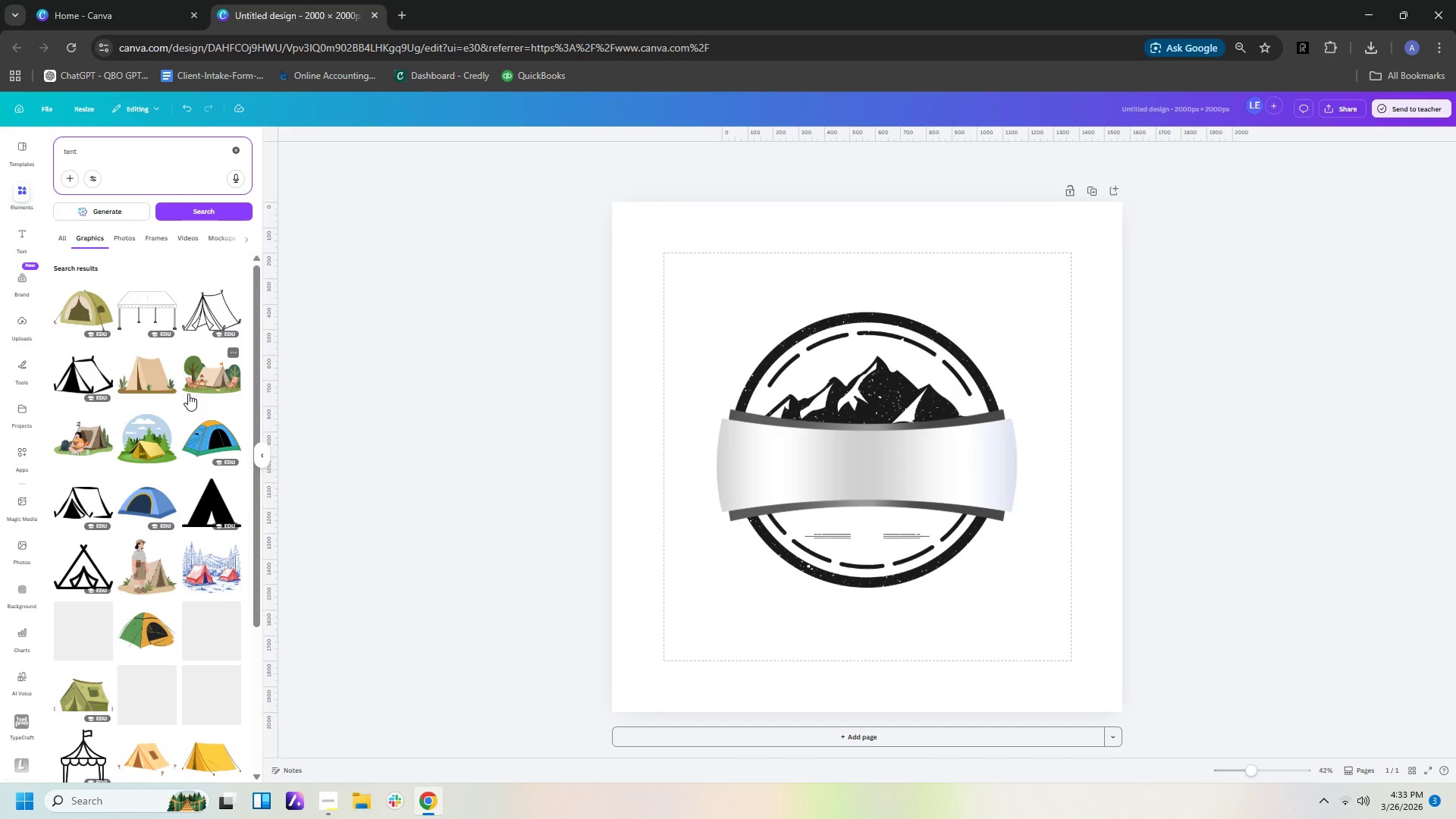 
scroll: coordinate [188, 398], scroll_direction: down, amount: 8.0
 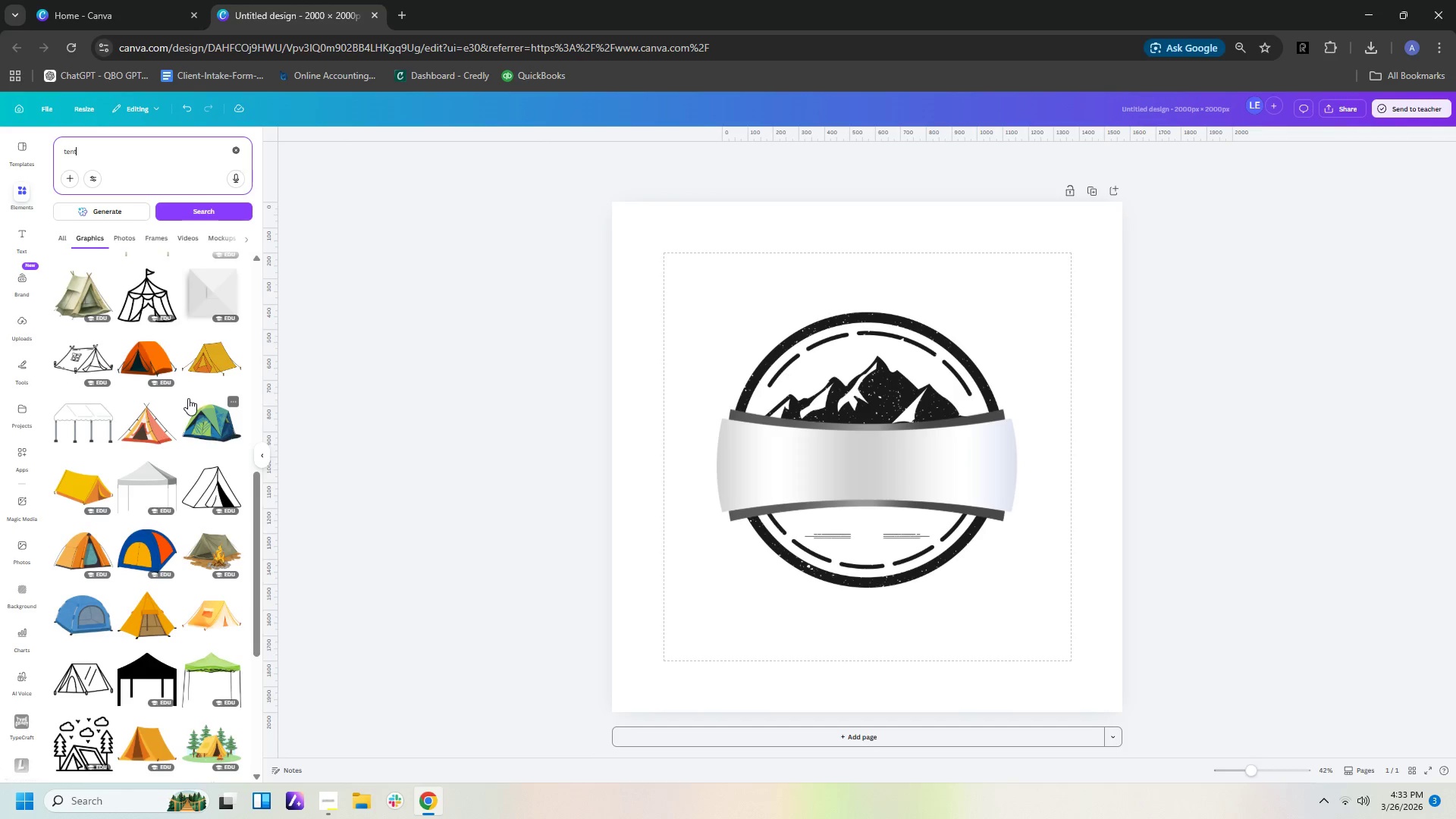 
scroll: coordinate [190, 403], scroll_direction: down, amount: 11.0
 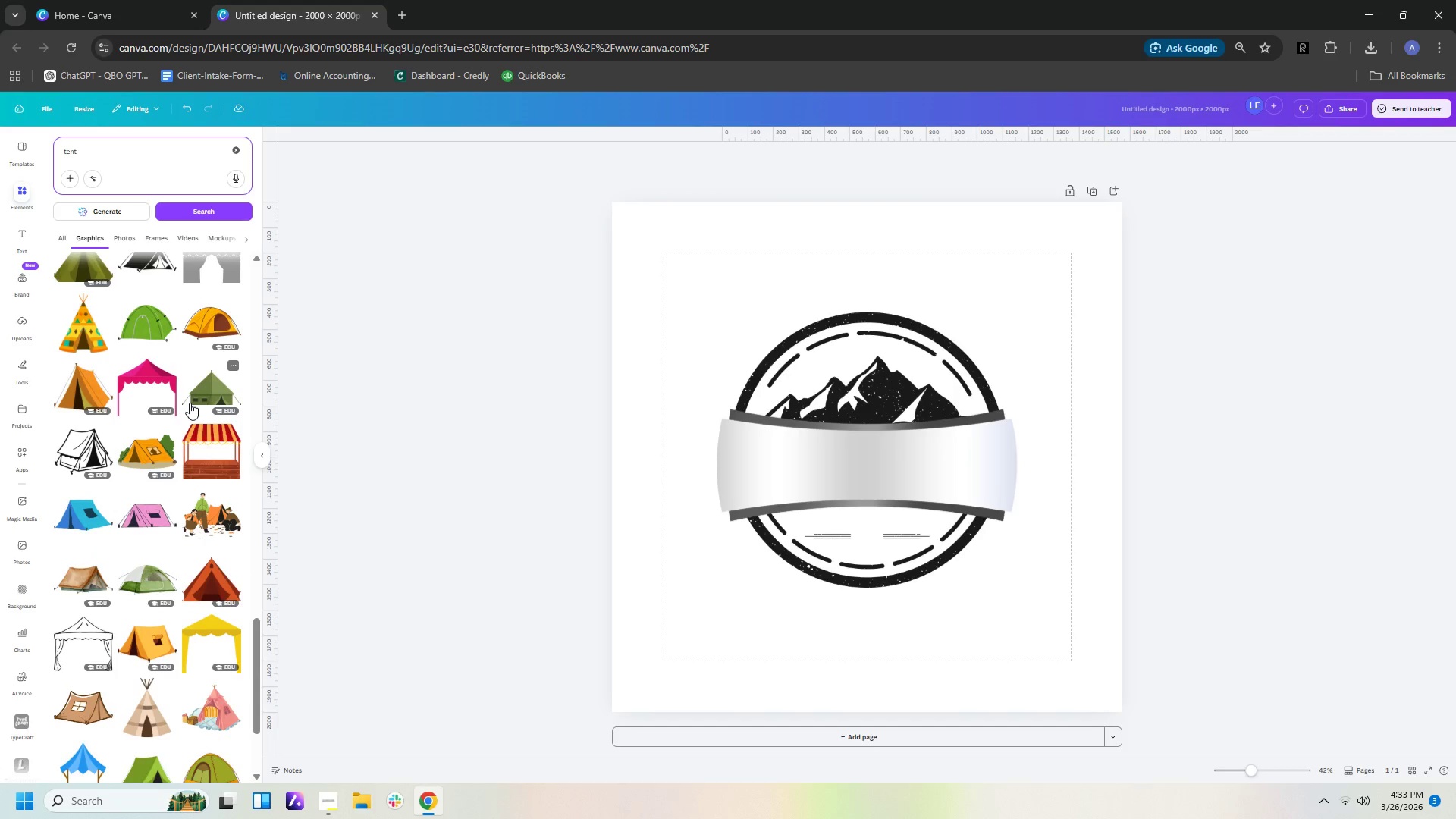 
scroll: coordinate [218, 446], scroll_direction: down, amount: 10.0
 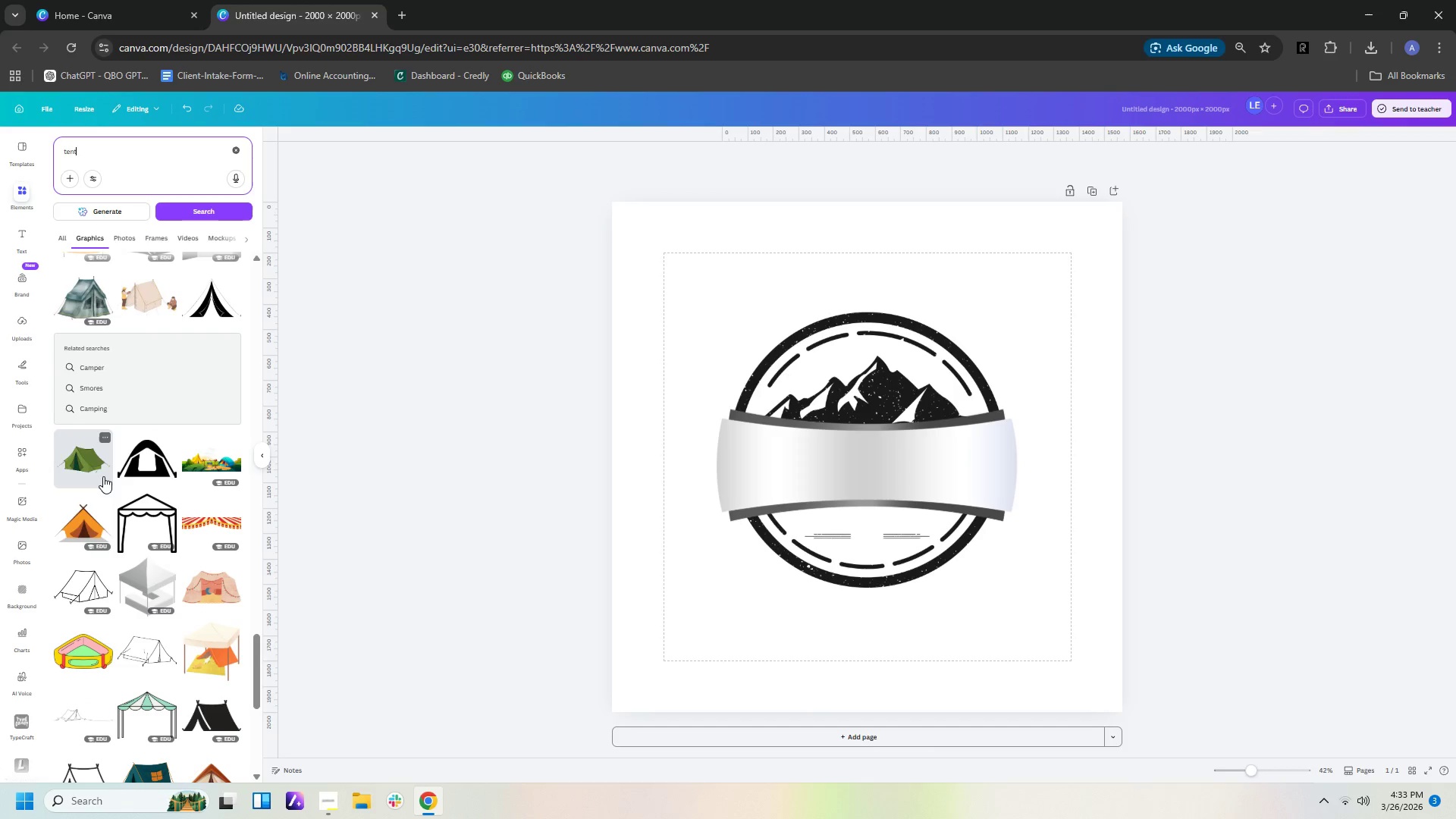 
wait(5.35)
 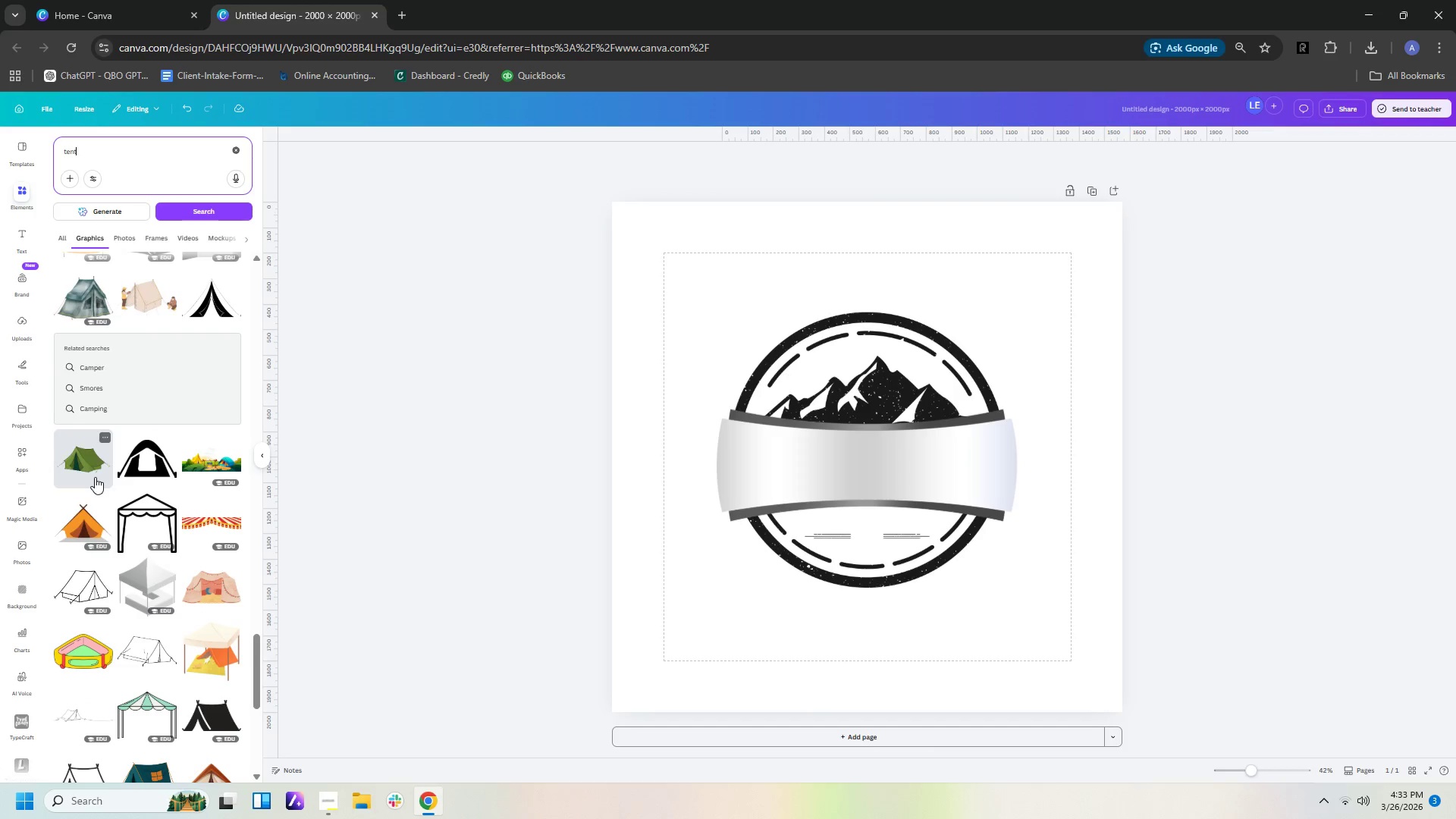 
scroll: coordinate [110, 488], scroll_direction: down, amount: 5.0
 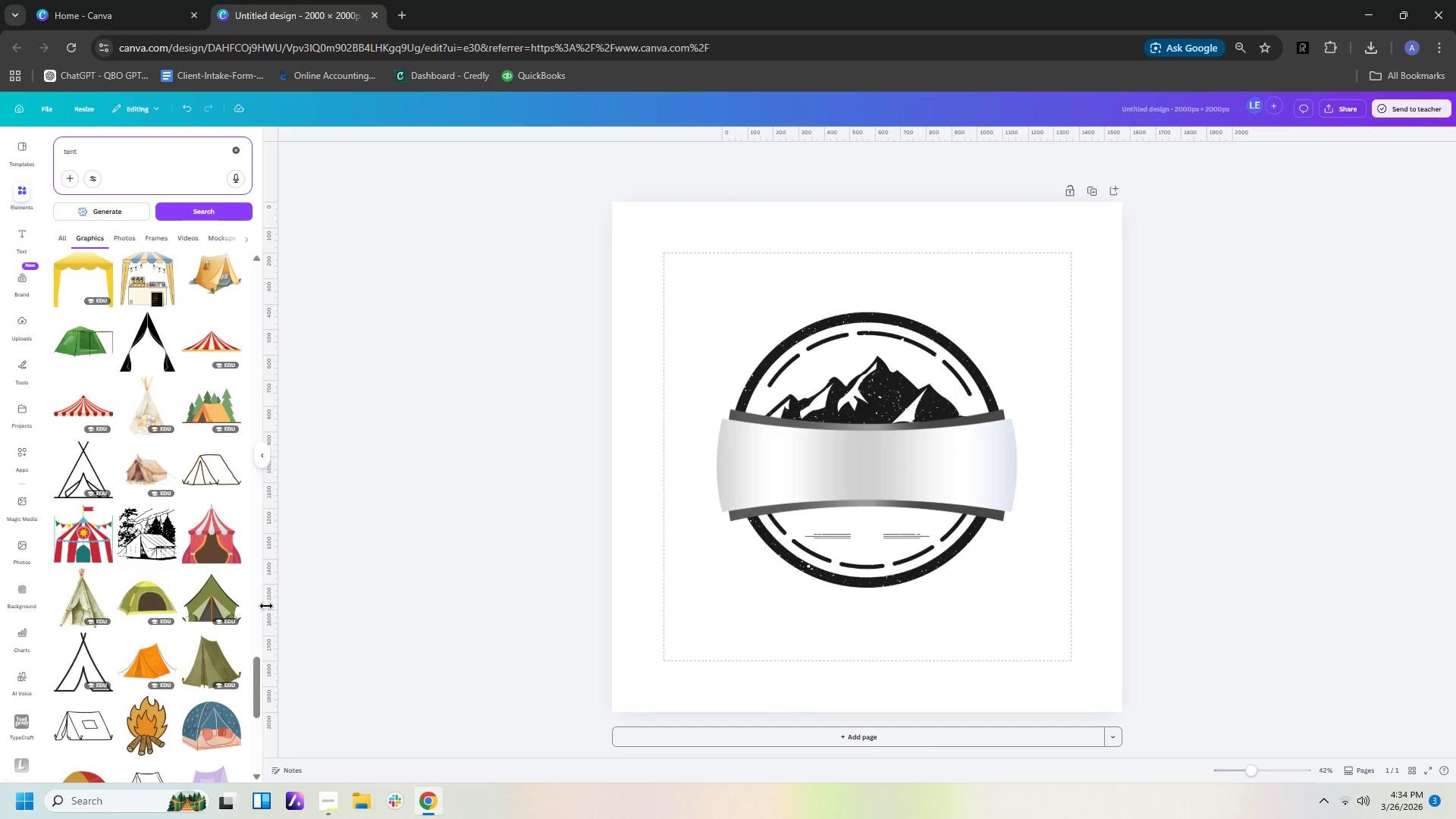 
mouse_move([249, 589])
 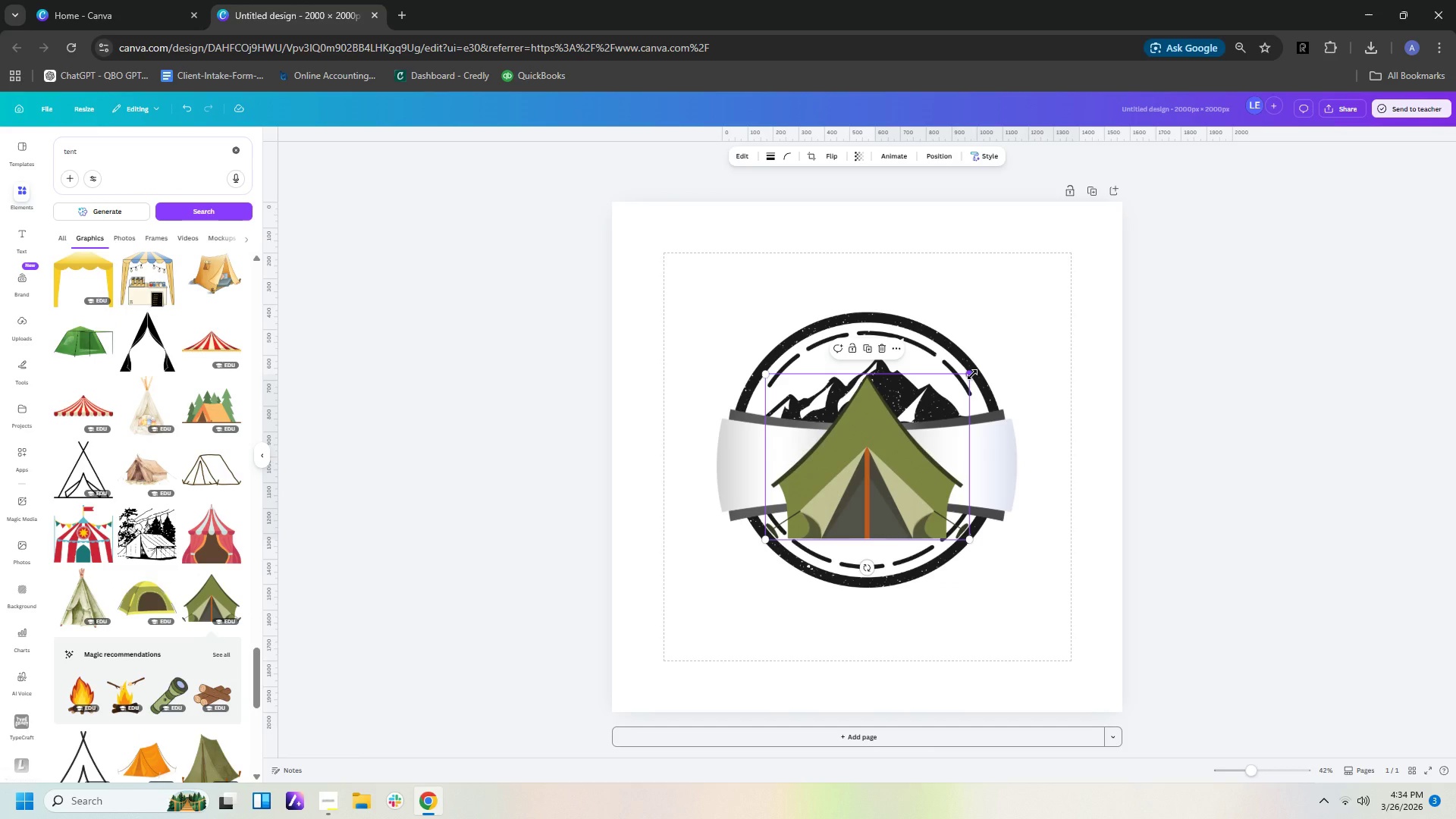 
left_click_drag(start_coordinate=[972, 375], to_coordinate=[843, 530])
 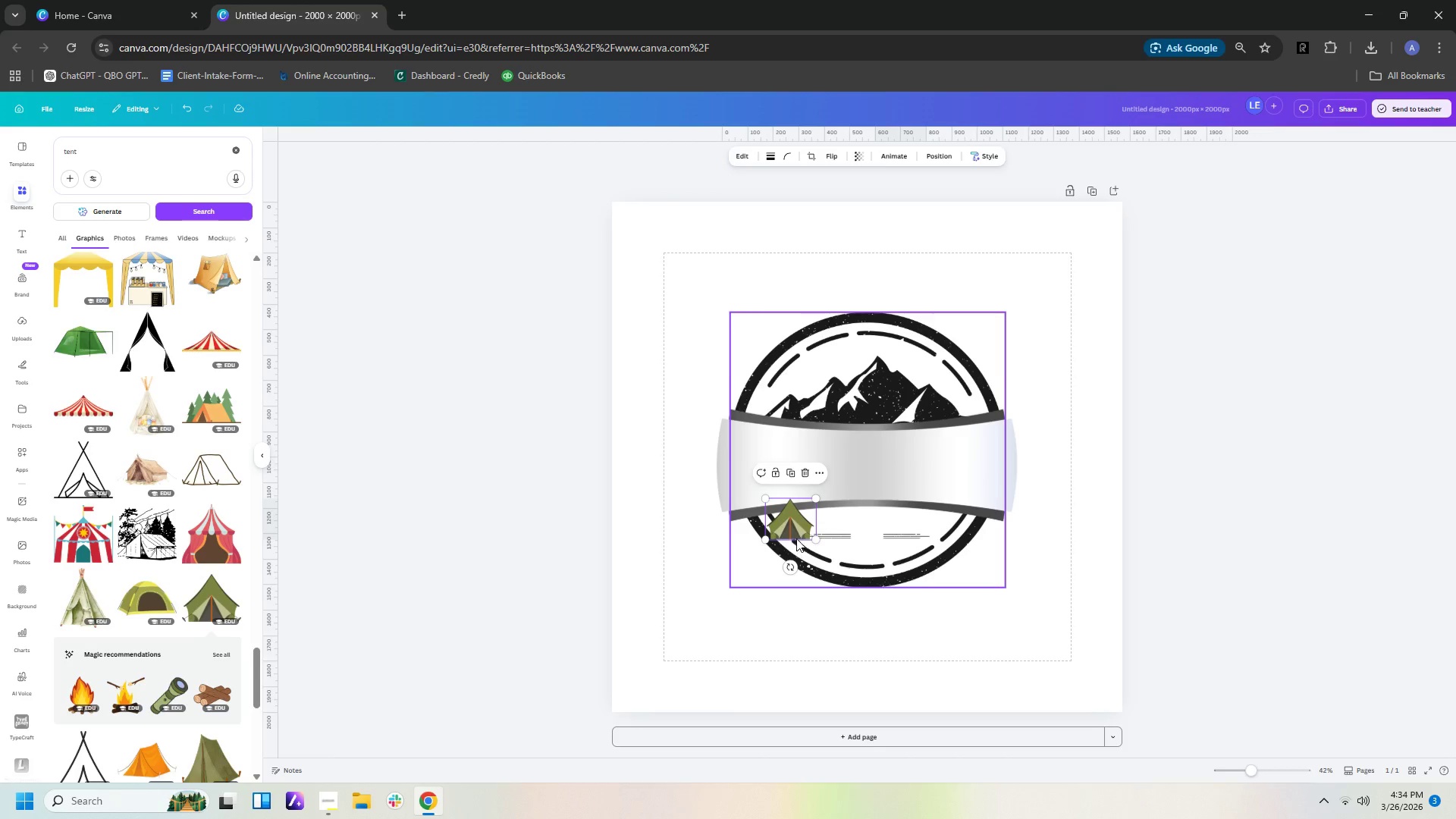 
left_click_drag(start_coordinate=[796, 536], to_coordinate=[875, 549])
 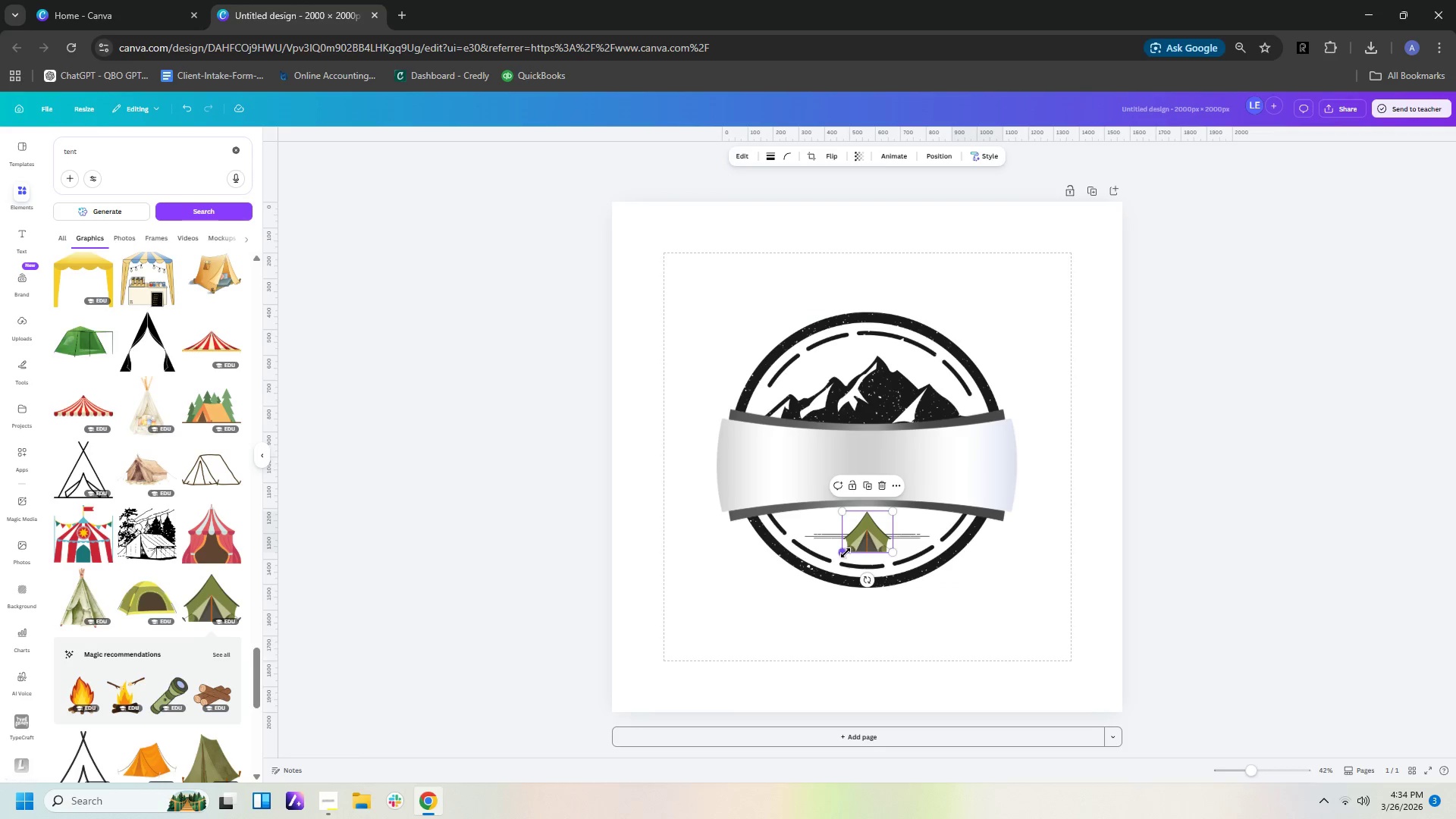 
left_click_drag(start_coordinate=[841, 553], to_coordinate=[824, 558])
 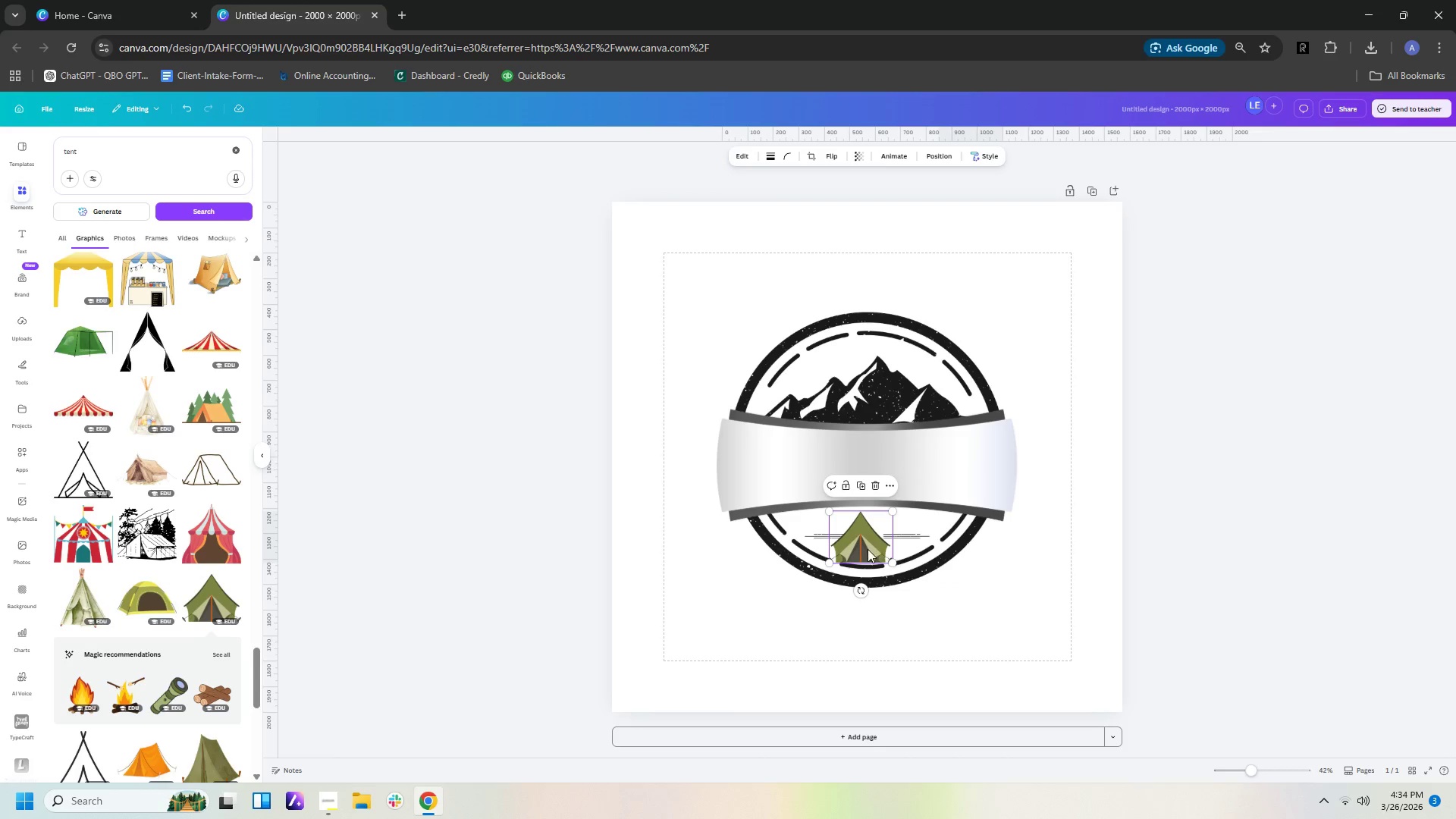 
left_click_drag(start_coordinate=[868, 549], to_coordinate=[871, 544])
 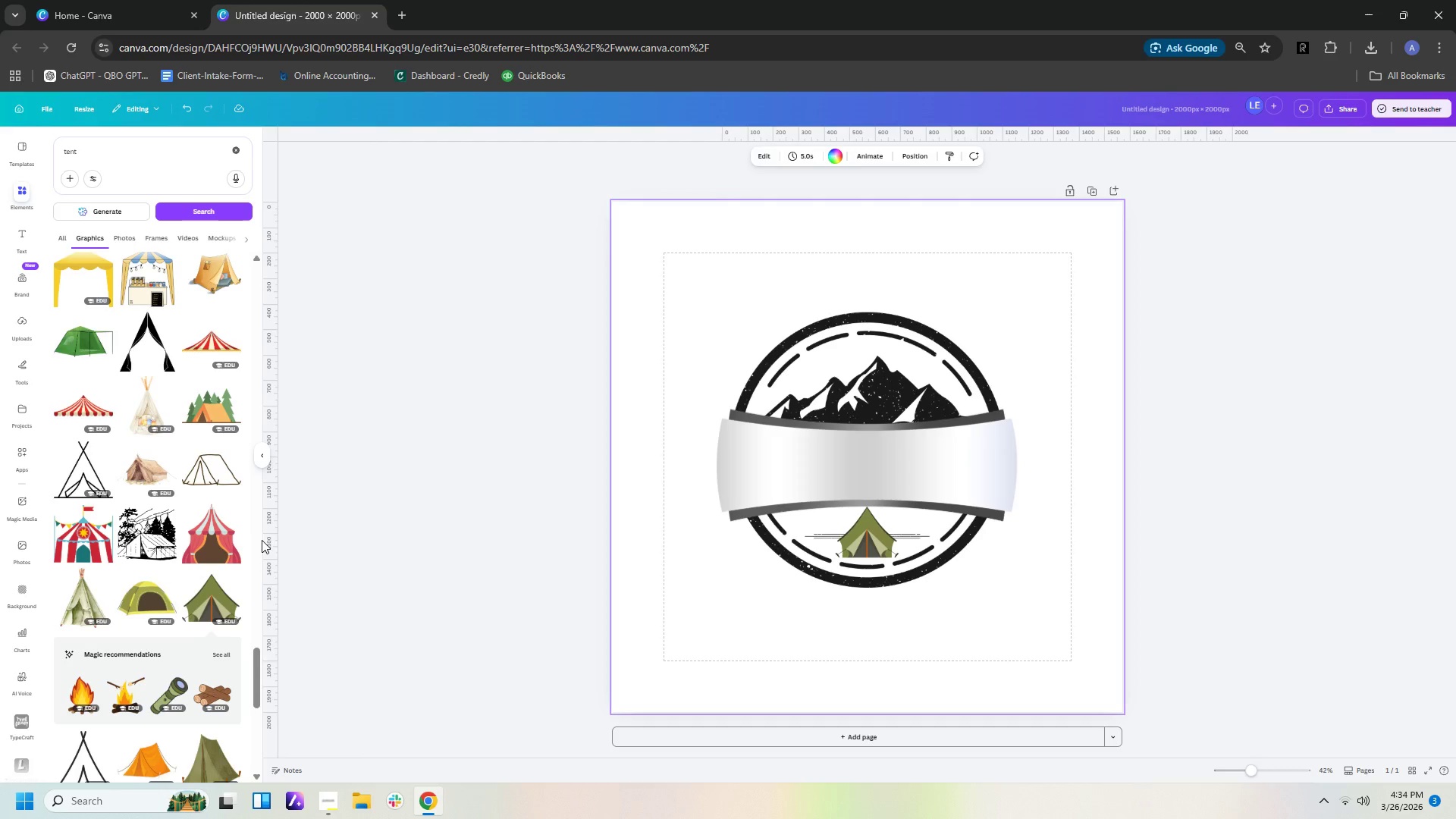 
scroll: coordinate [253, 539], scroll_direction: down, amount: 13.0
 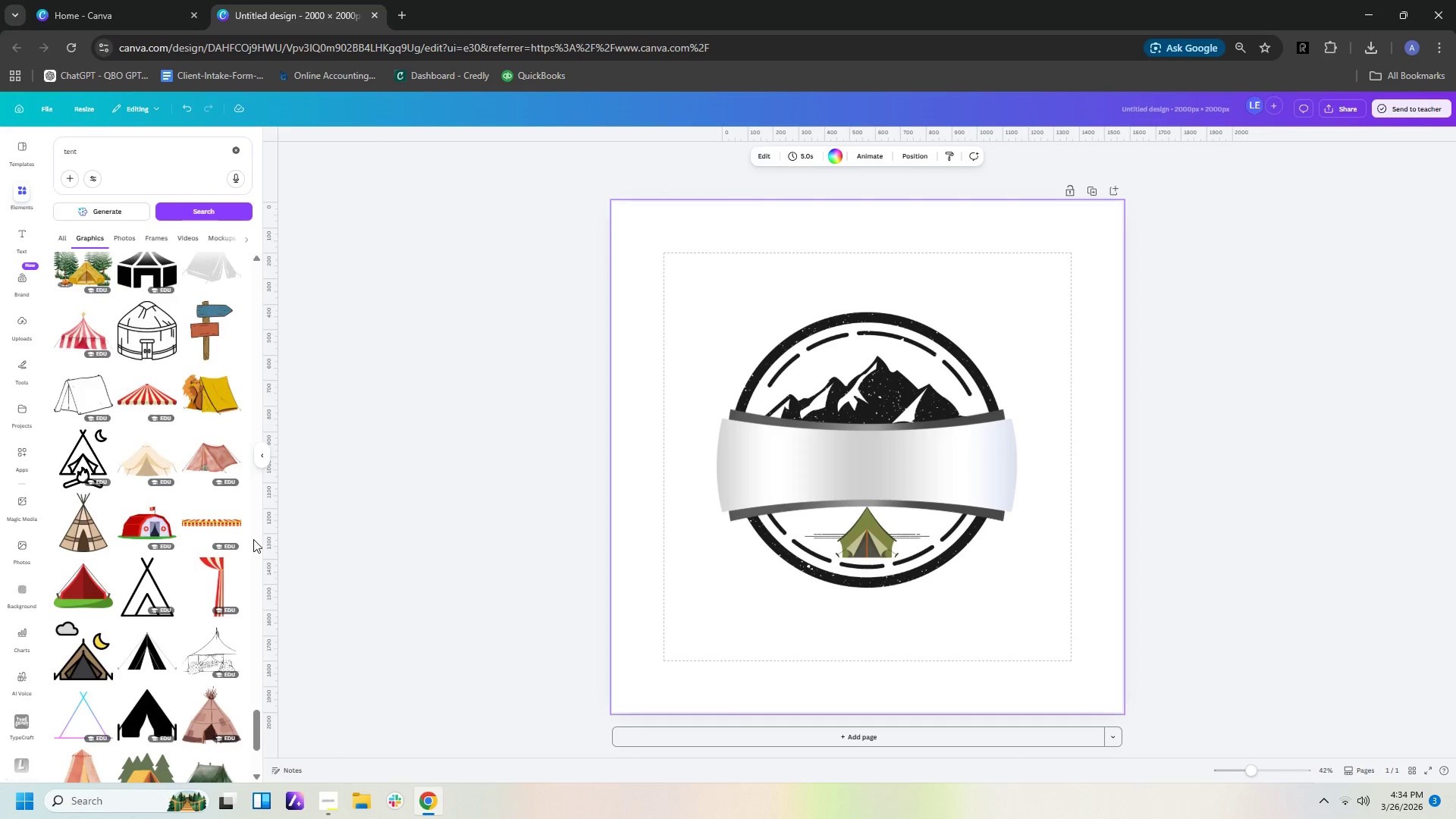 
scroll: coordinate [253, 539], scroll_direction: down, amount: 13.0
 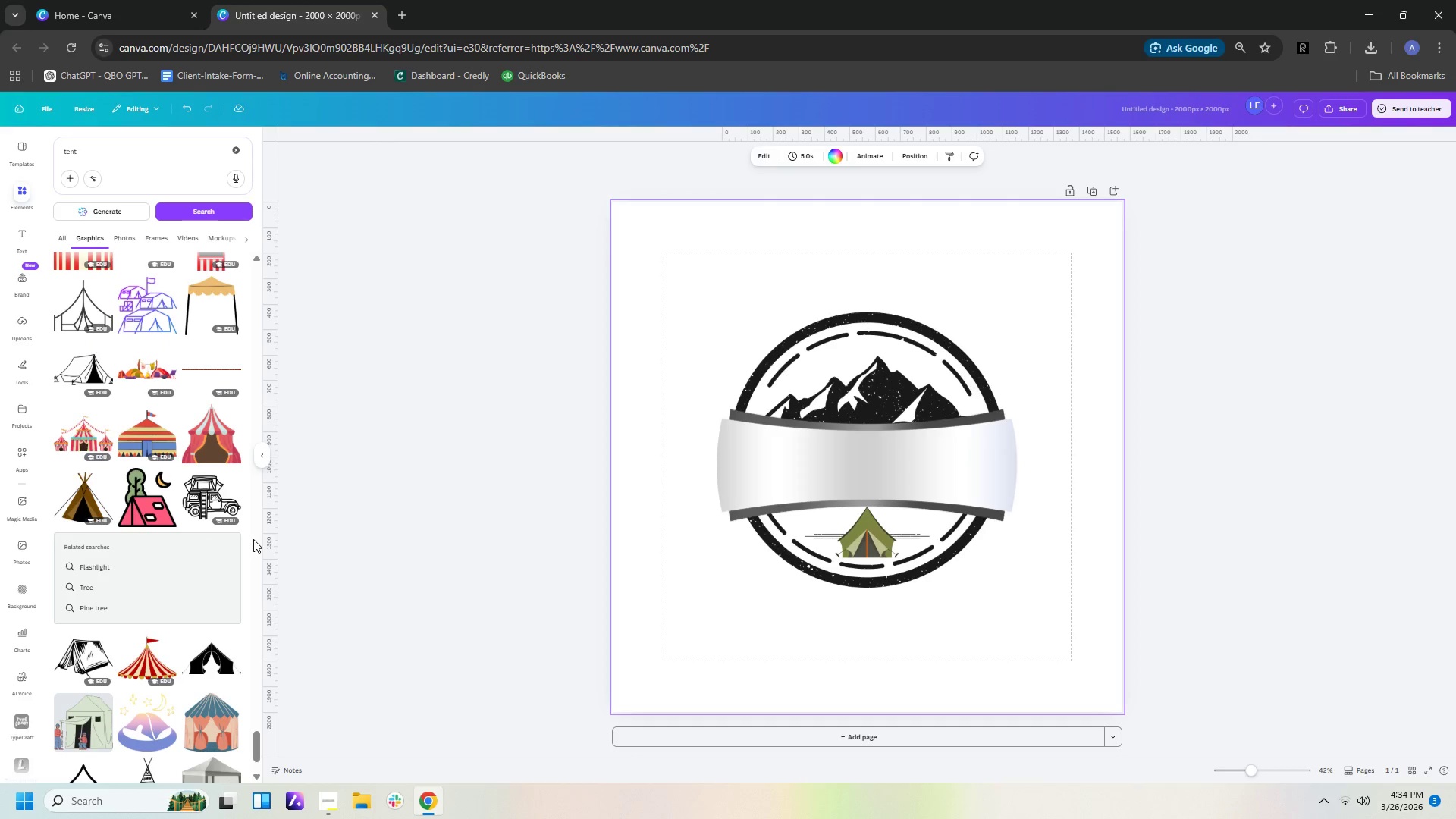 
scroll: coordinate [253, 539], scroll_direction: down, amount: 3.0
 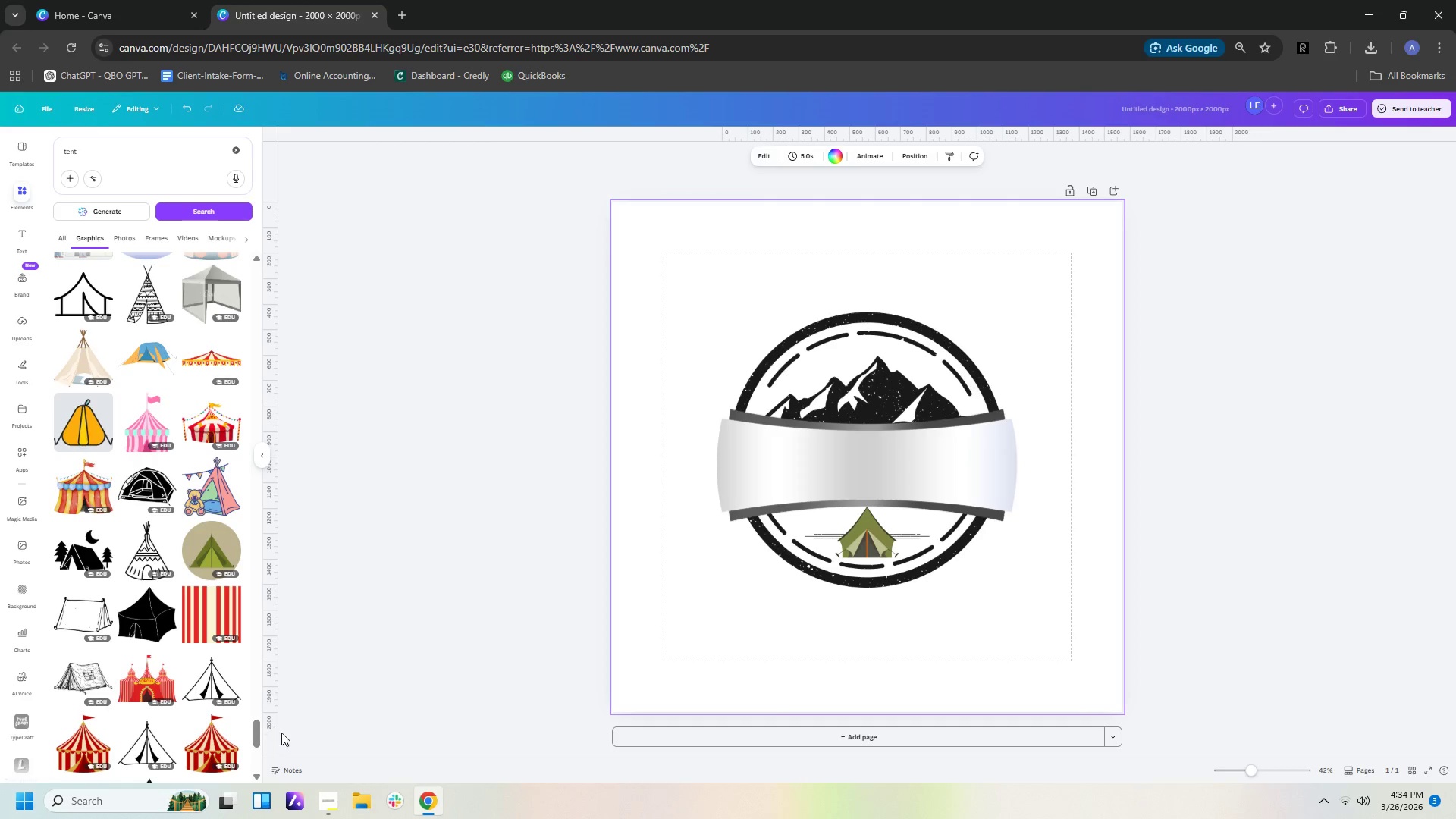 
mouse_move([208, 582])
 